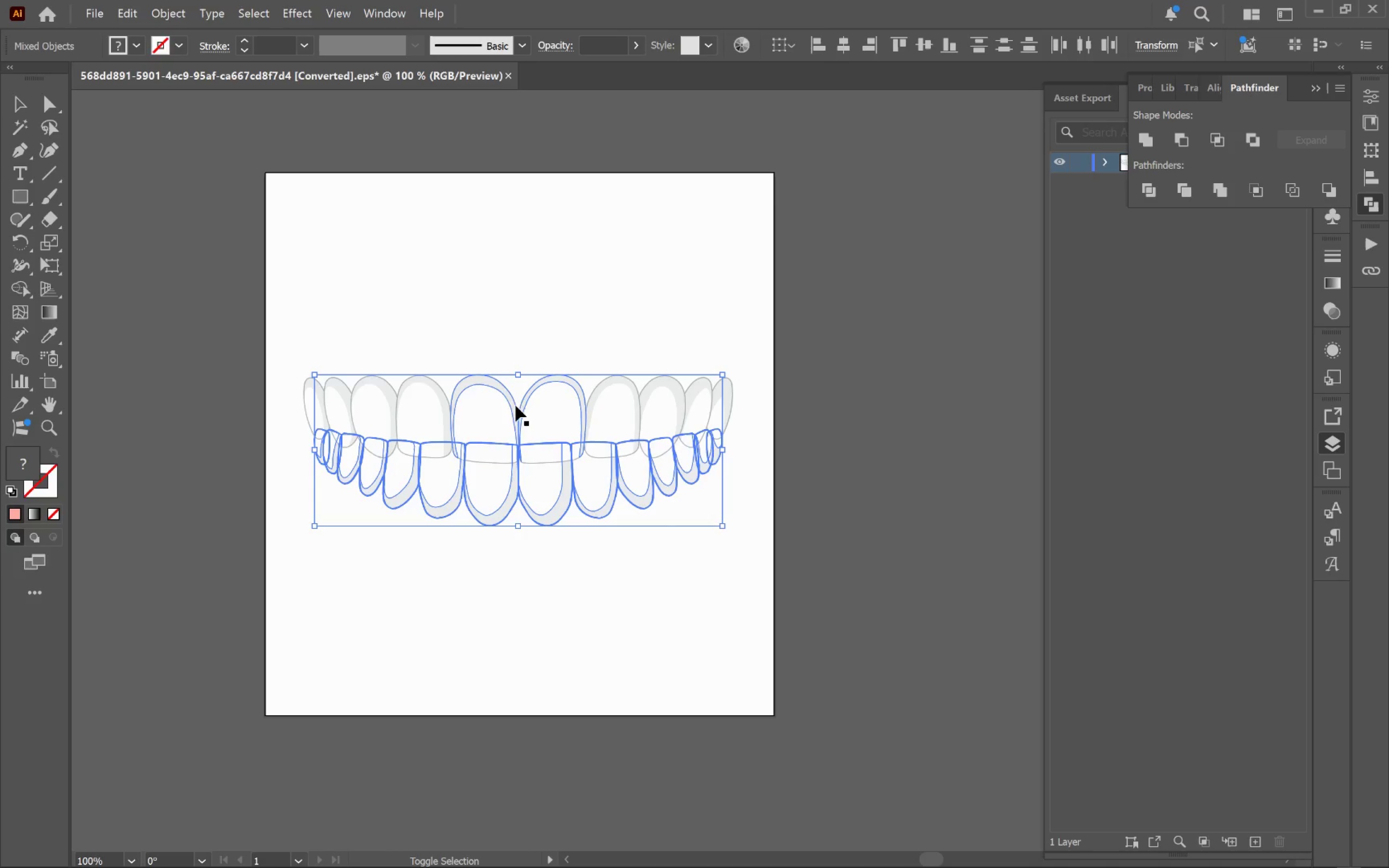 
left_click([507, 391])
 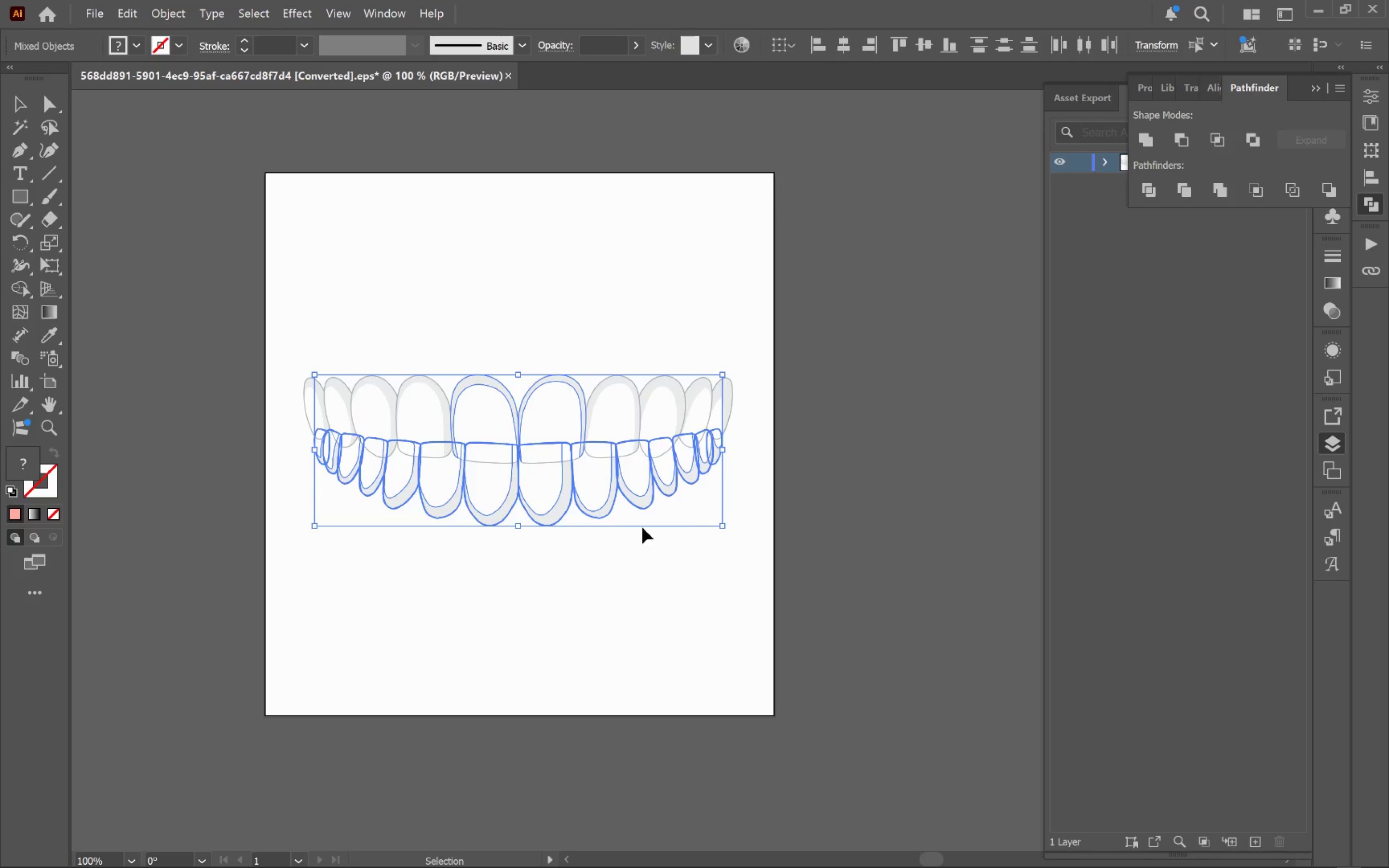 
left_click_drag(start_coordinate=[585, 495], to_coordinate=[596, 577])
 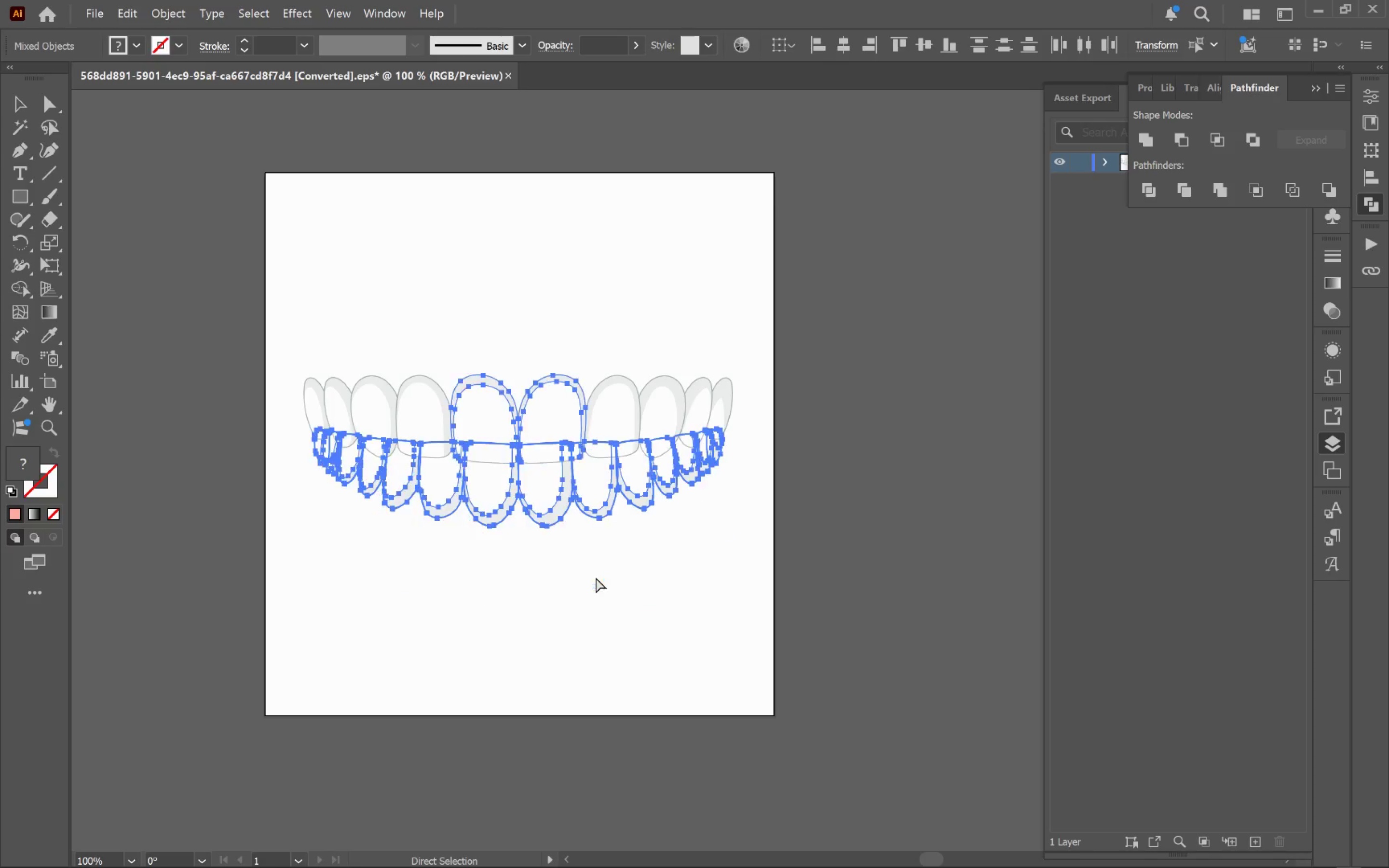 
hold_key(key=ShiftLeft, duration=0.96)
 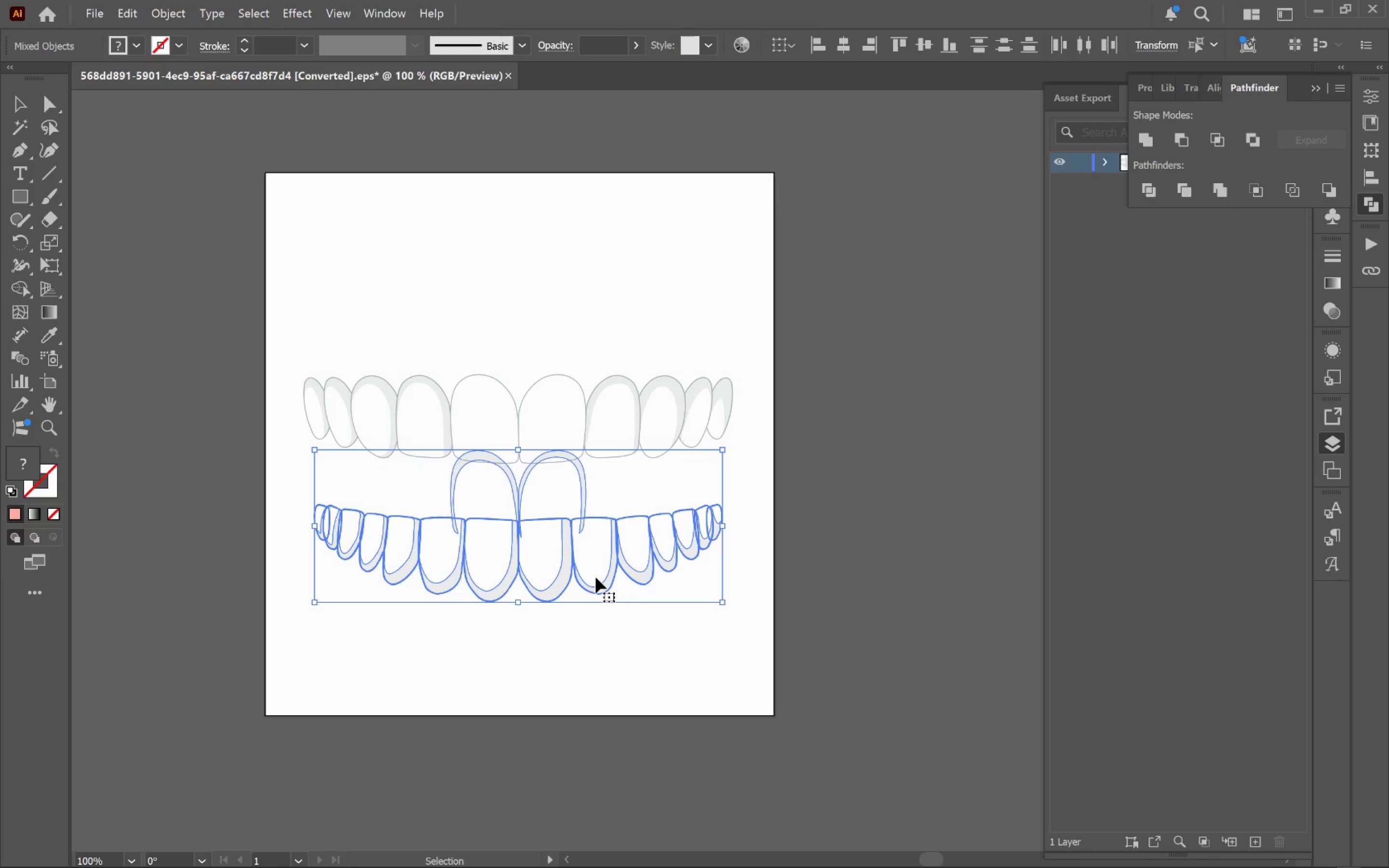 
key(Control+Z)
 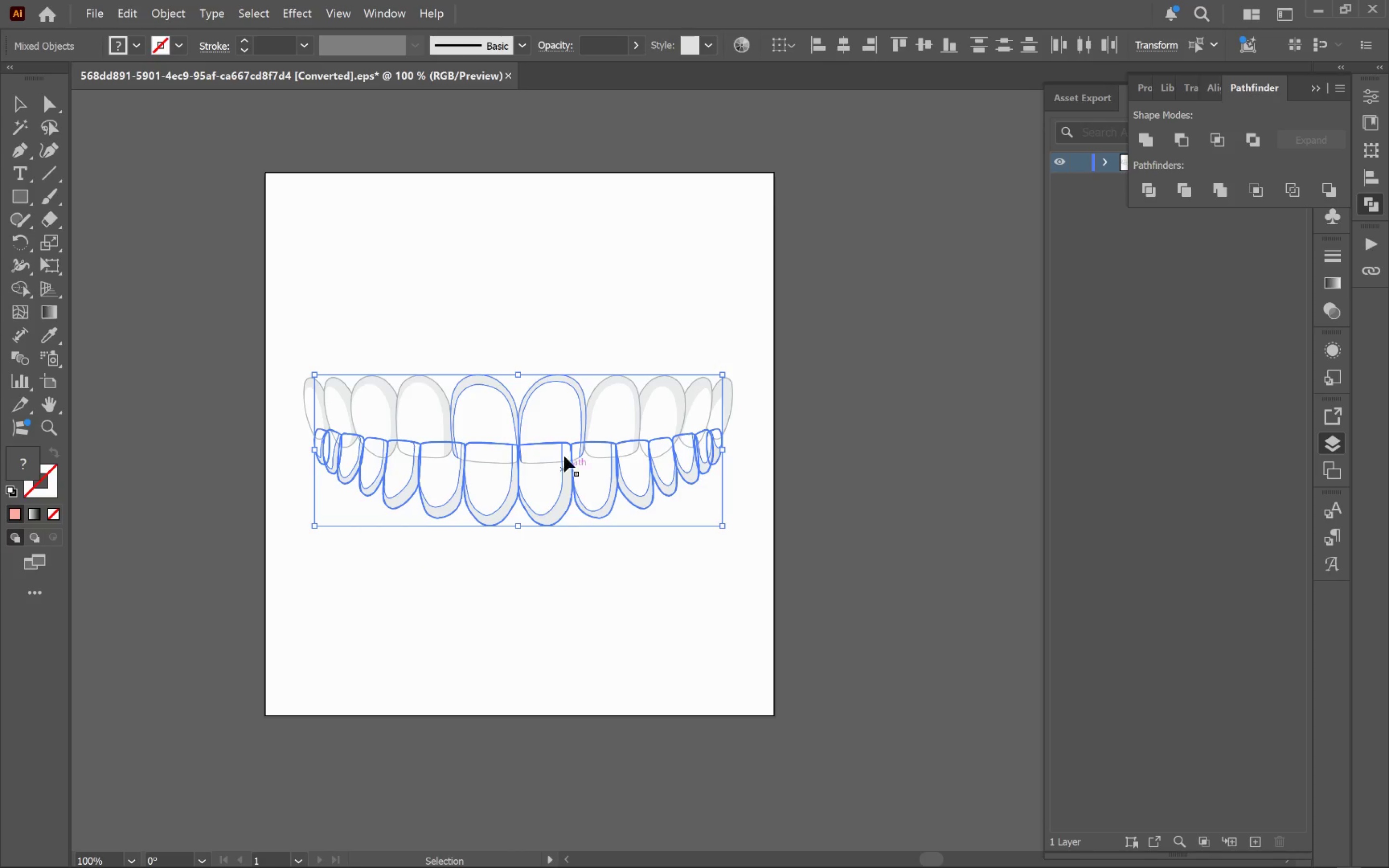 
hold_key(key=AltLeft, duration=0.4)
 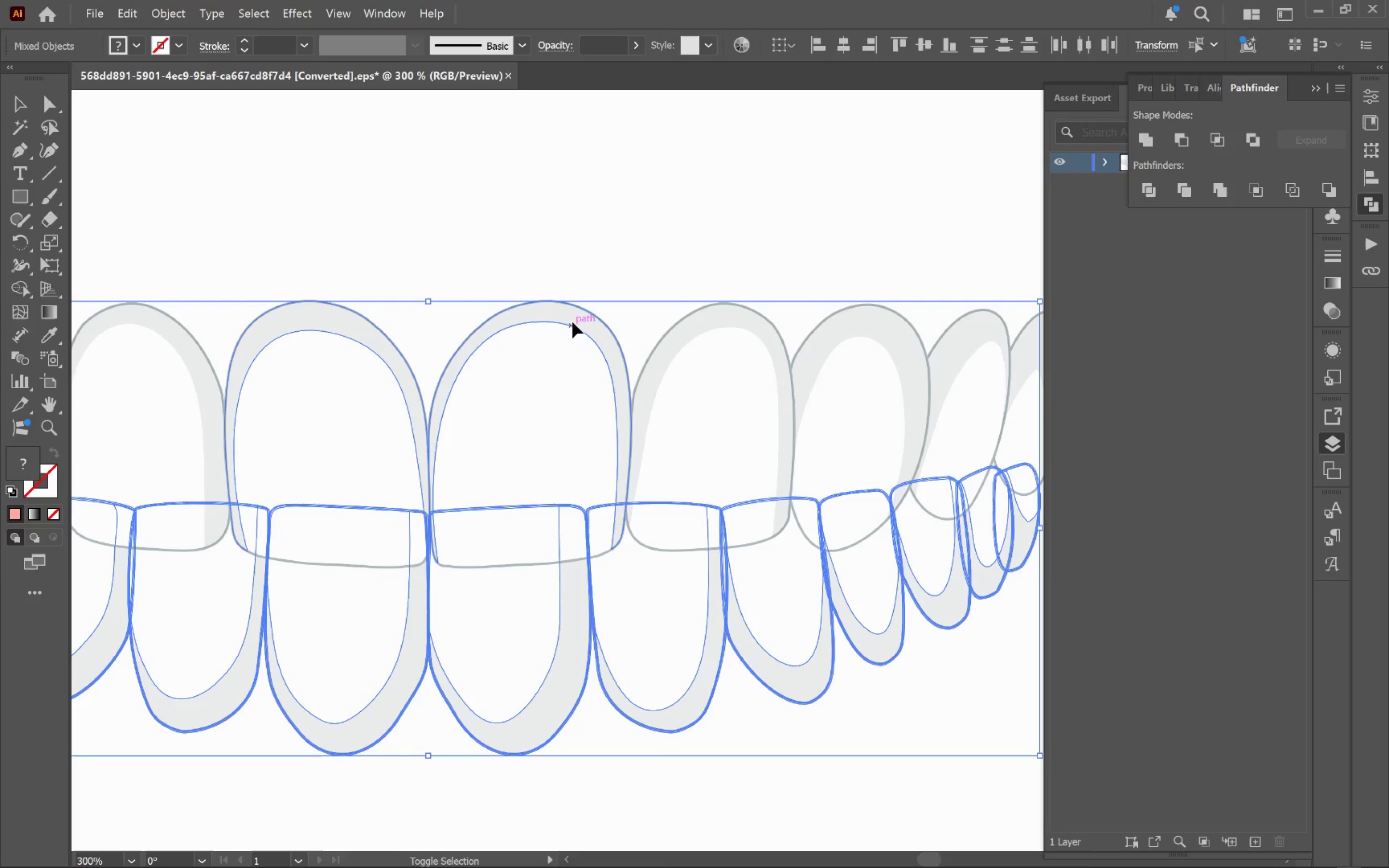 
hold_key(key=ShiftLeft, duration=2.76)
 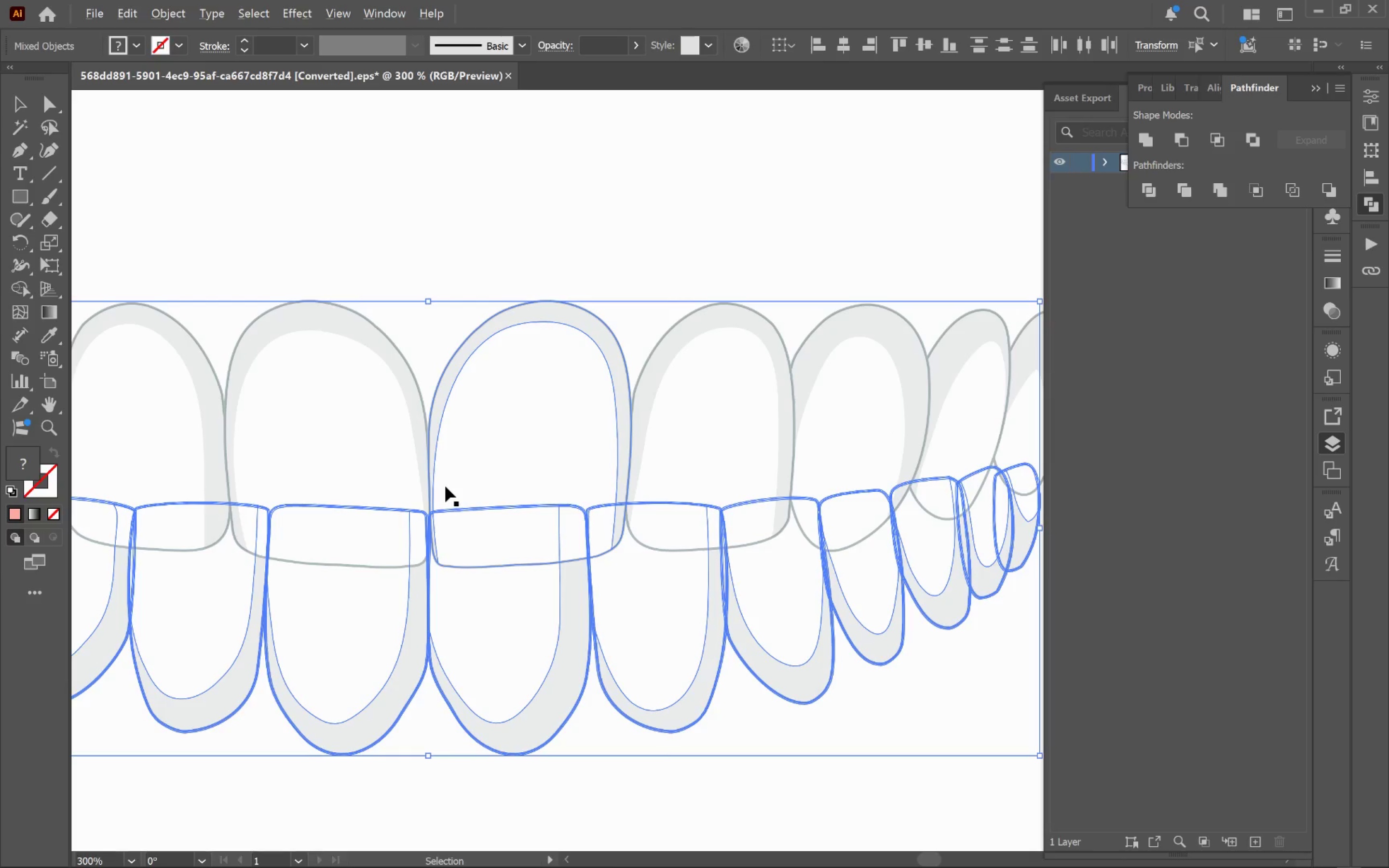 
scroll: coordinate [563, 412], scroll_direction: up, amount: 3.0
 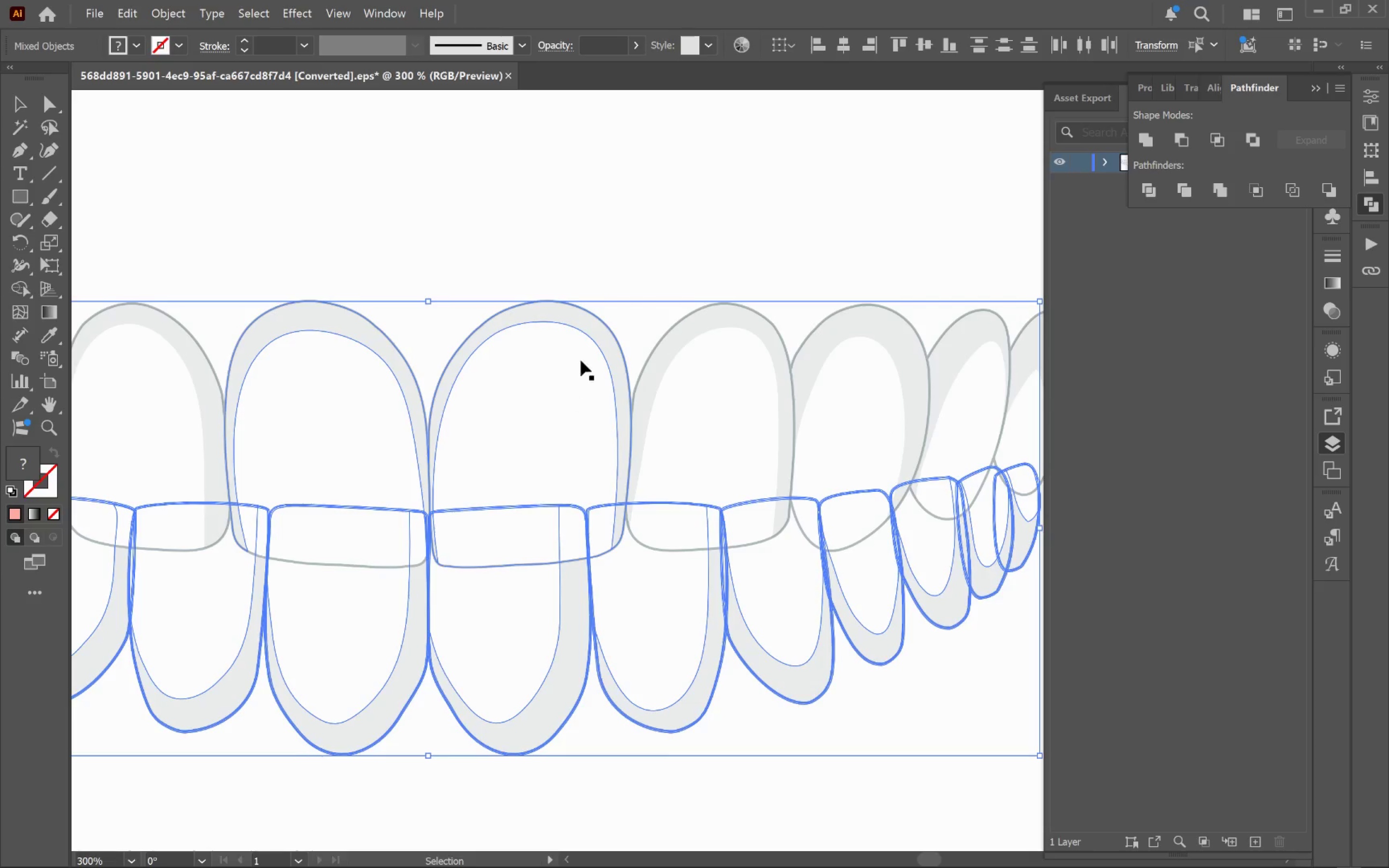 
left_click([572, 320])
 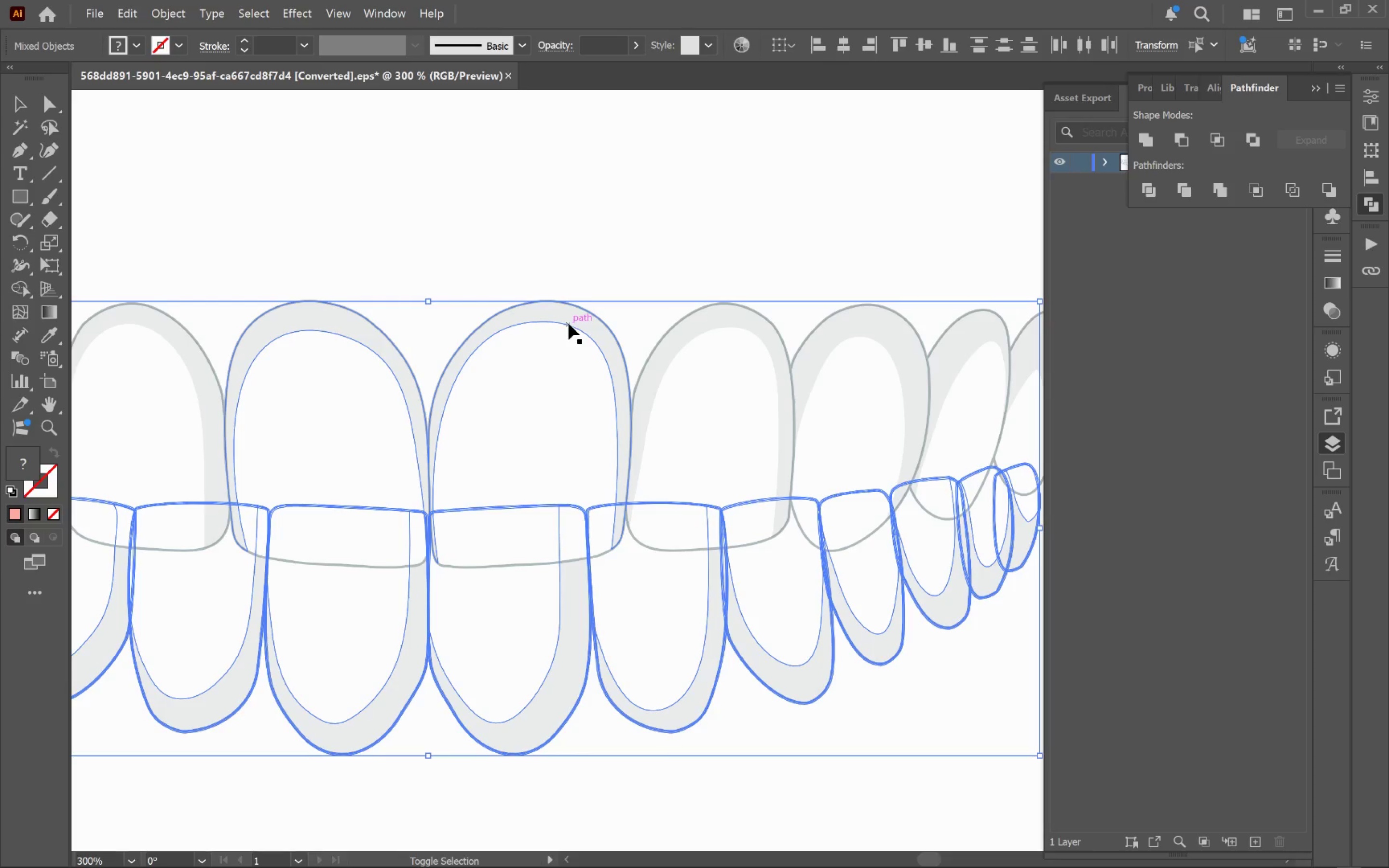 
left_click([568, 325])
 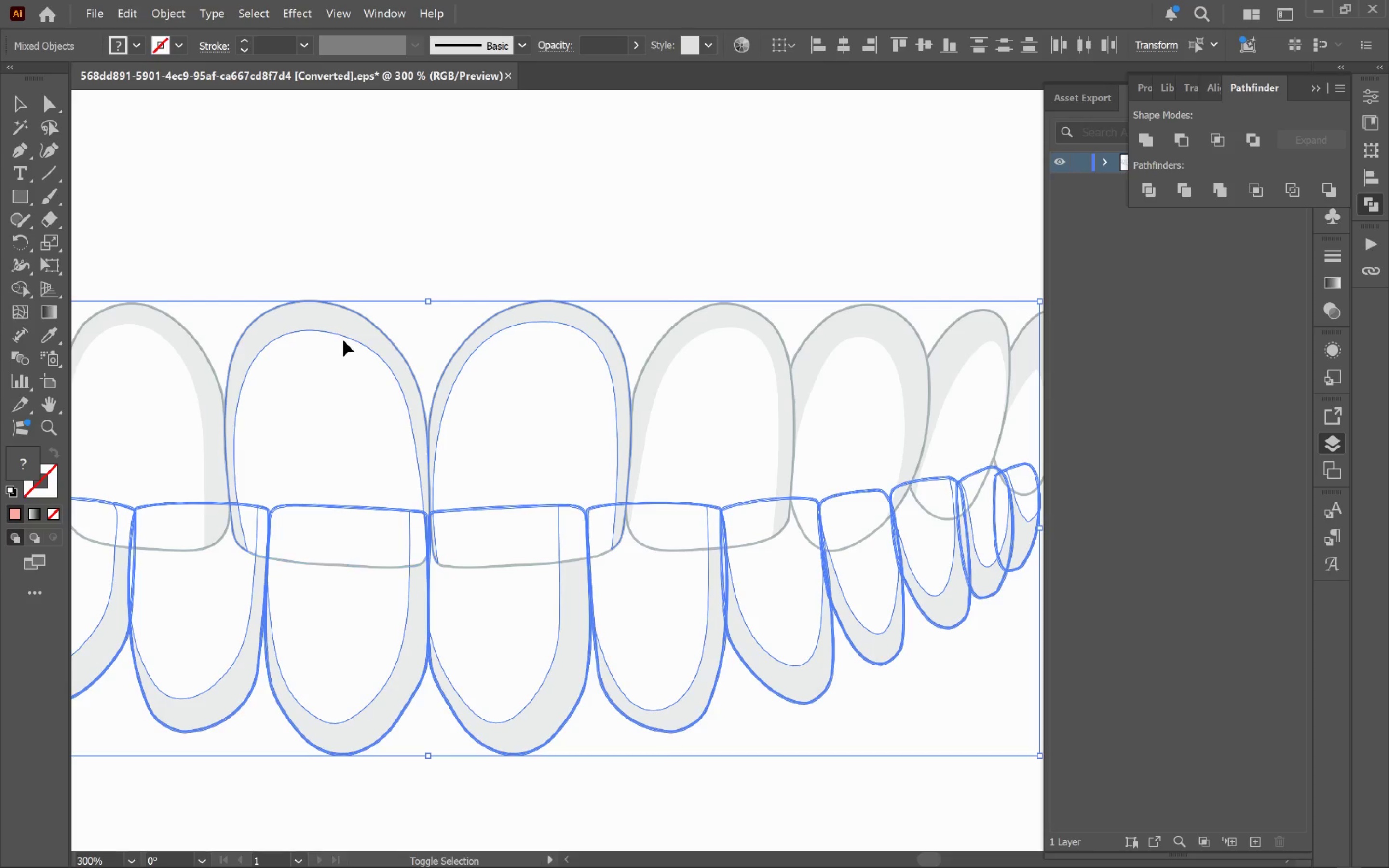 
left_click([345, 337])
 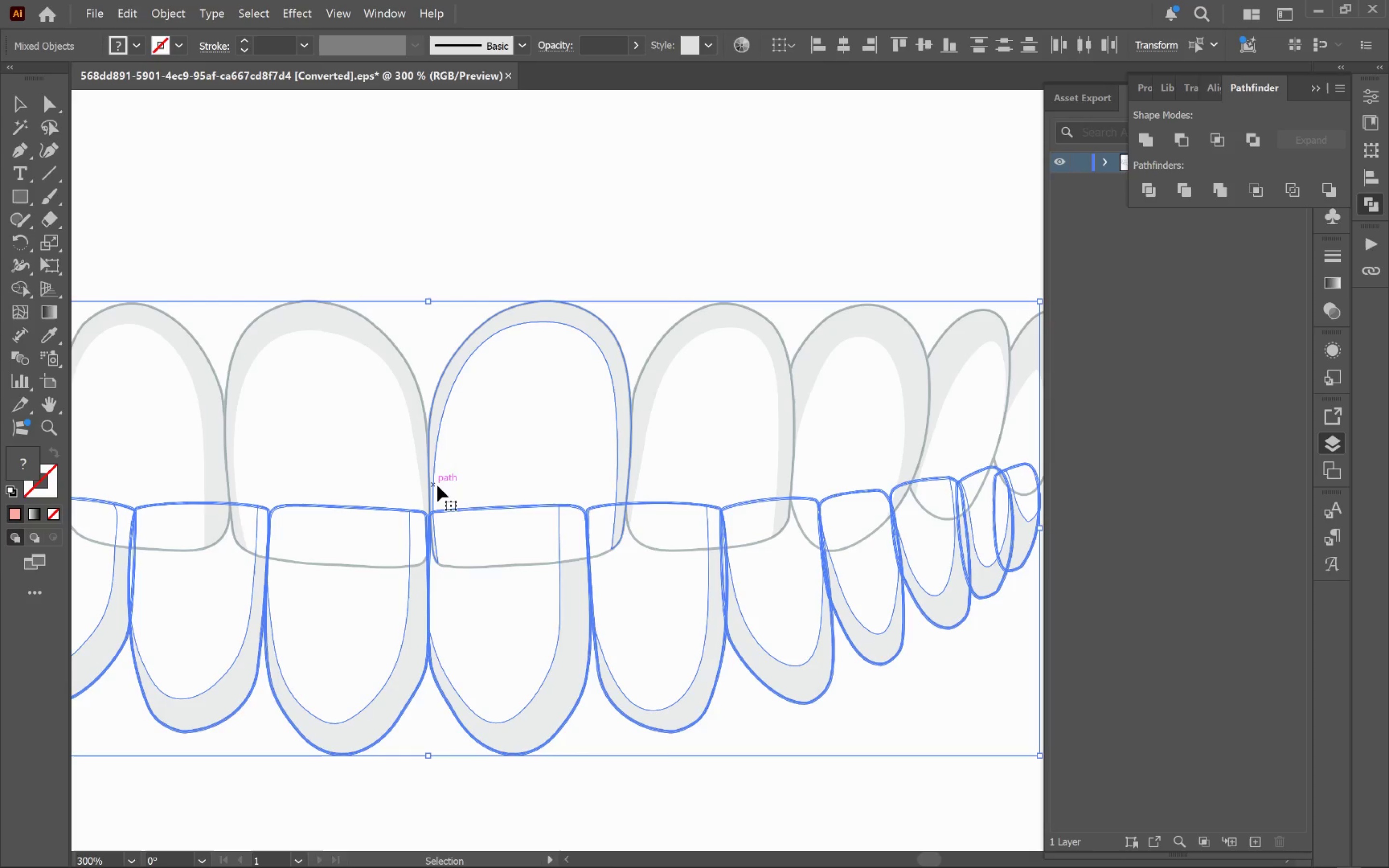 
hold_key(key=AltLeft, duration=0.47)
 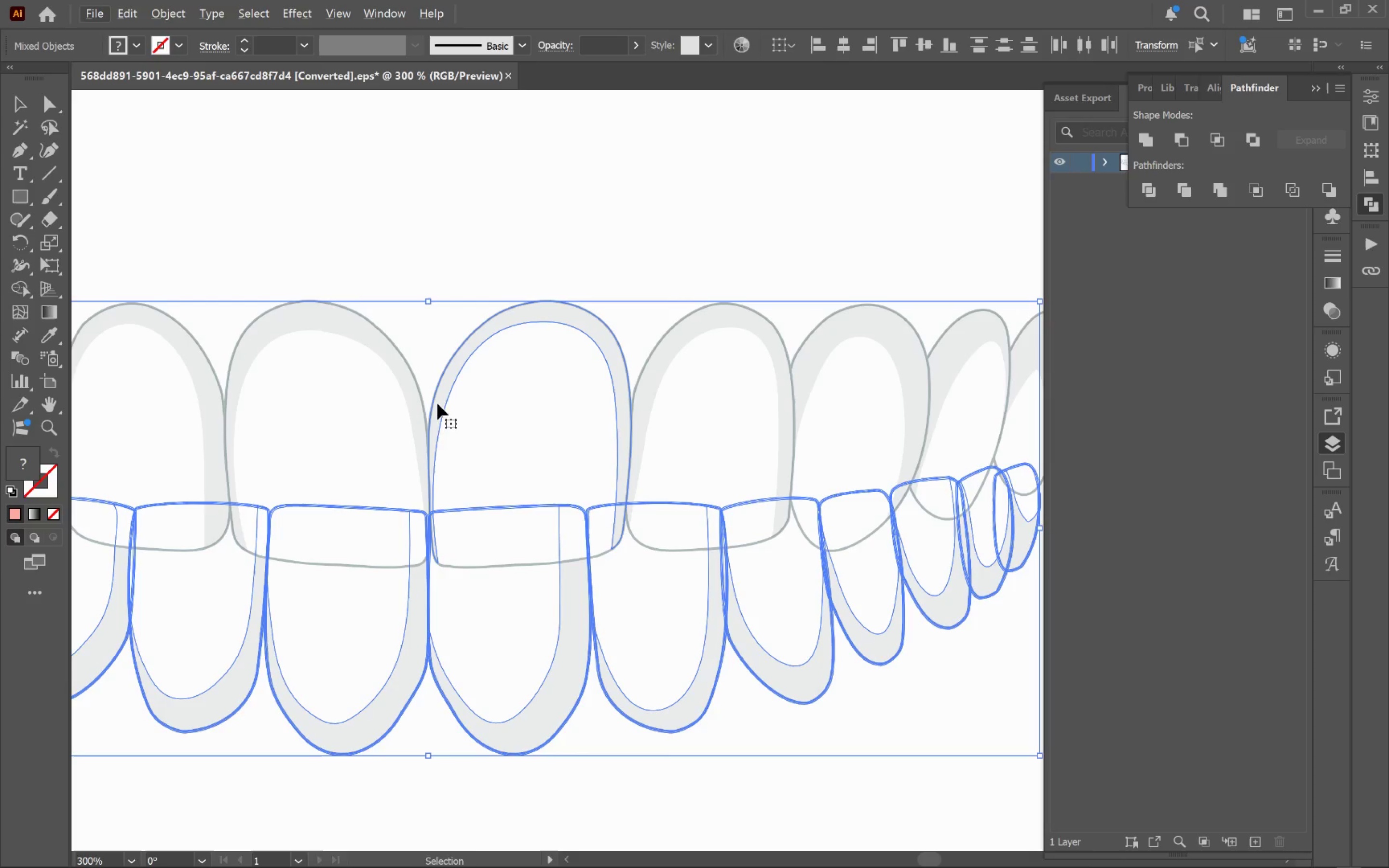 
hold_key(key=ShiftLeft, duration=1.42)
left_click([448, 397])
 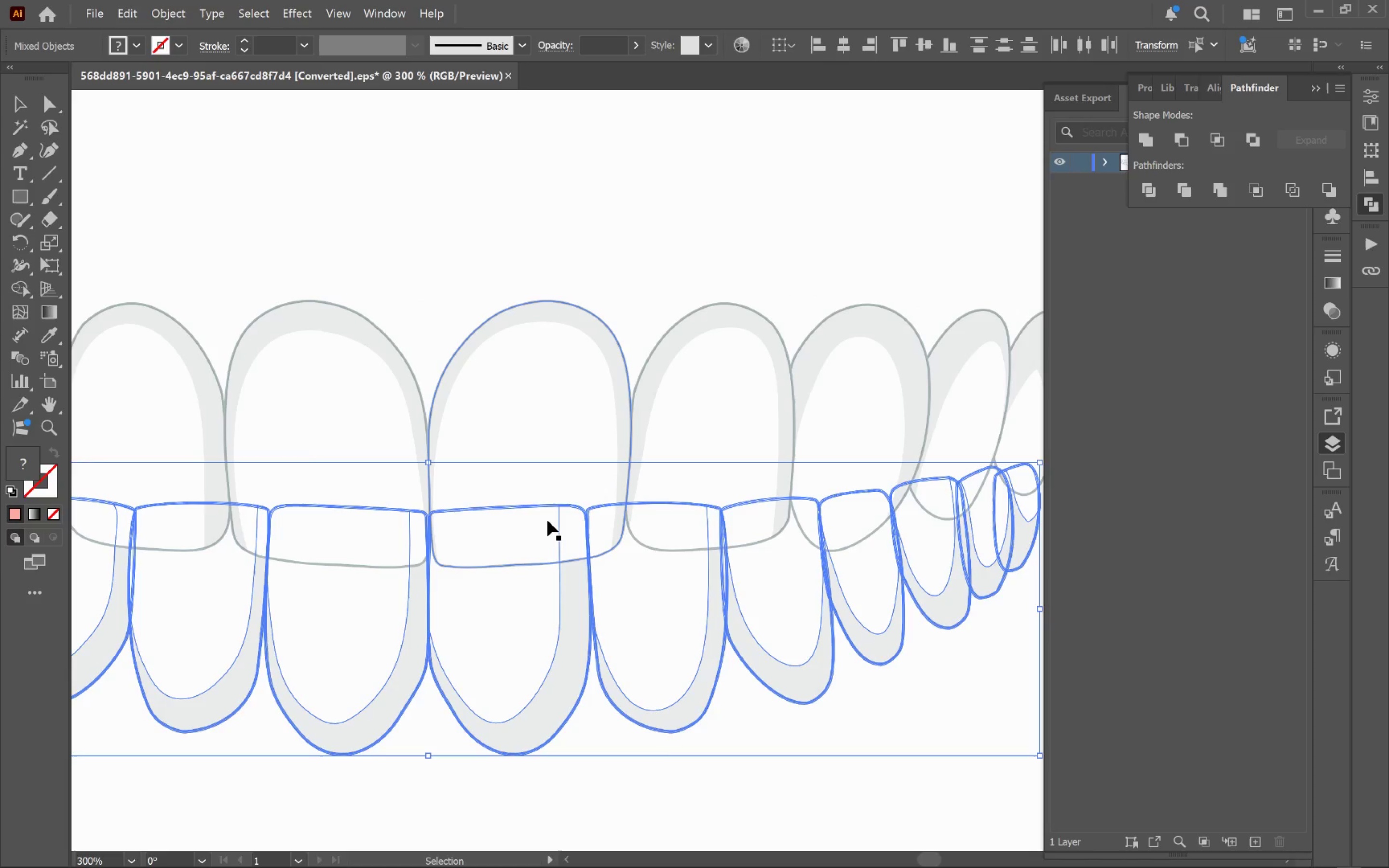 
hold_key(key=AltLeft, duration=0.58)
 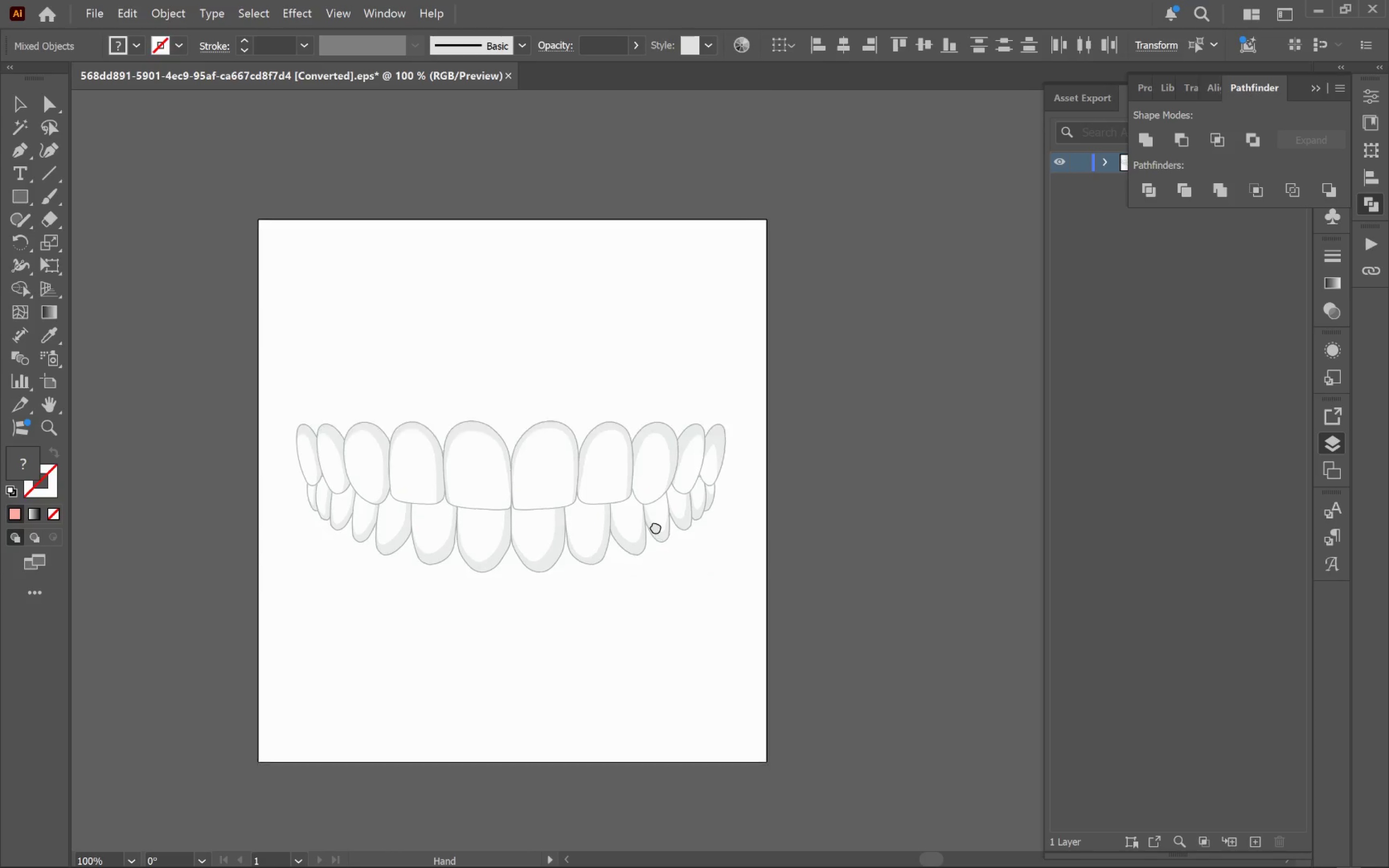 
hold_key(key=Space, duration=0.63)
 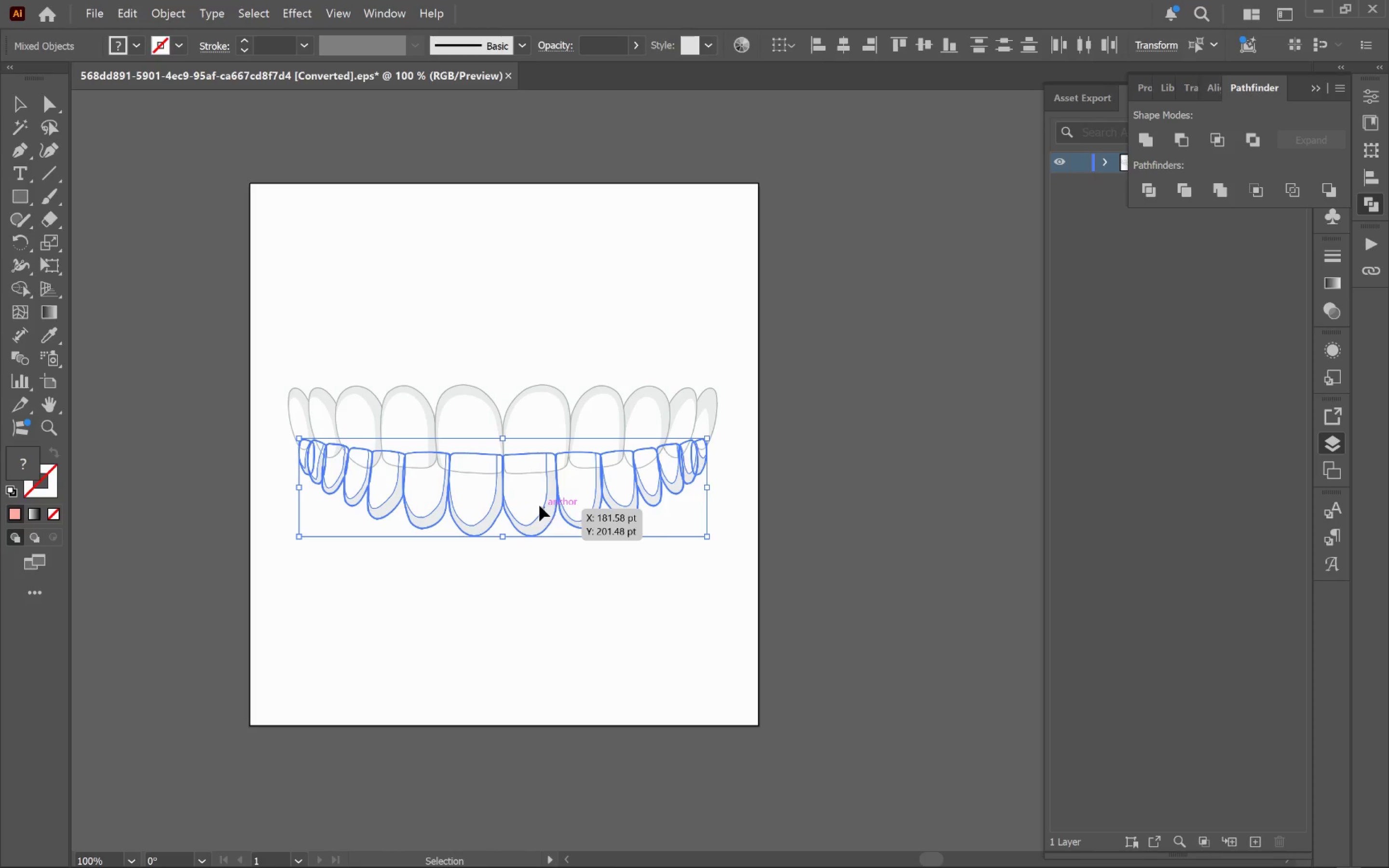 
scroll: coordinate [551, 526], scroll_direction: down, amount: 3.0
 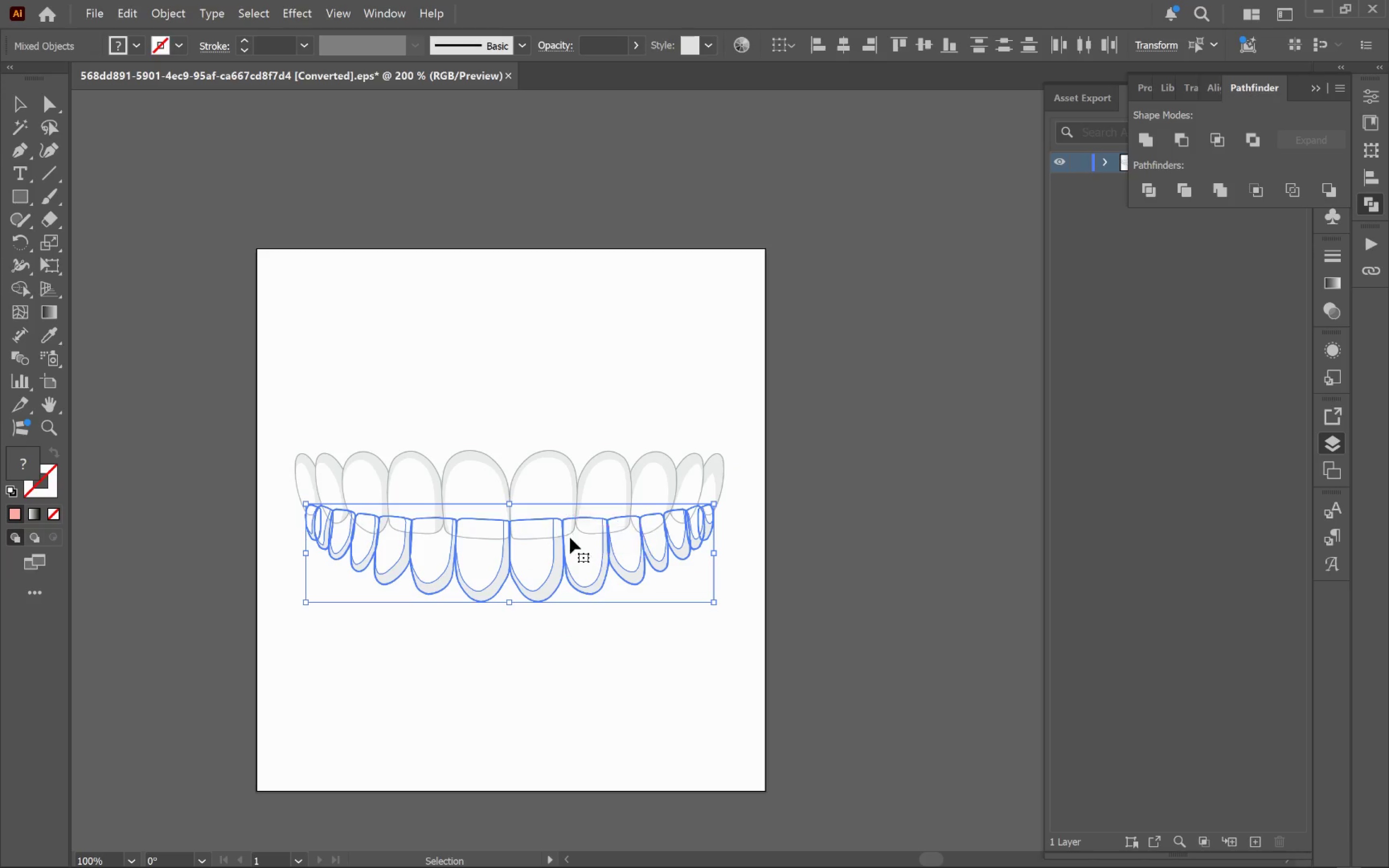 
left_click_drag(start_coordinate=[654, 558], to_coordinate=[647, 491])
 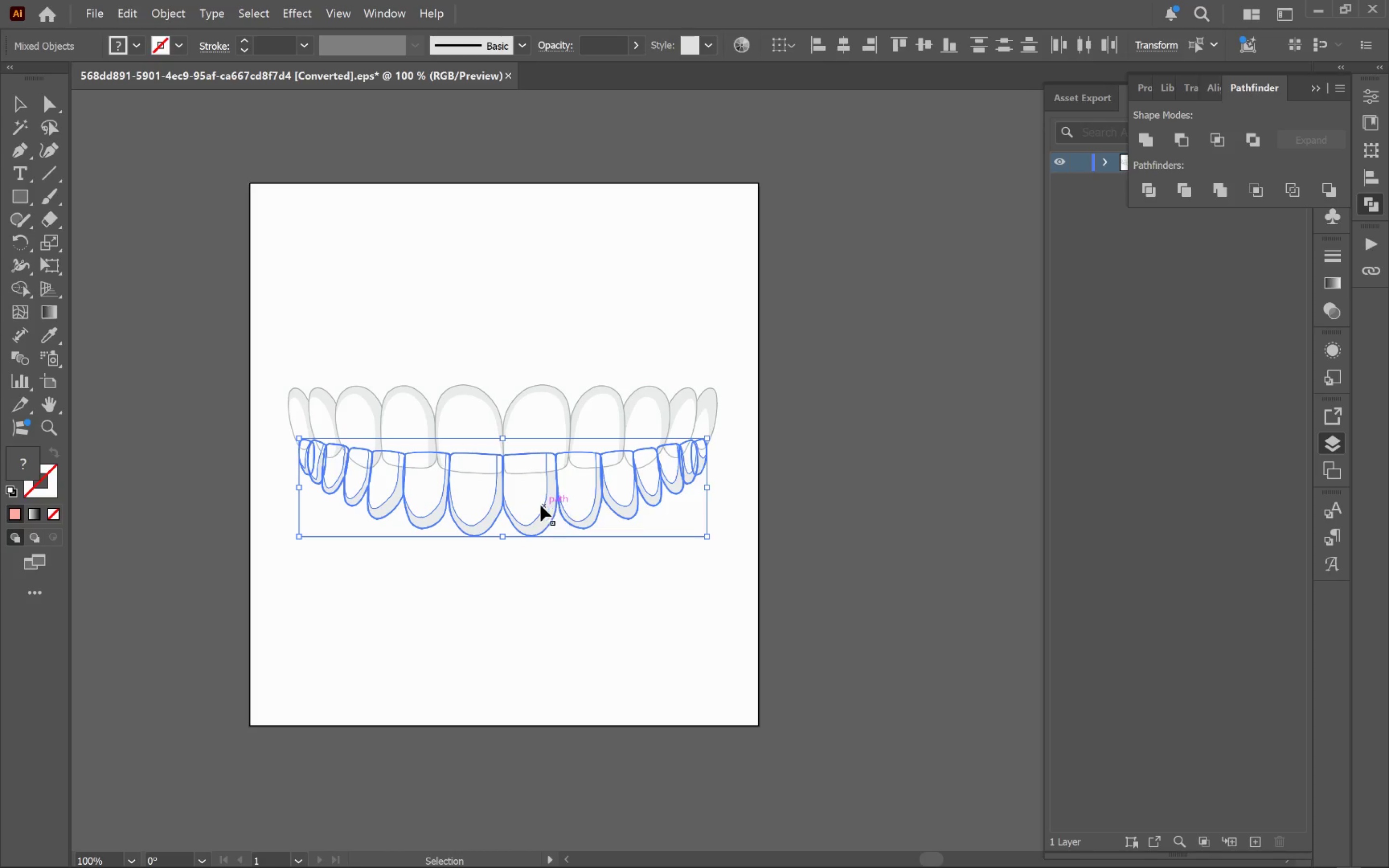 
left_click_drag(start_coordinate=[539, 505], to_coordinate=[546, 546])
 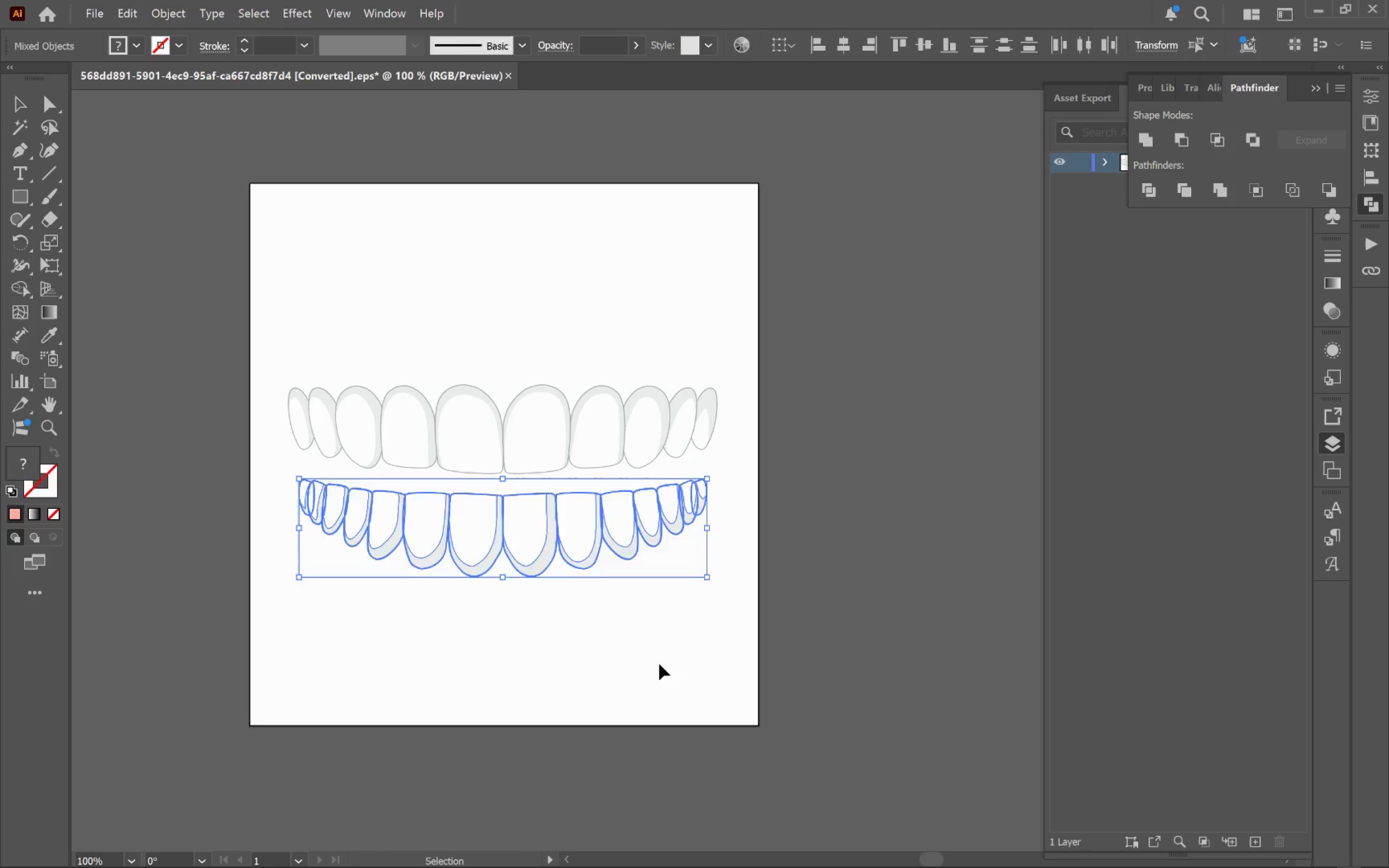 
hold_key(key=ShiftLeft, duration=1.94)
 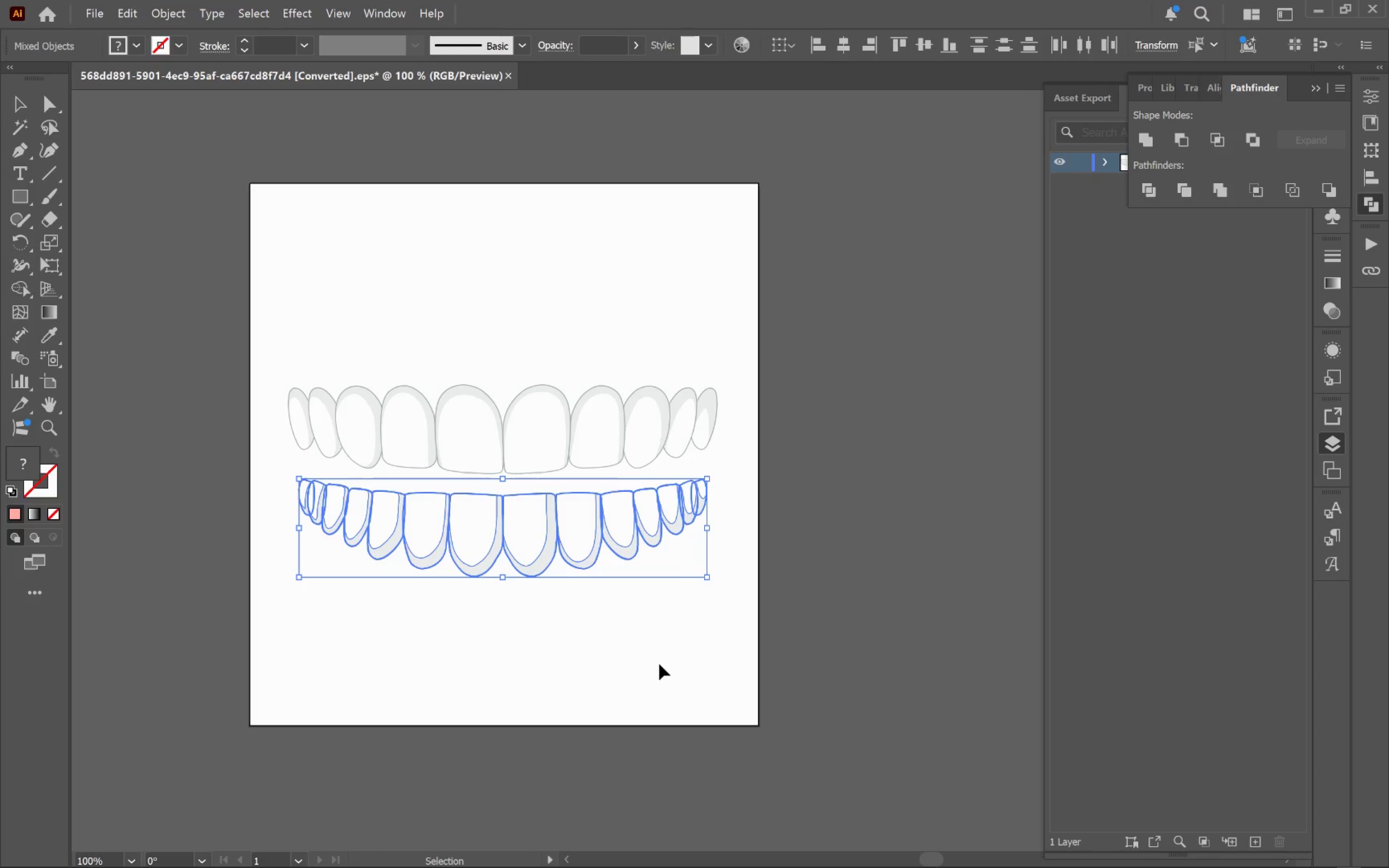 
left_click([659, 664])
 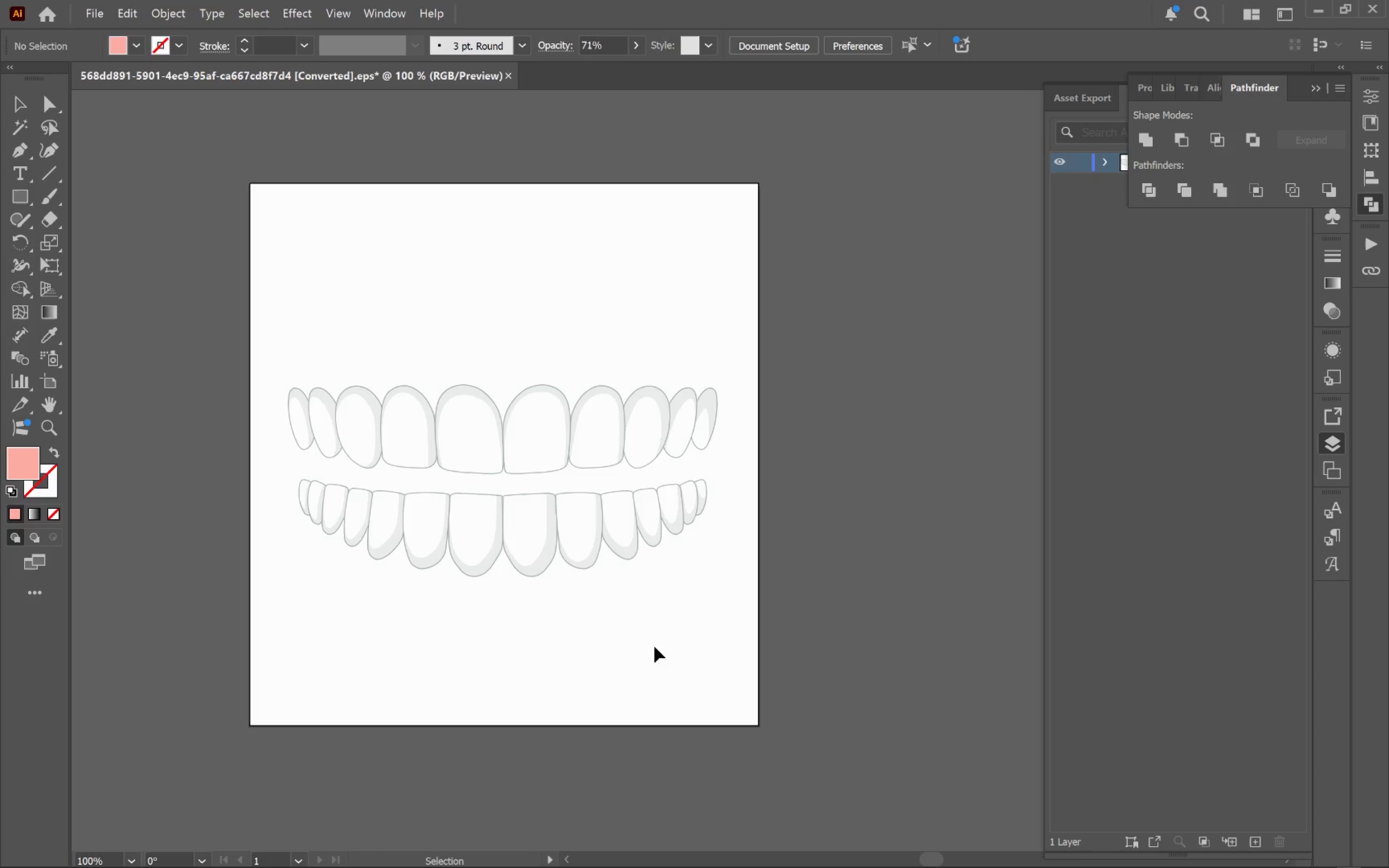 
wait(6.52)
 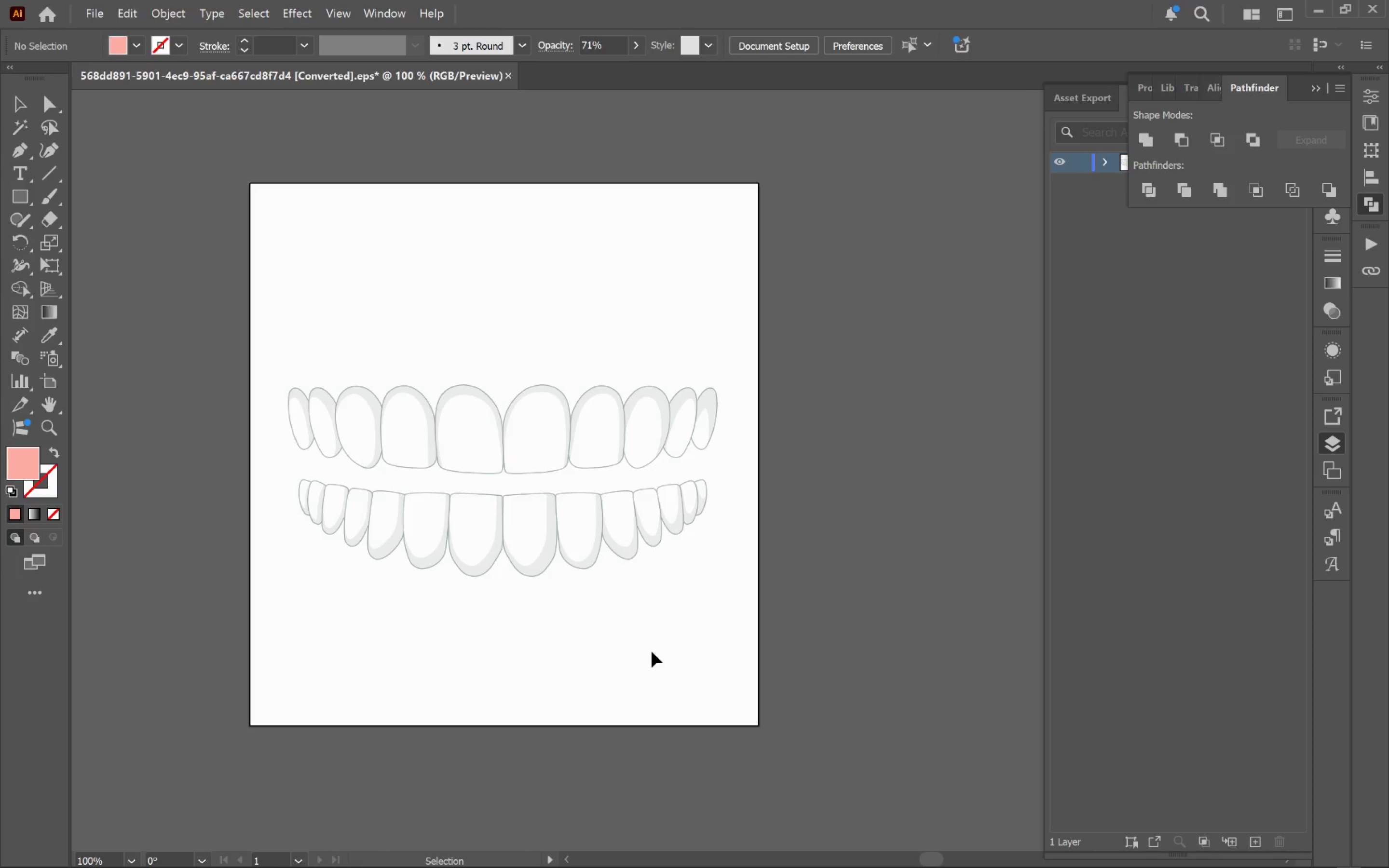 
left_click_drag(start_coordinate=[263, 479], to_coordinate=[905, 723])
 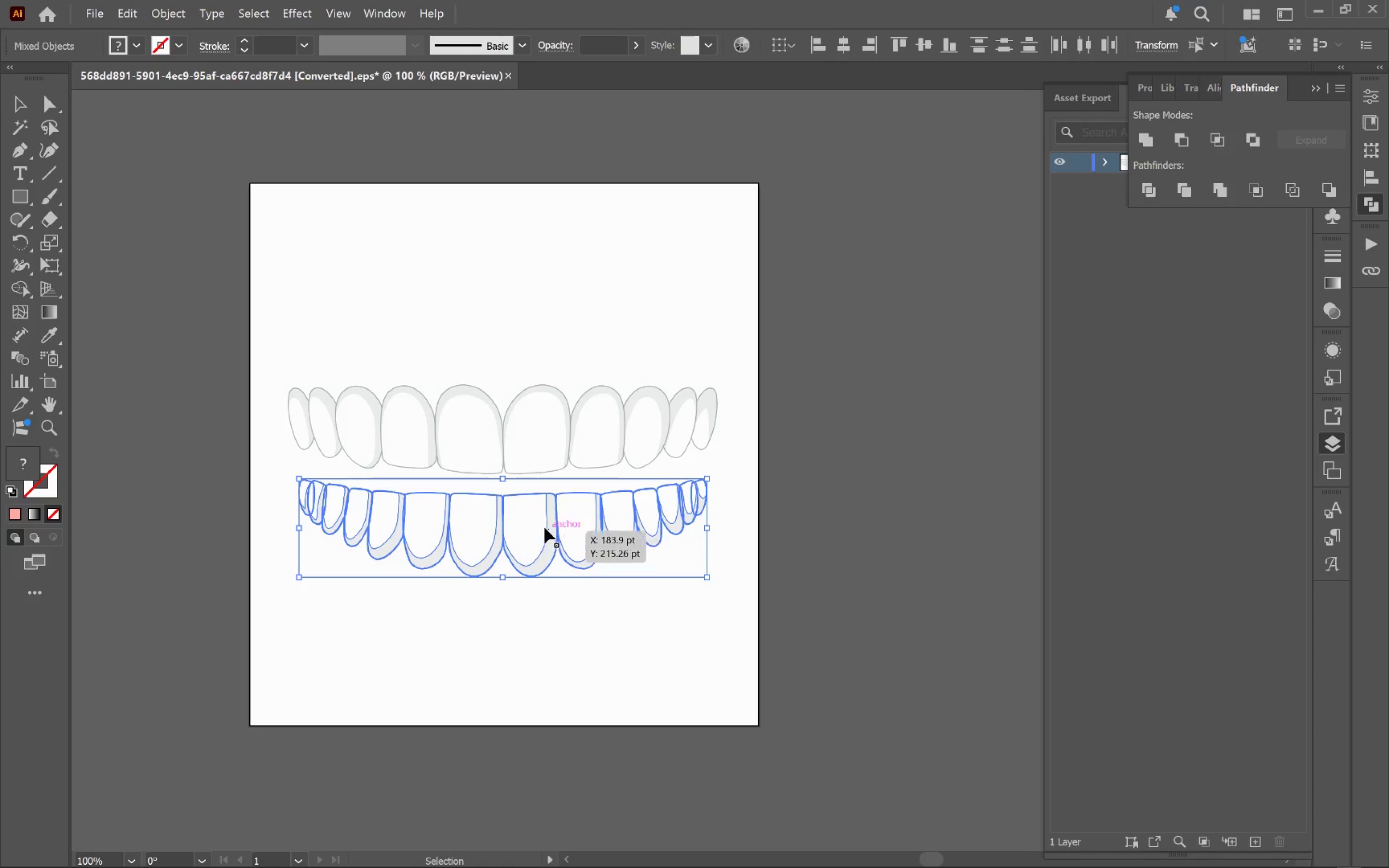 
left_click_drag(start_coordinate=[554, 530], to_coordinate=[579, 819])
 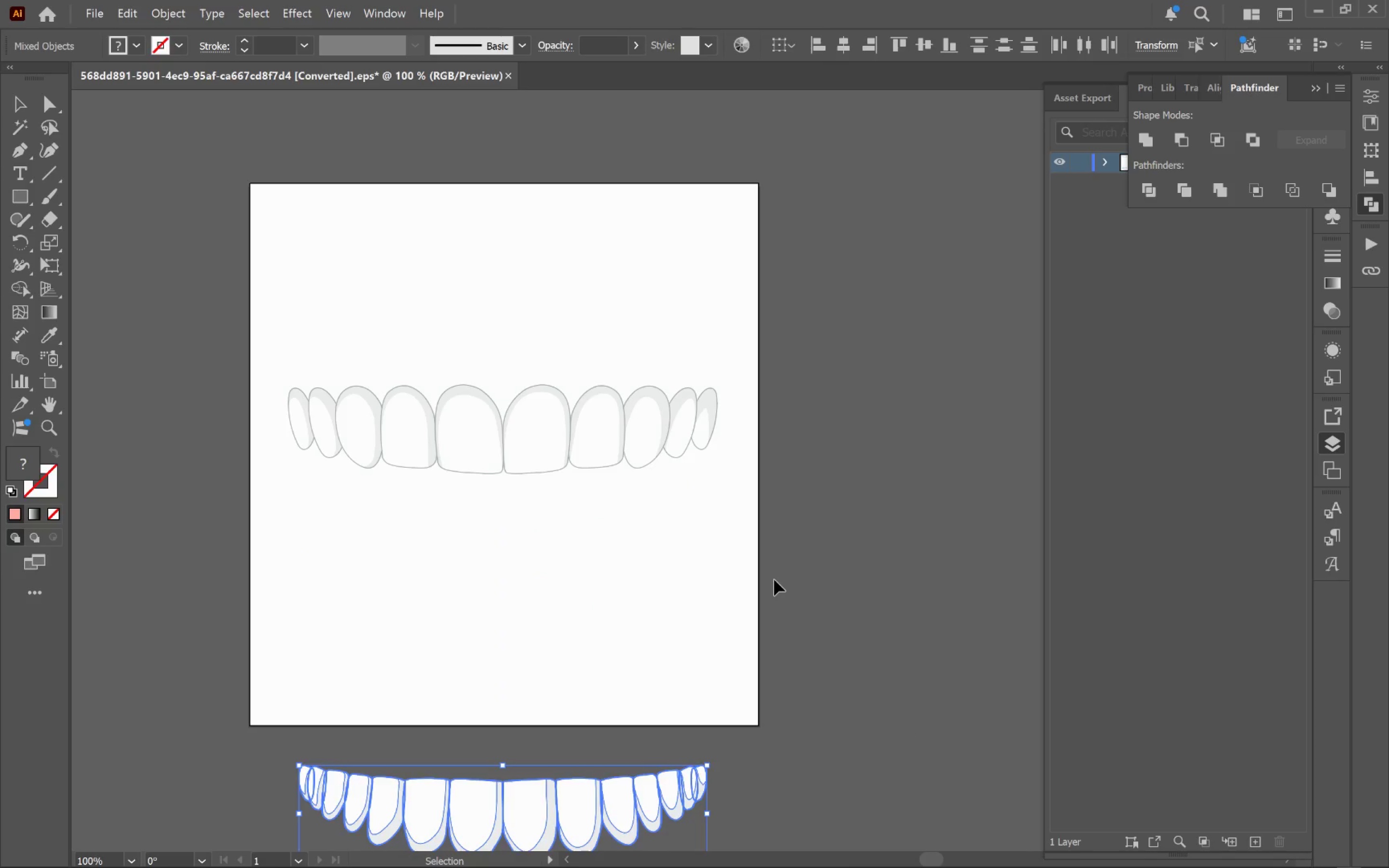 
hold_key(key=ShiftLeft, duration=1.31)
 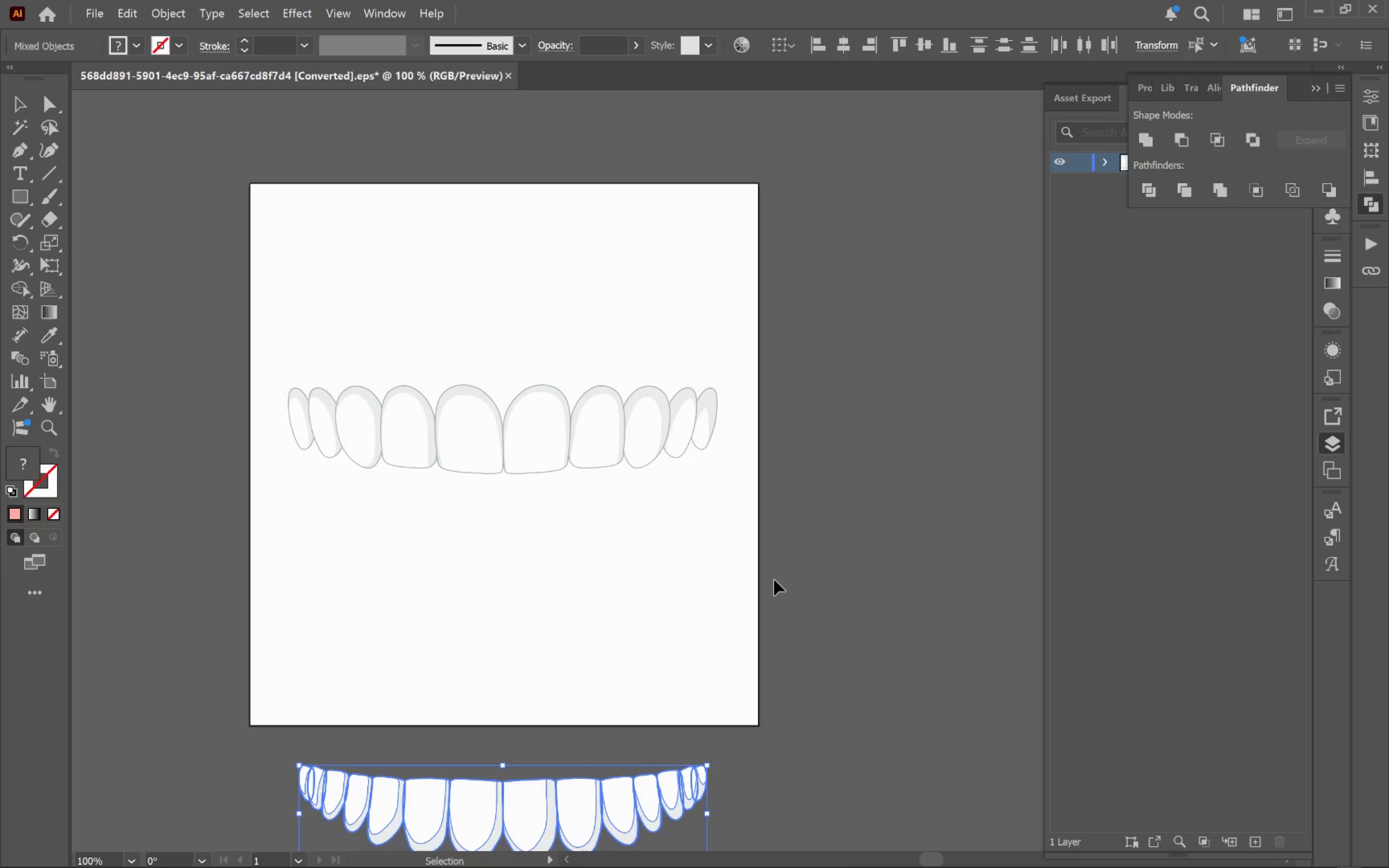 
left_click([774, 580])
 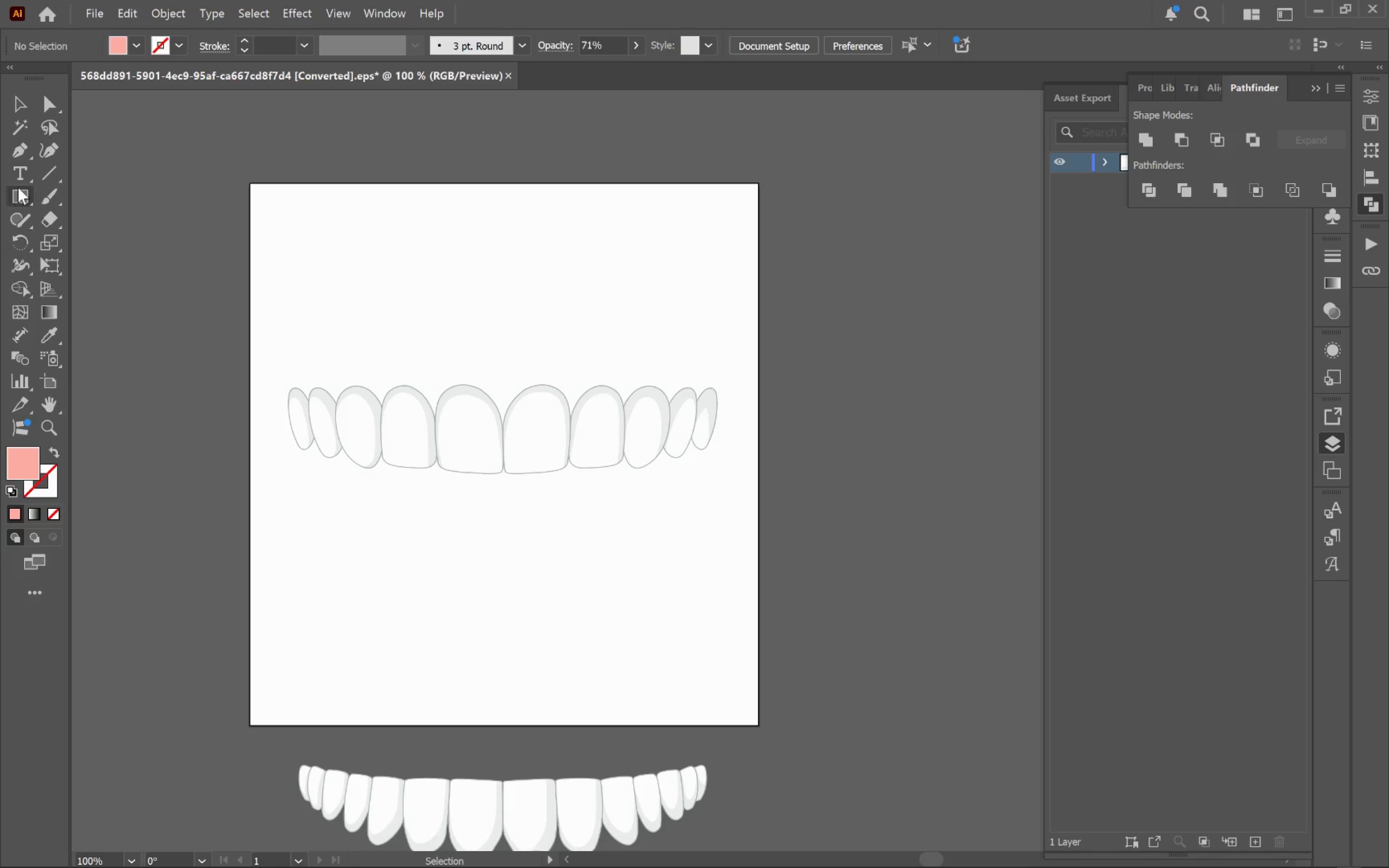 
left_click([23, 197])
 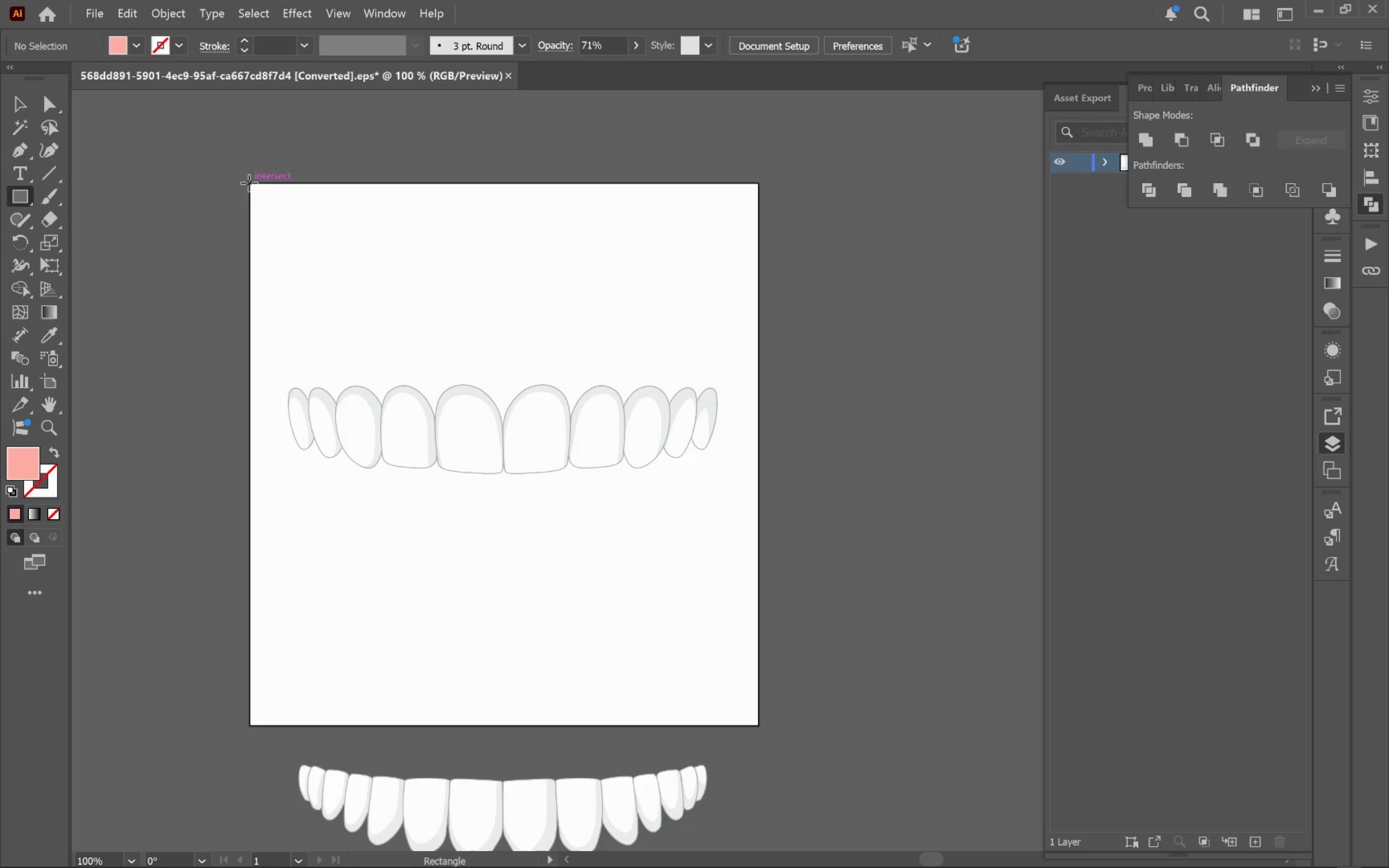 
left_click_drag(start_coordinate=[249, 183], to_coordinate=[759, 726])
 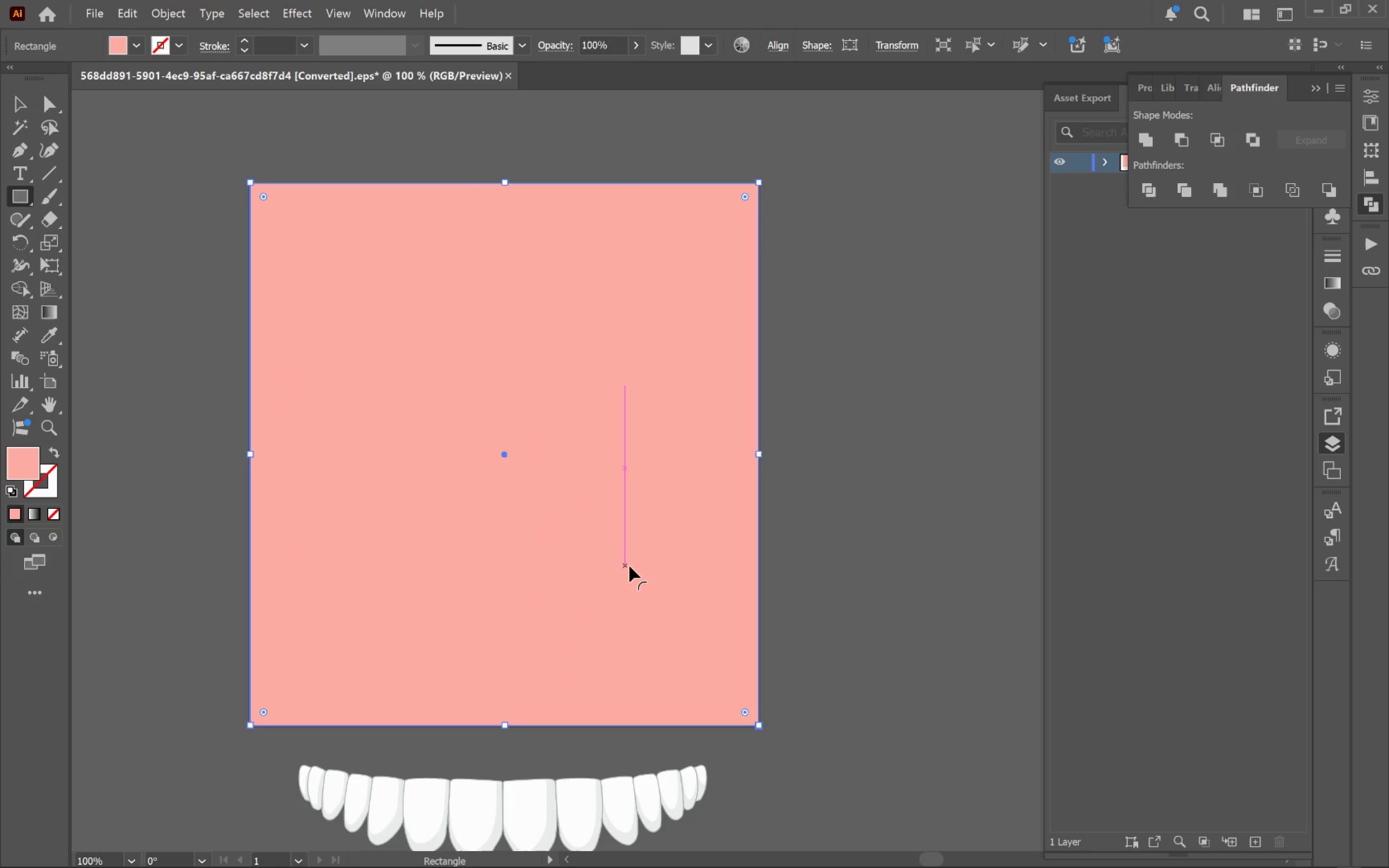 
key(V)
 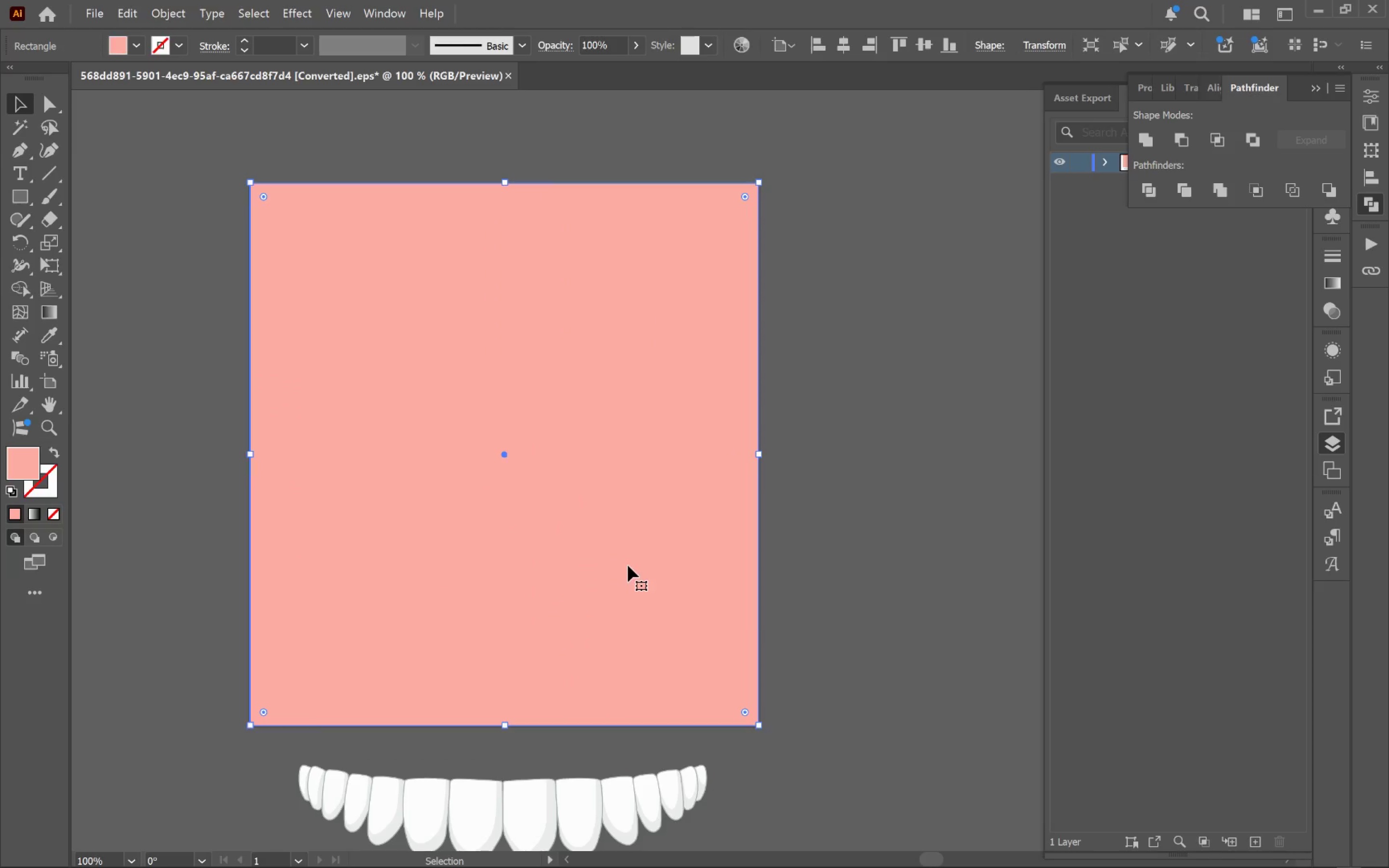 
key(Alt+Tab)
 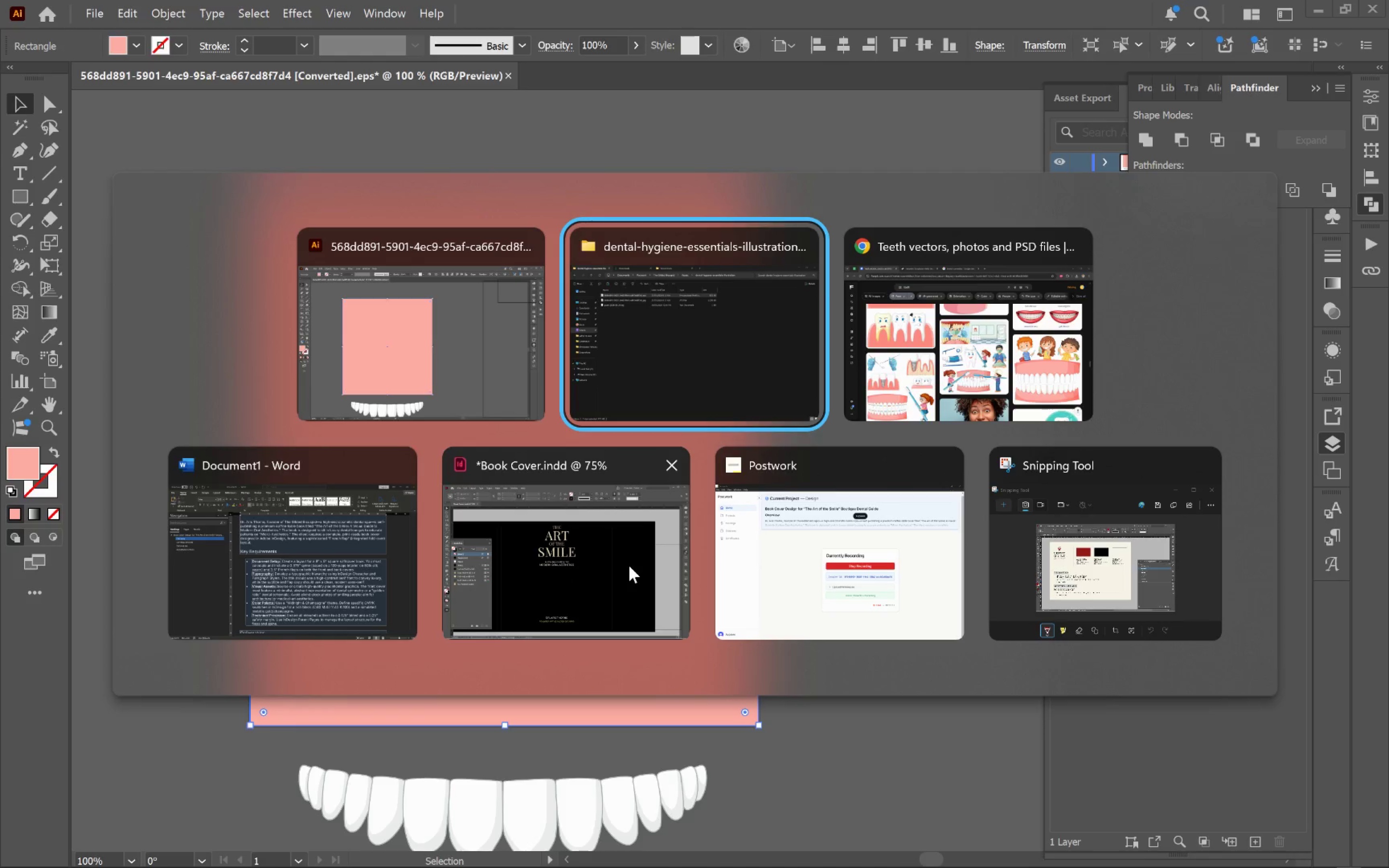 
key(Alt+Tab)
 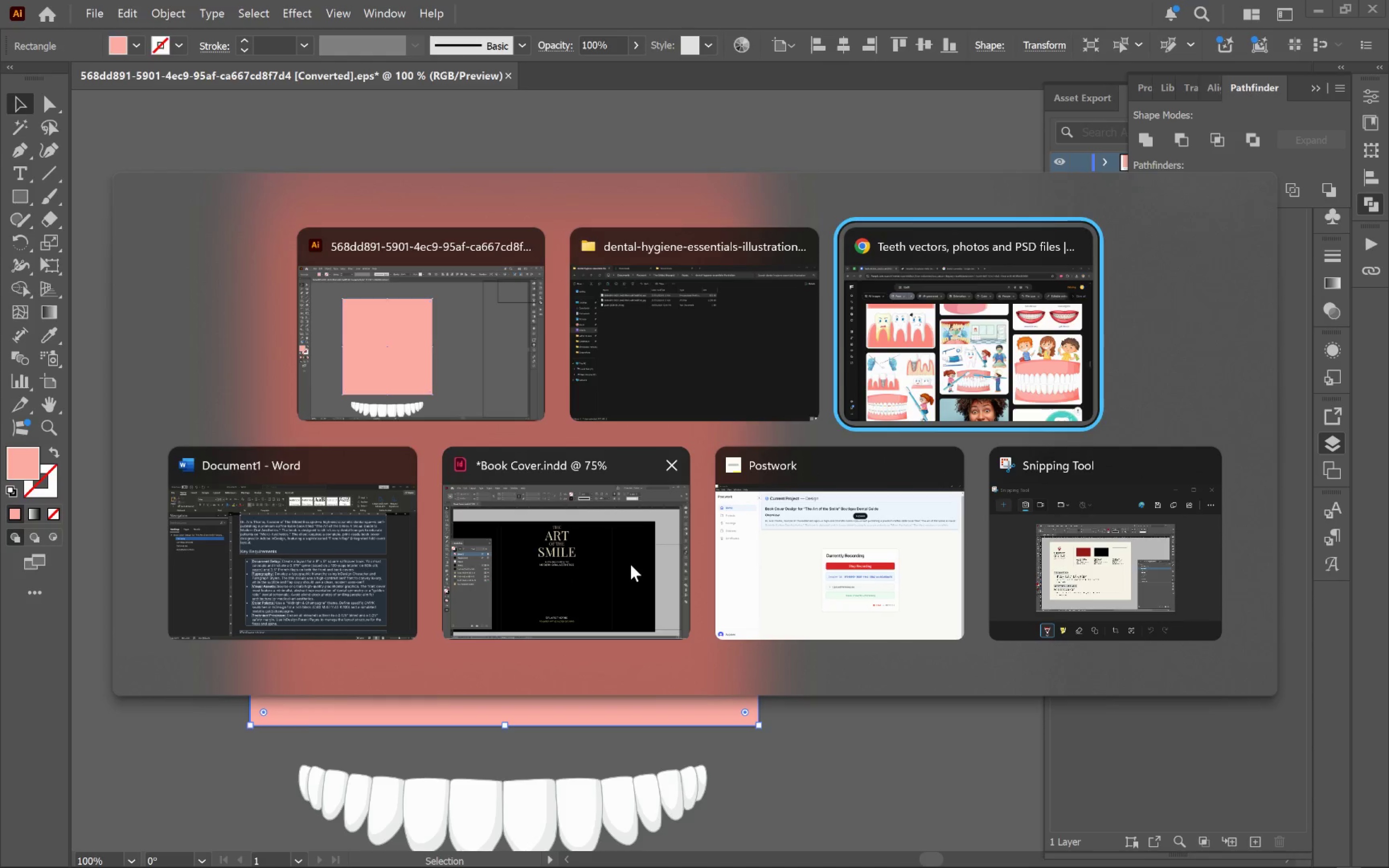 
key(Alt+Tab)
 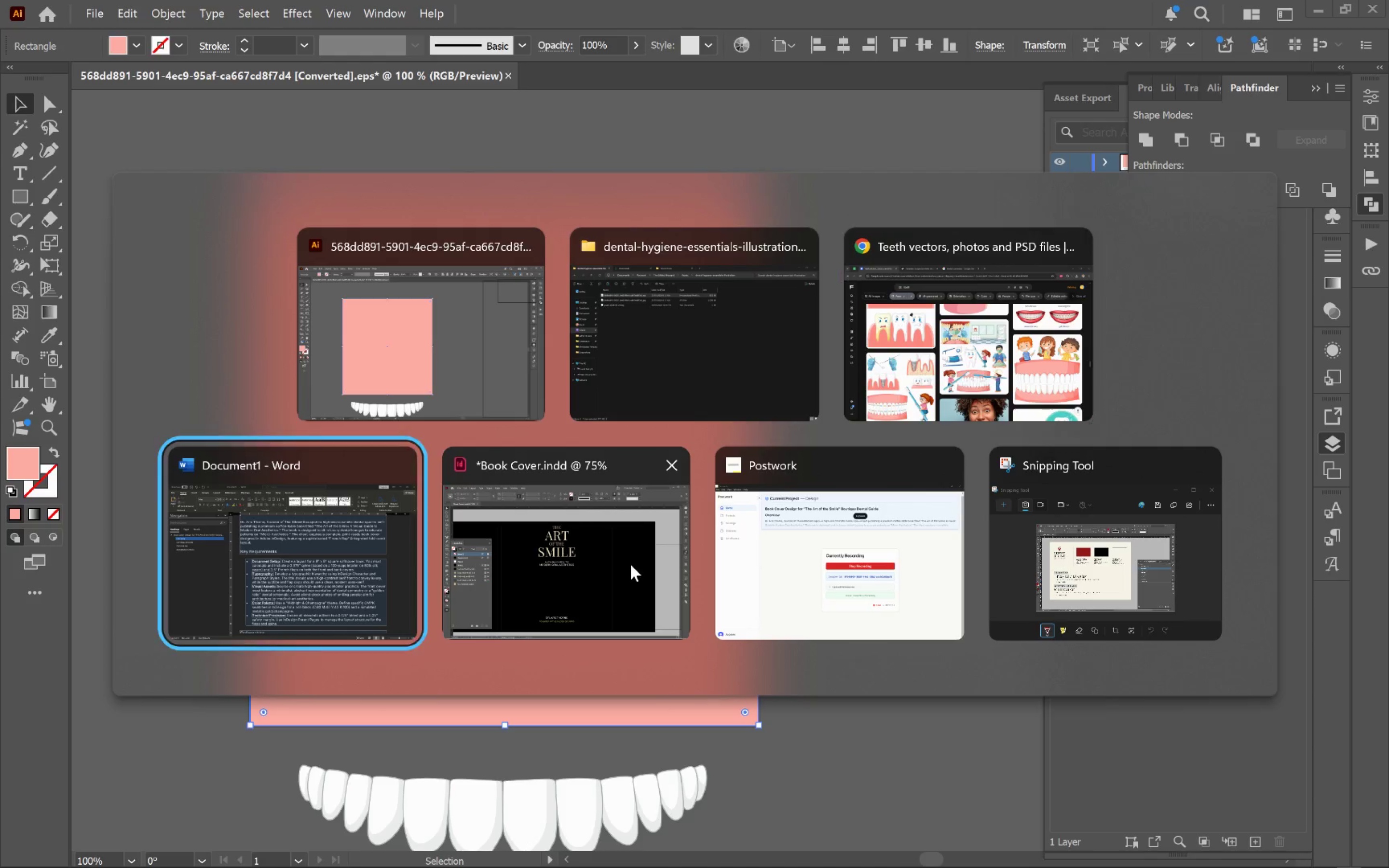 
key(Alt+Tab)
 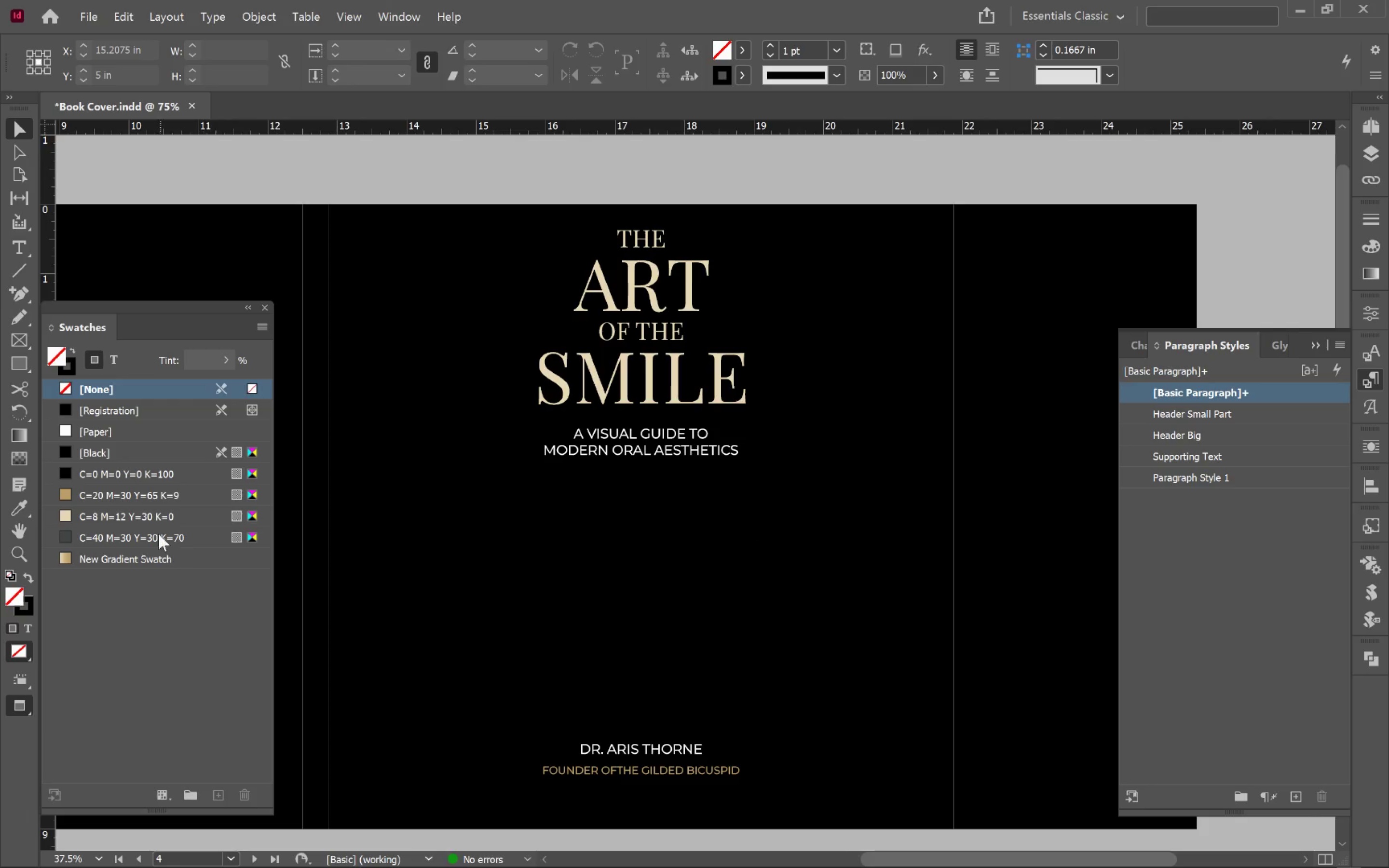 
right_click([106, 472])
 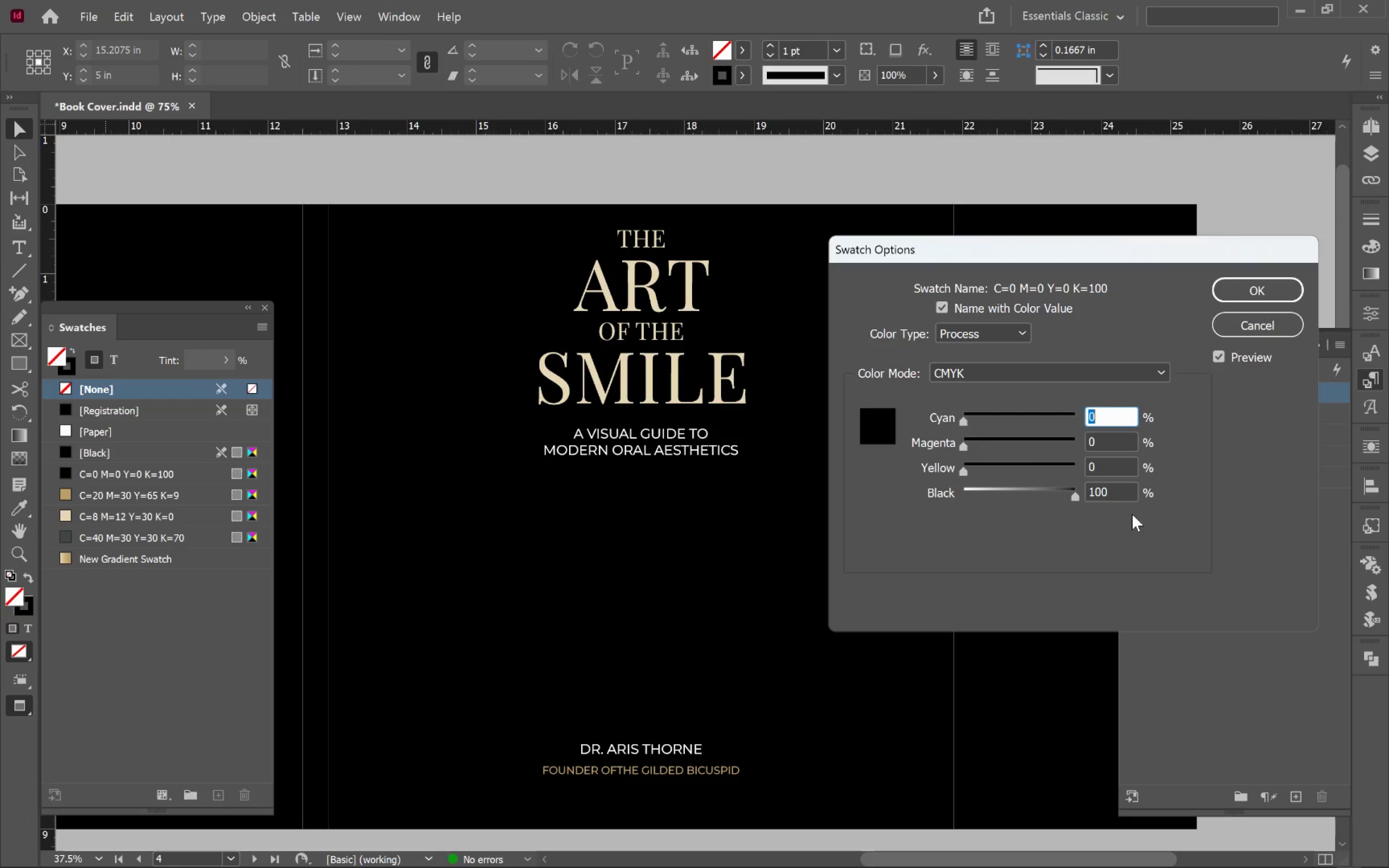 
left_click([1264, 329])
 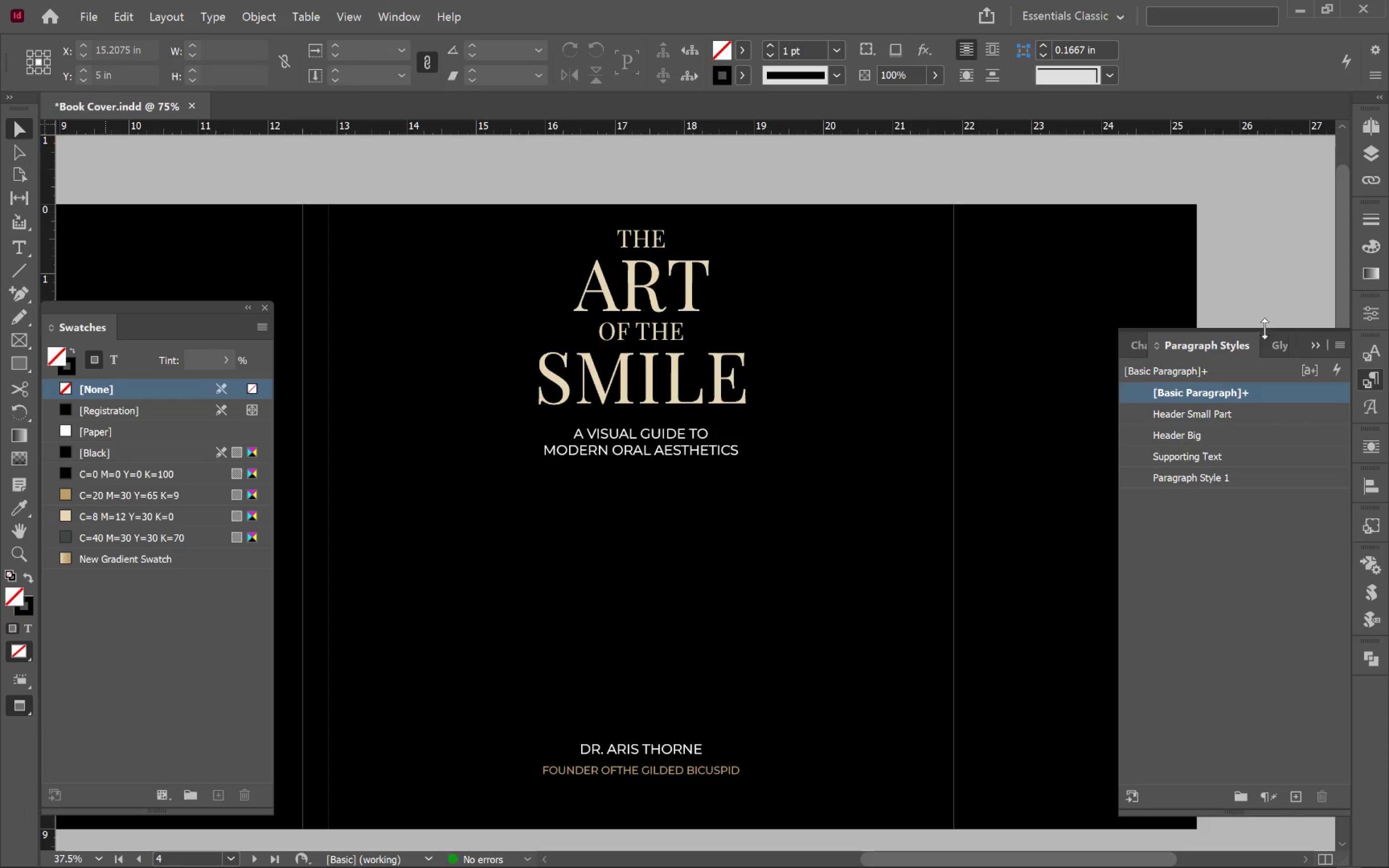 
key(Alt+AltLeft)
 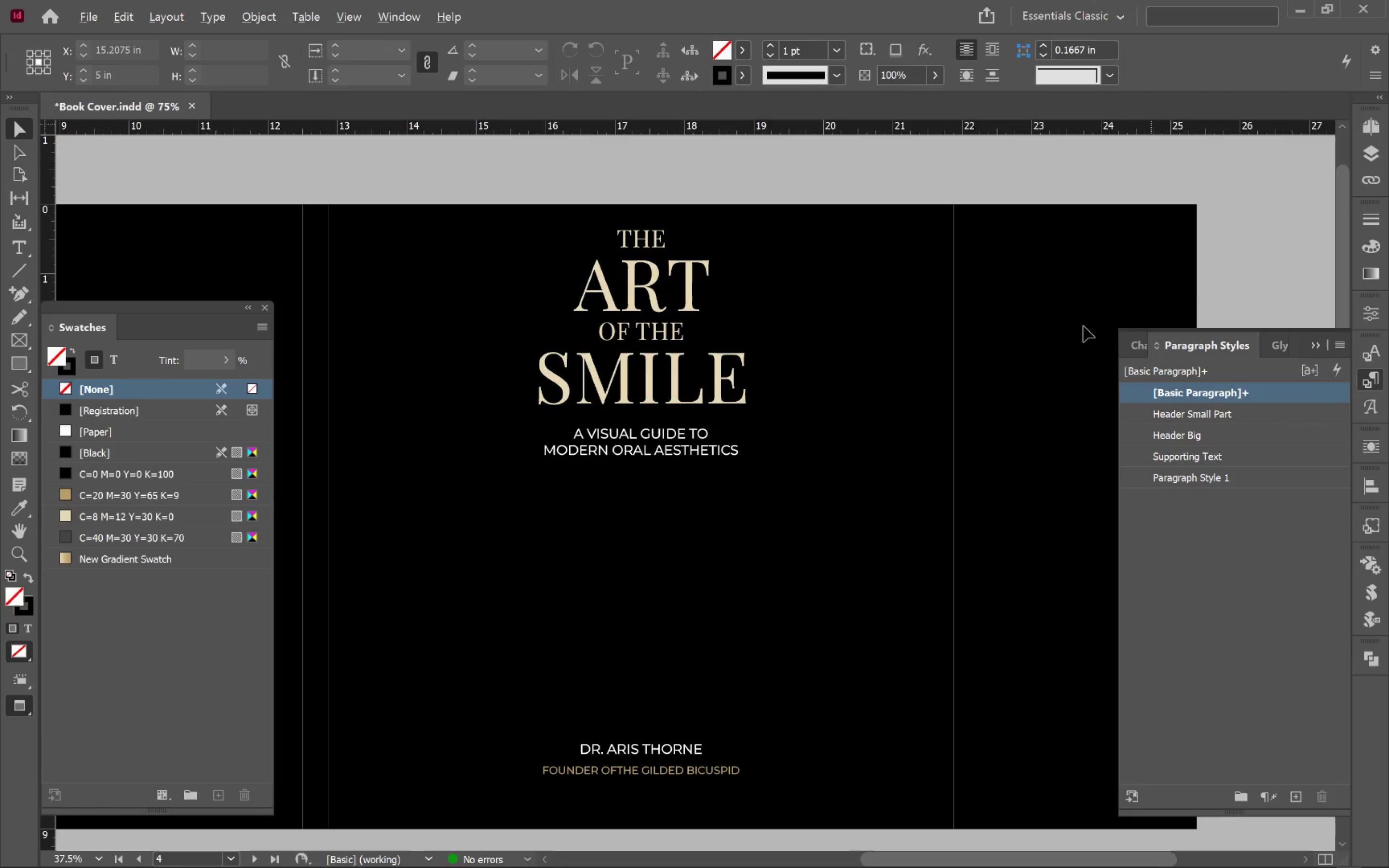 
key(Alt+Tab)
 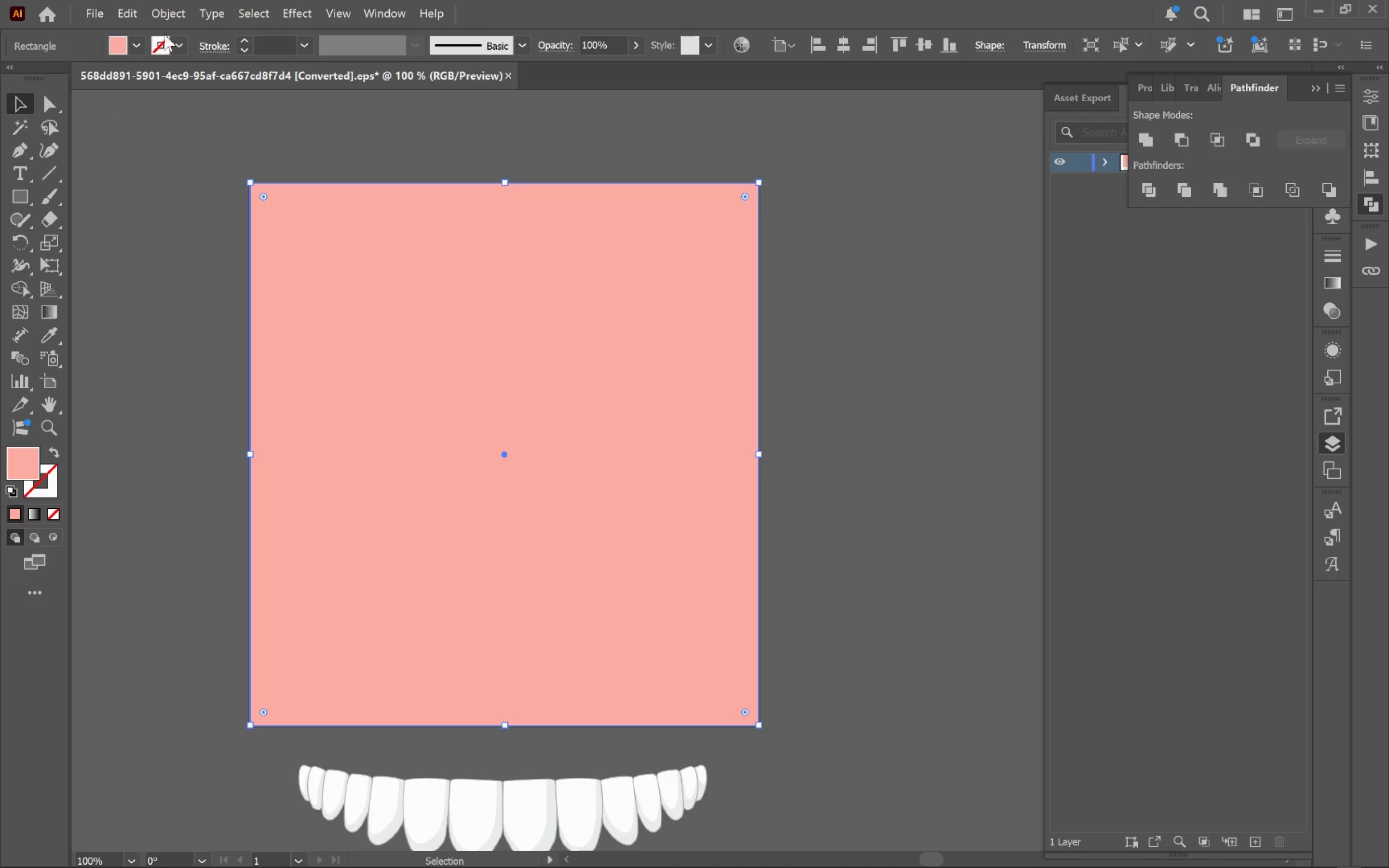 
left_click([138, 47])
 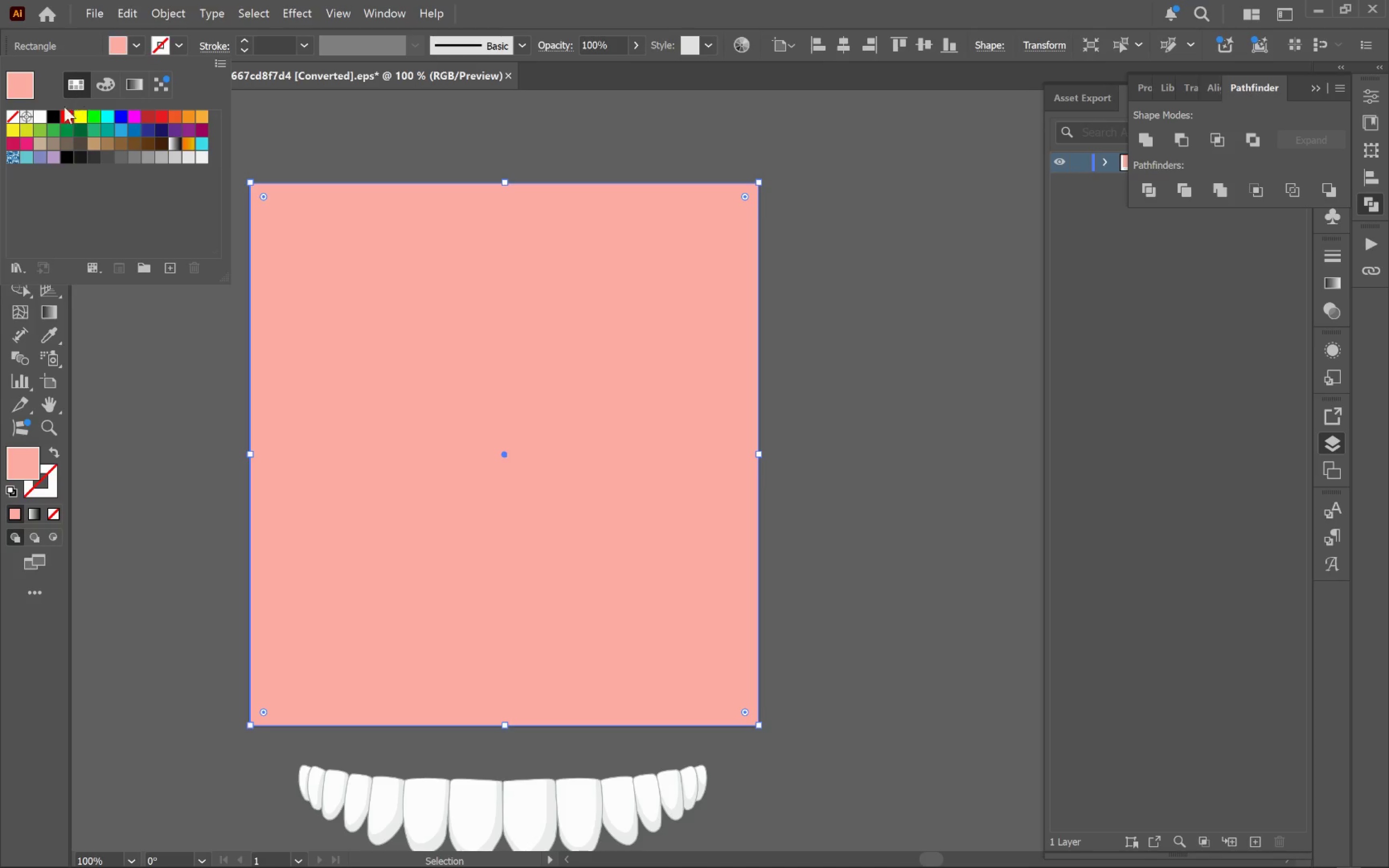 
left_click([54, 115])
 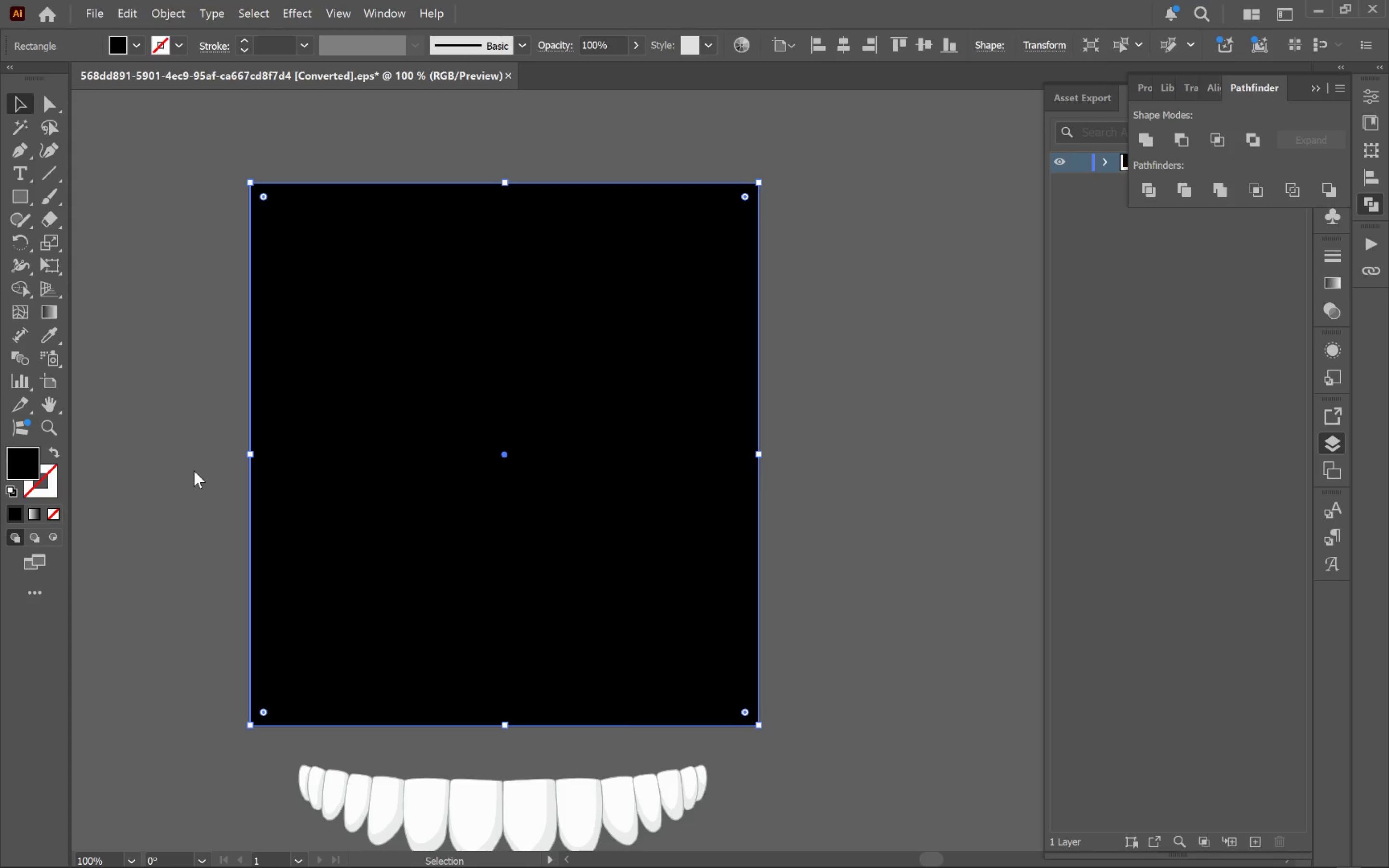 
double_click([316, 409])
 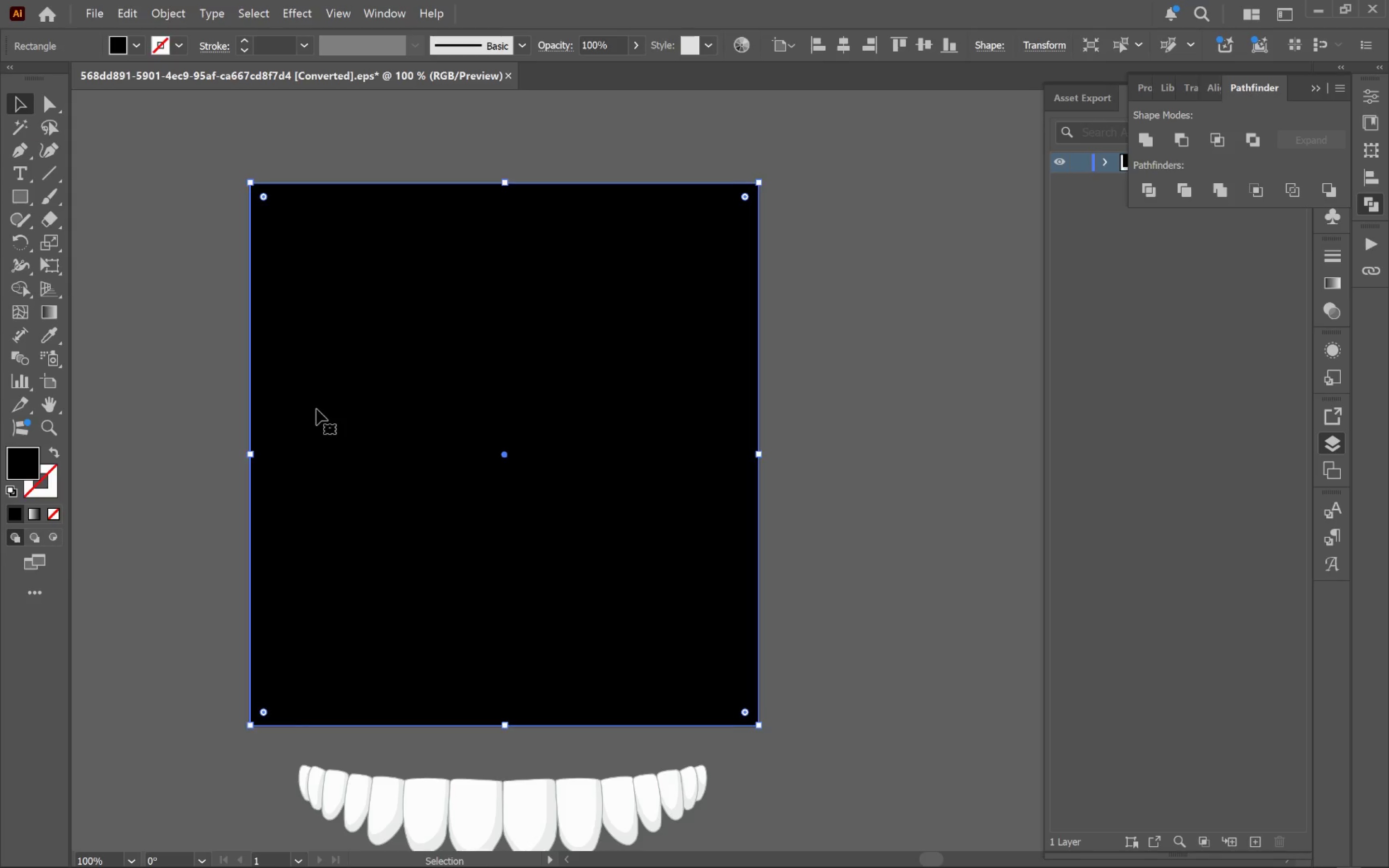 
key(Control+Shift+BracketLeft)
 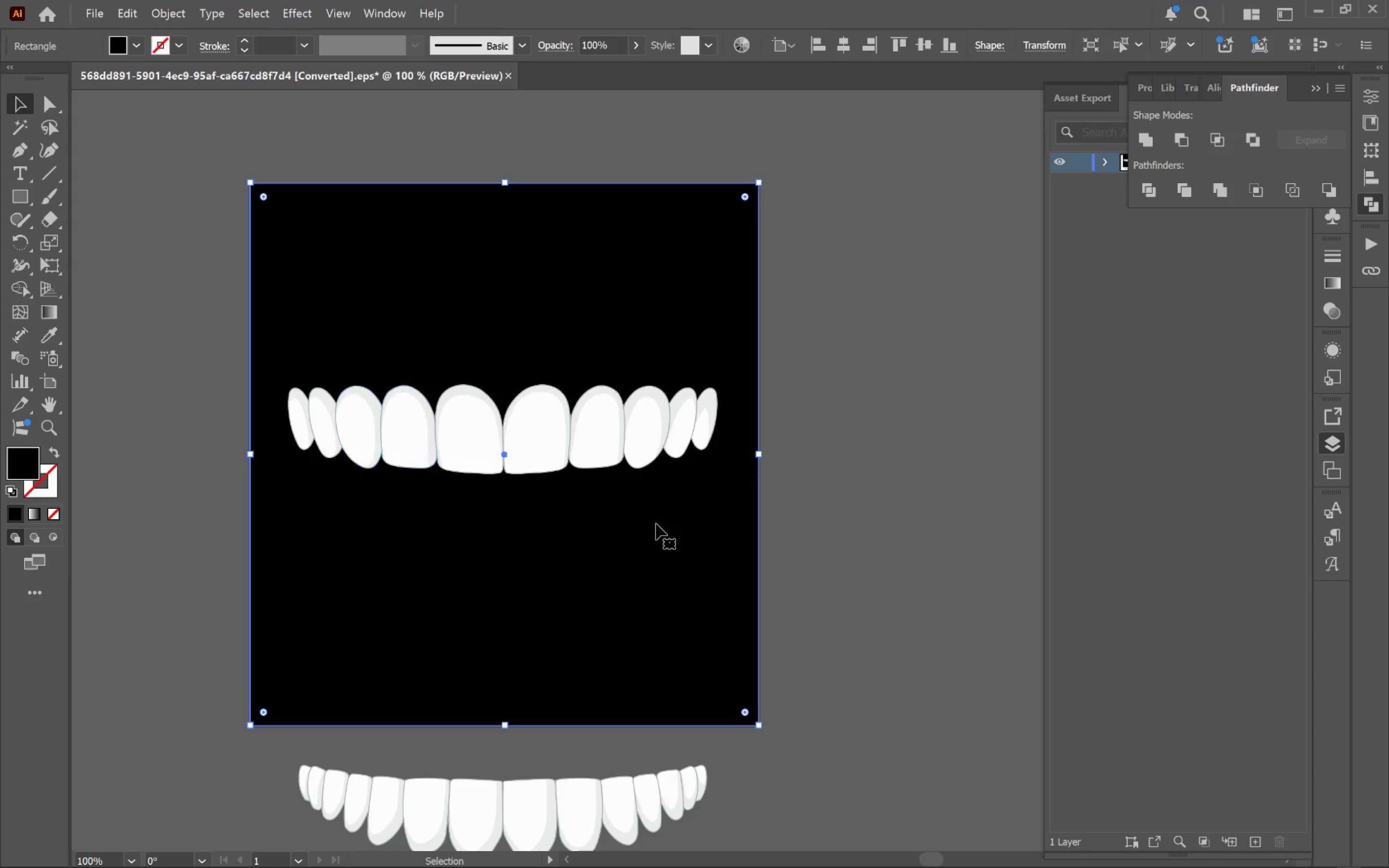 
left_click([862, 508])
 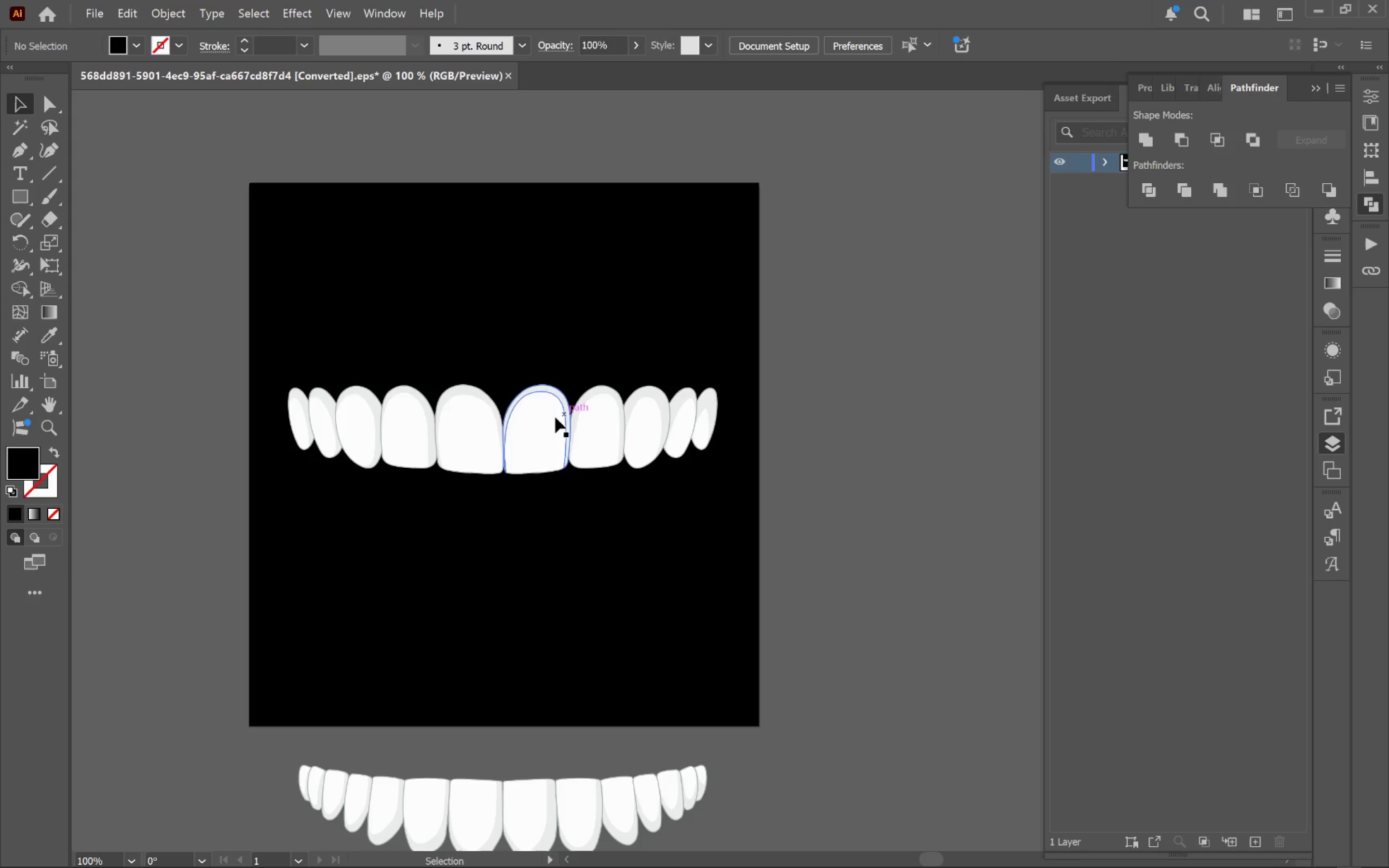 
left_click([547, 434])
 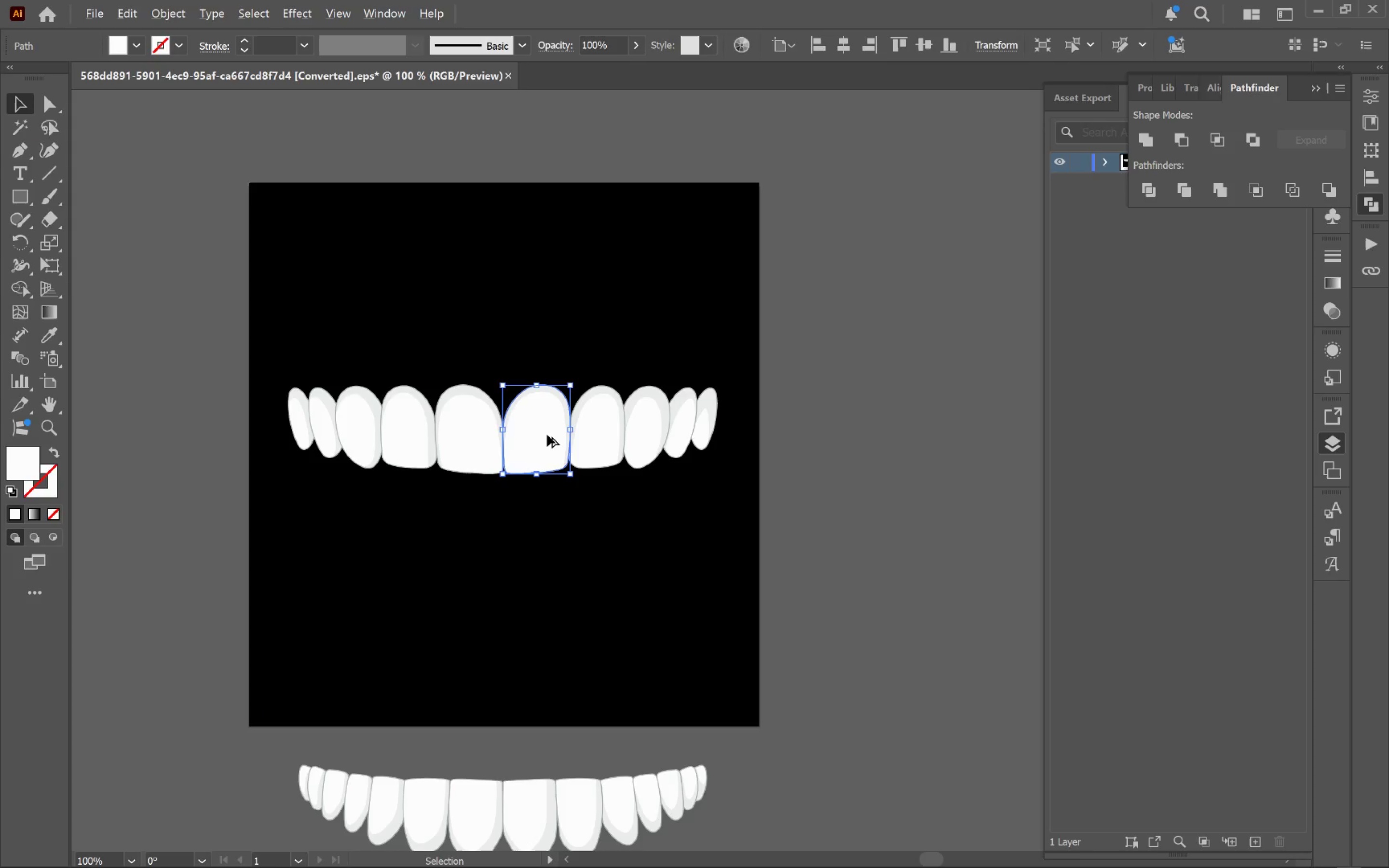 
hold_key(key=AltLeft, duration=0.52)
scroll: coordinate [547, 434], scroll_direction: up, amount: 1.0
 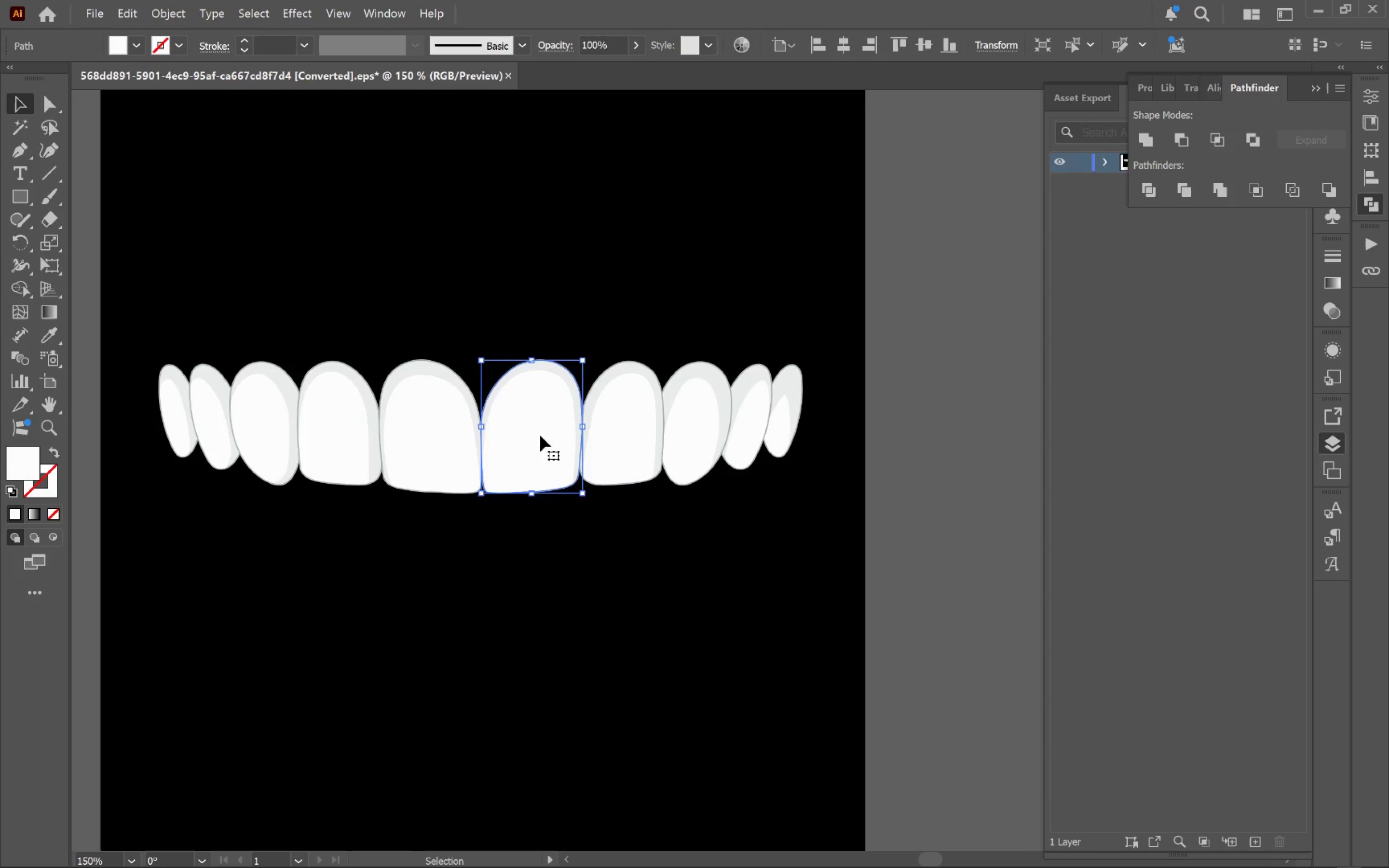 
hold_key(key=Space, duration=0.74)
 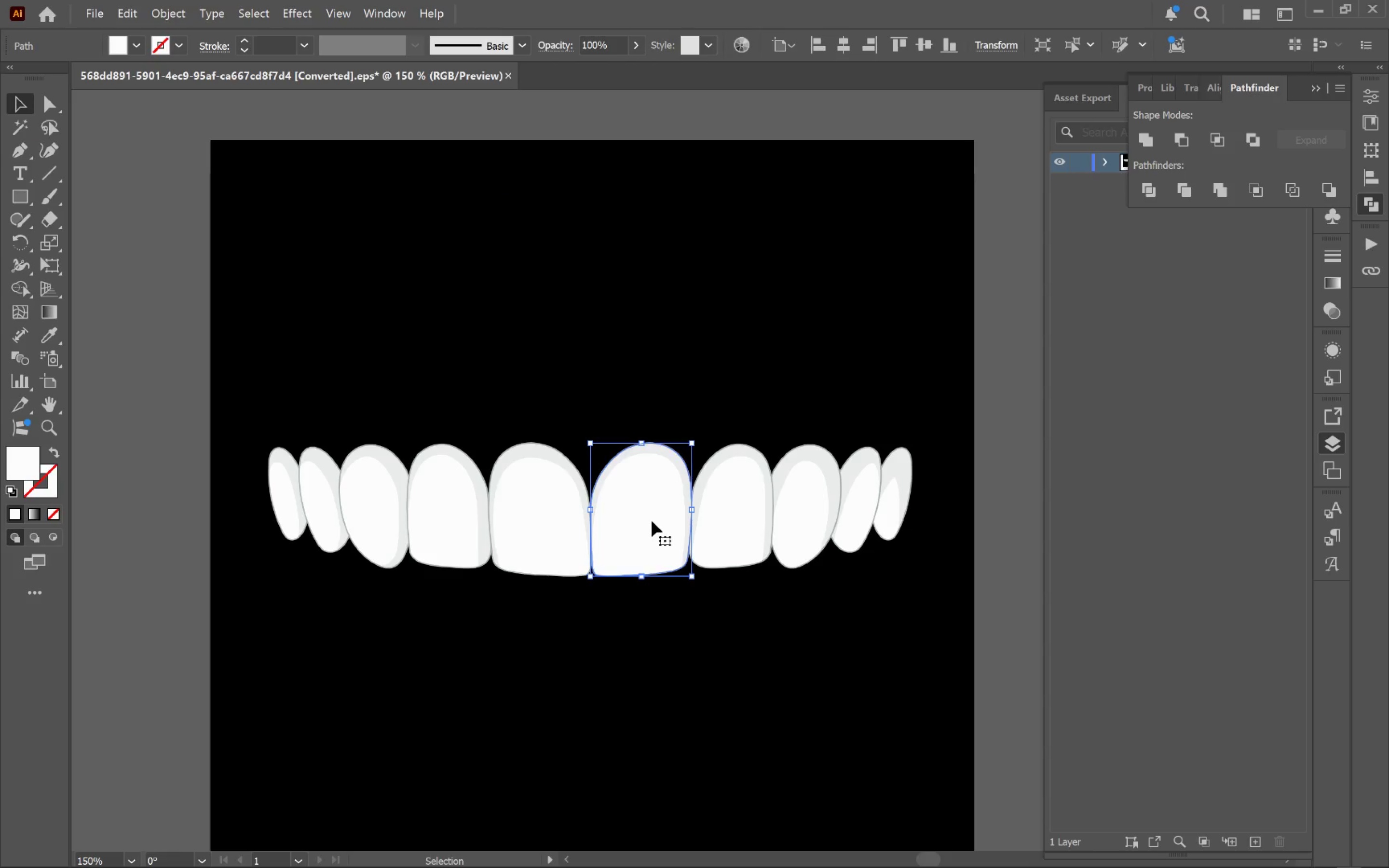 
left_click_drag(start_coordinate=[539, 438], to_coordinate=[650, 521])
 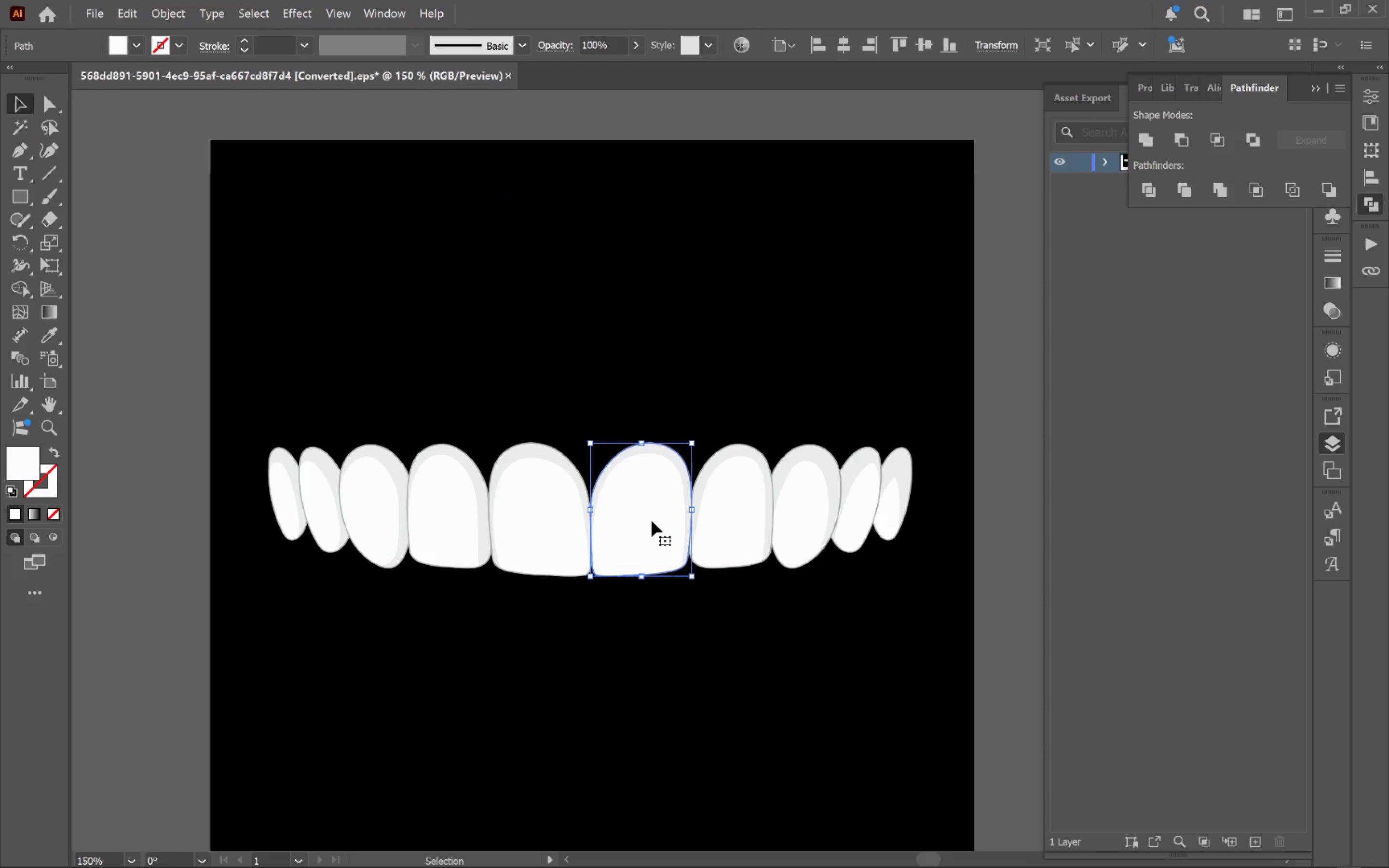 
hold_key(key=AltLeft, duration=0.35)
 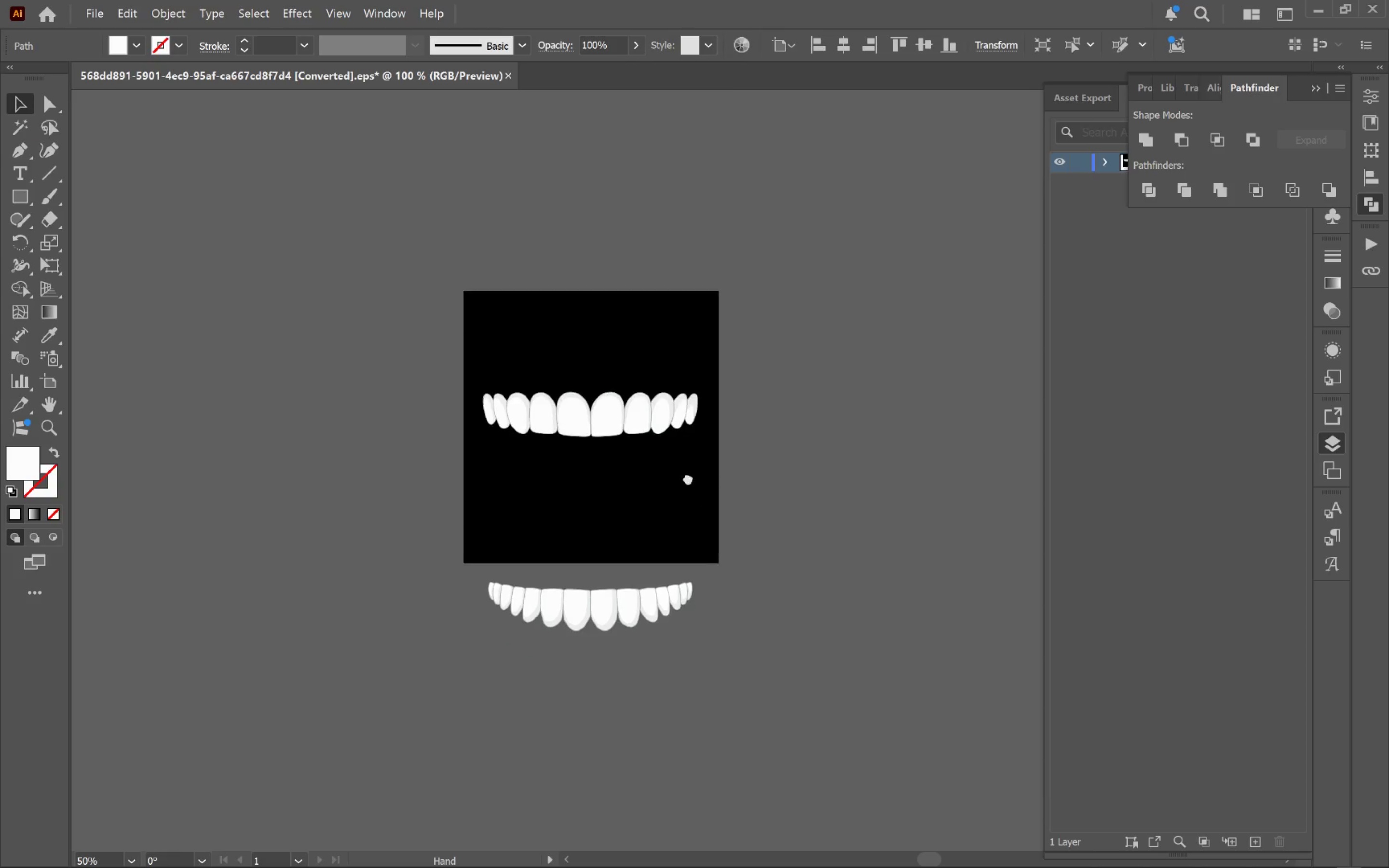 
hold_key(key=Space, duration=0.56)
 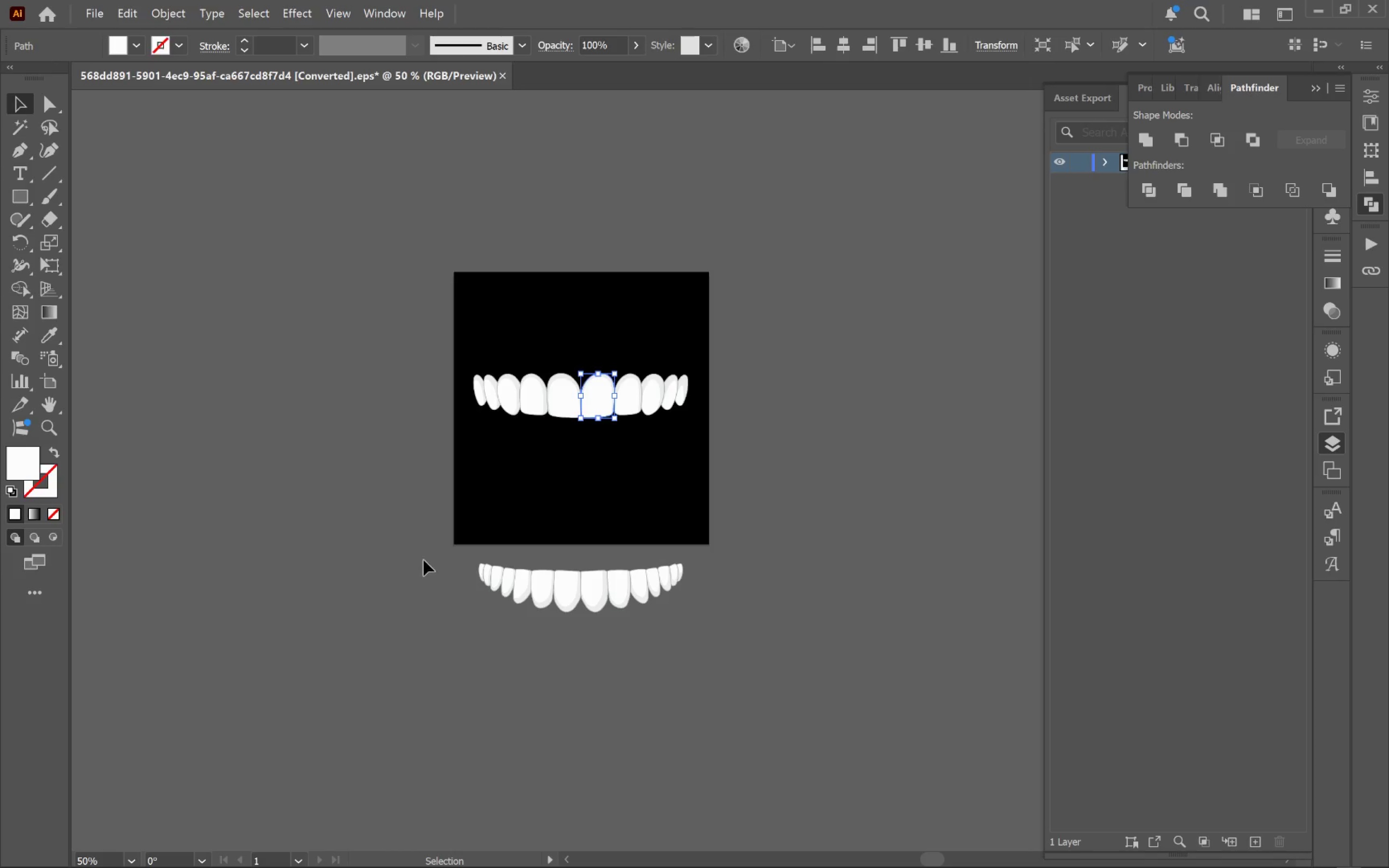 
left_click_drag(start_coordinate=[731, 588], to_coordinate=[681, 466])
 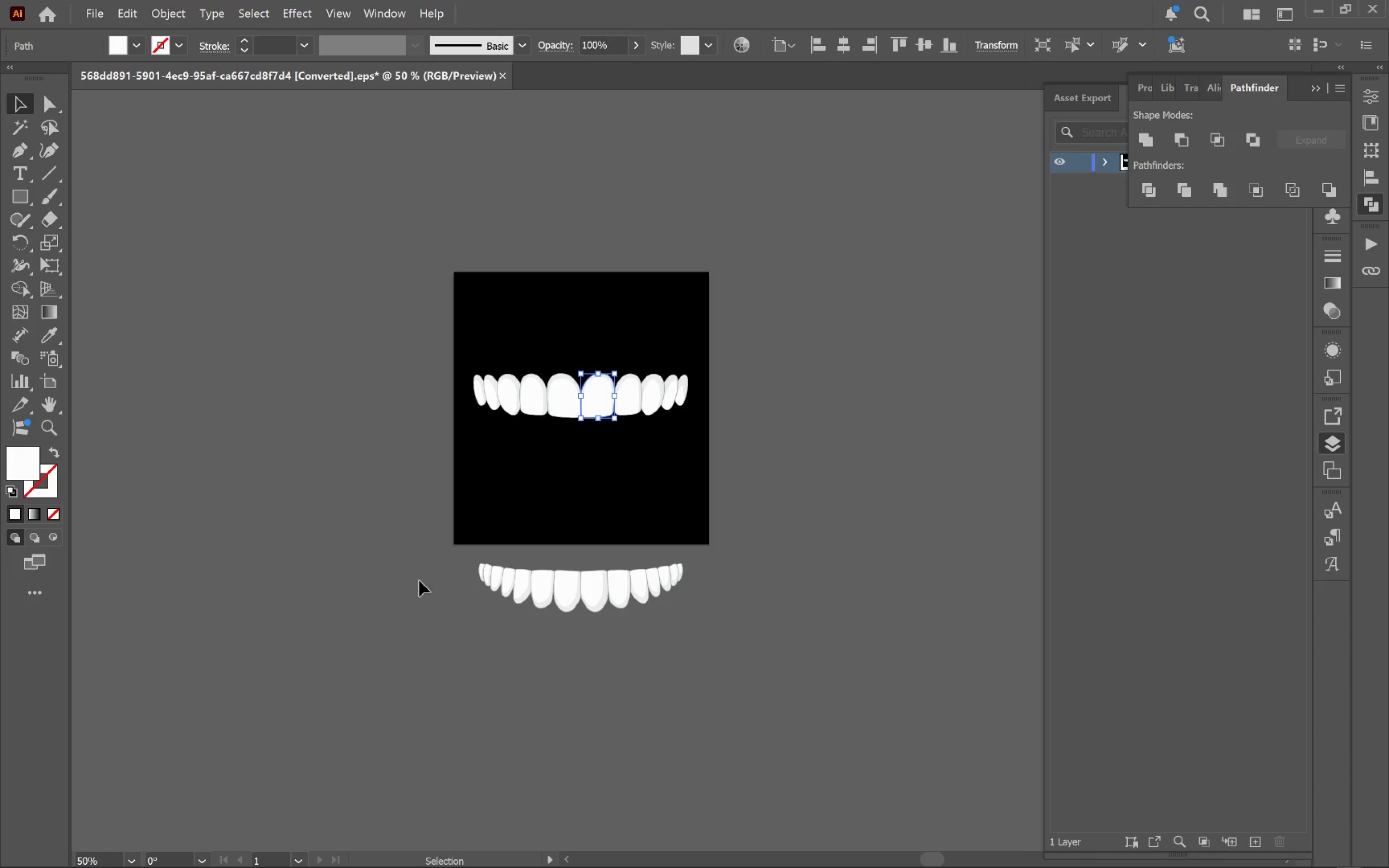 
scroll: coordinate [652, 519], scroll_direction: down, amount: 3.0
 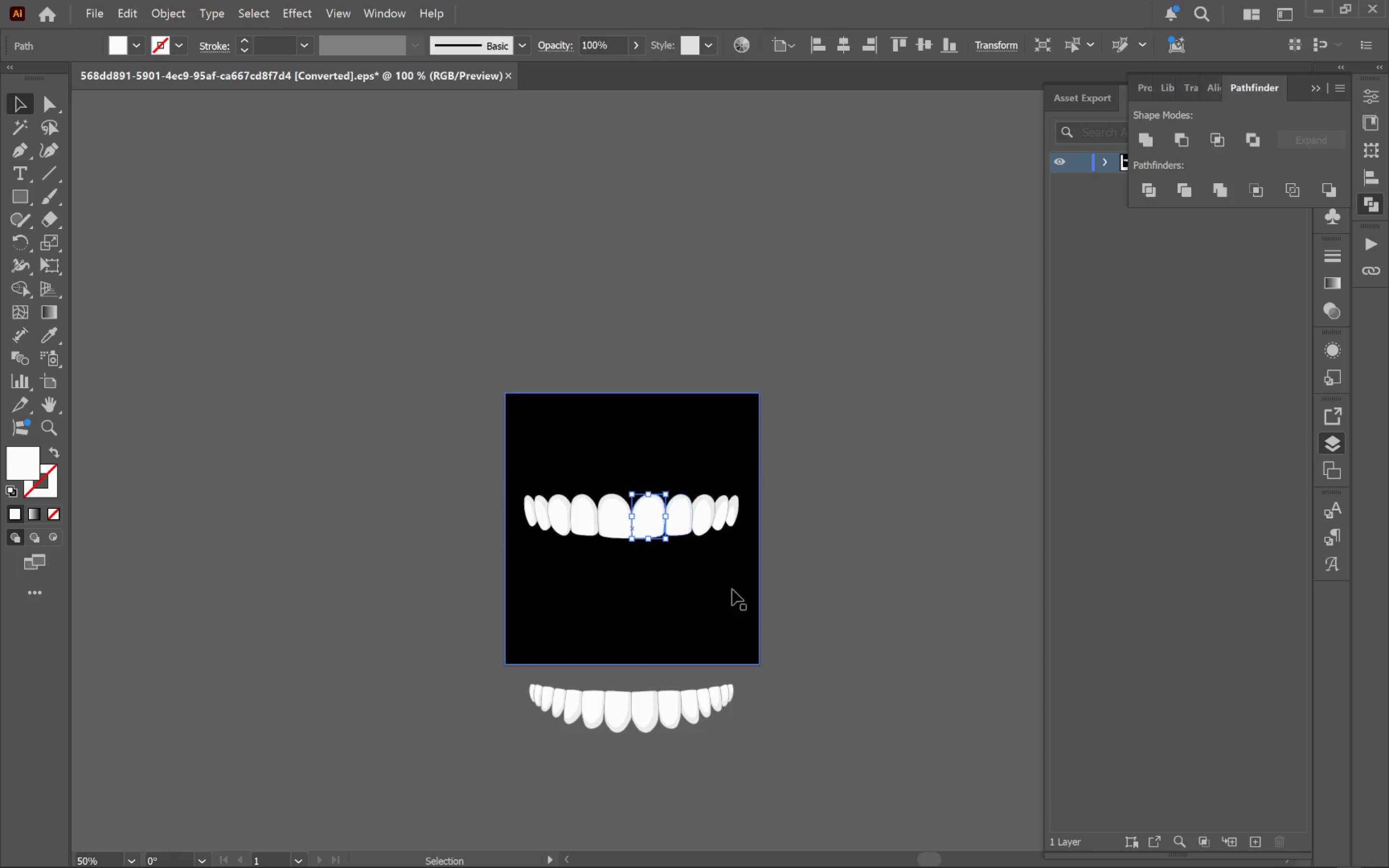 
left_click_drag(start_coordinate=[427, 557], to_coordinate=[776, 674])
 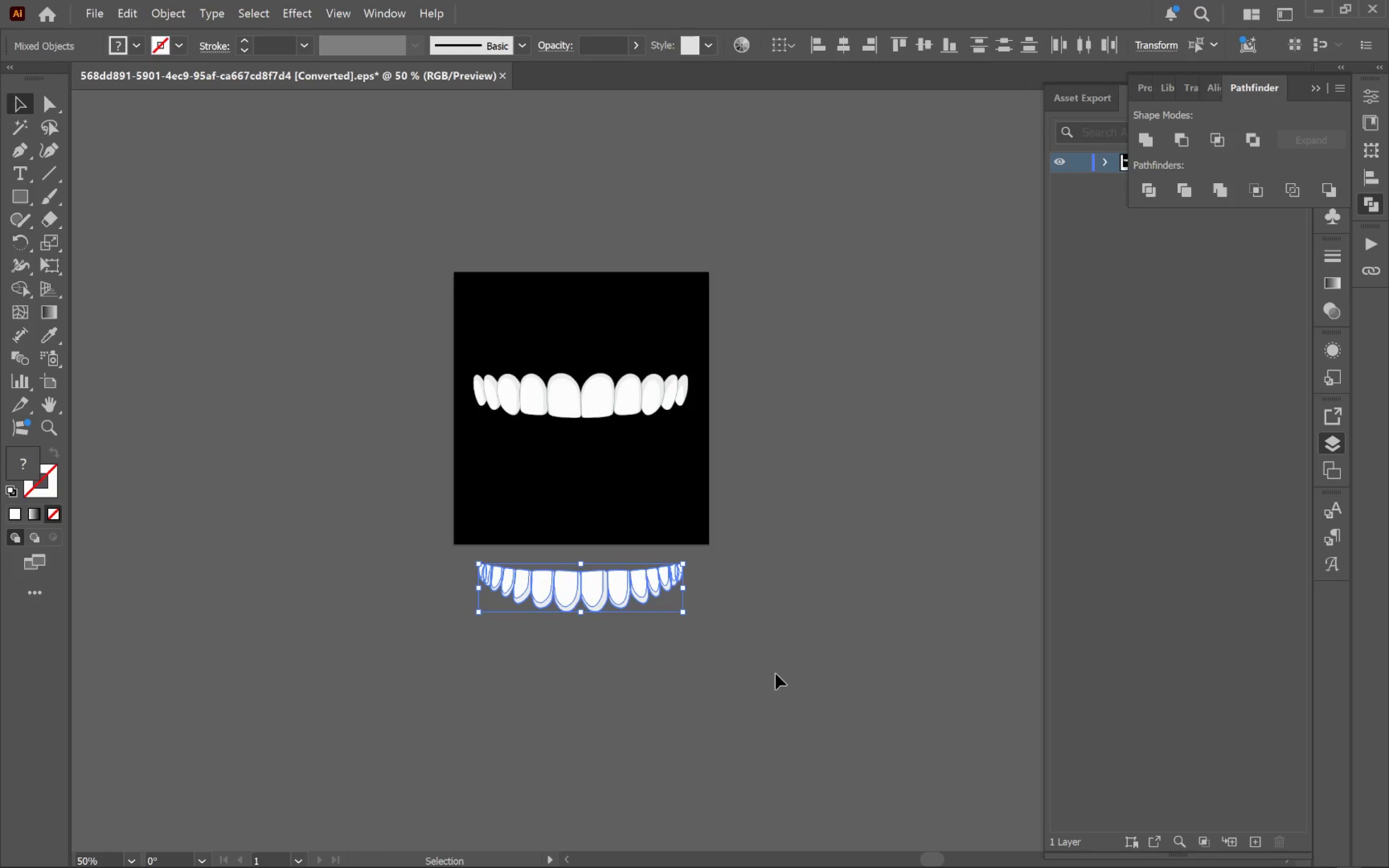 
key(Control+2)
 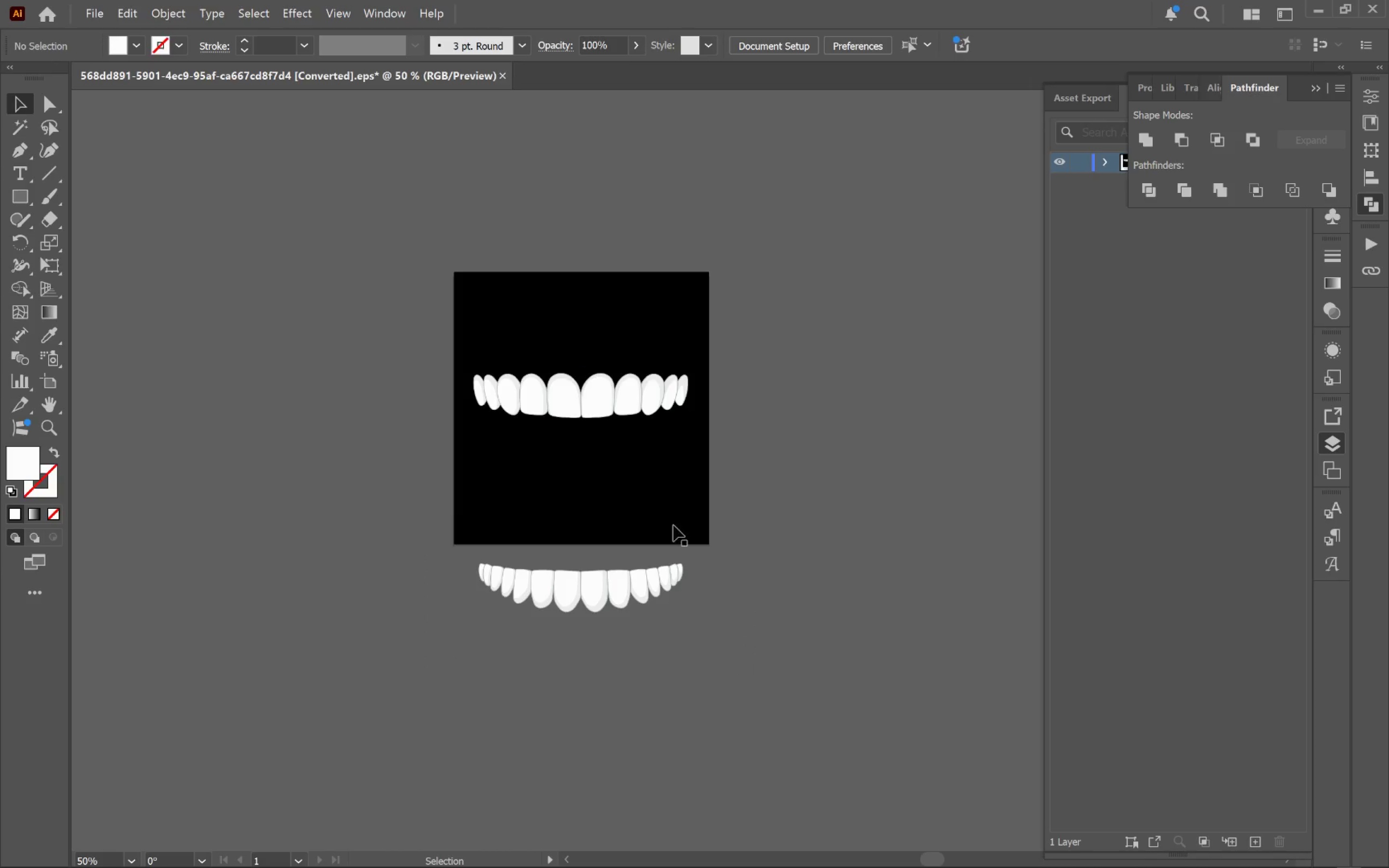 
hold_key(key=AltLeft, duration=0.42)
 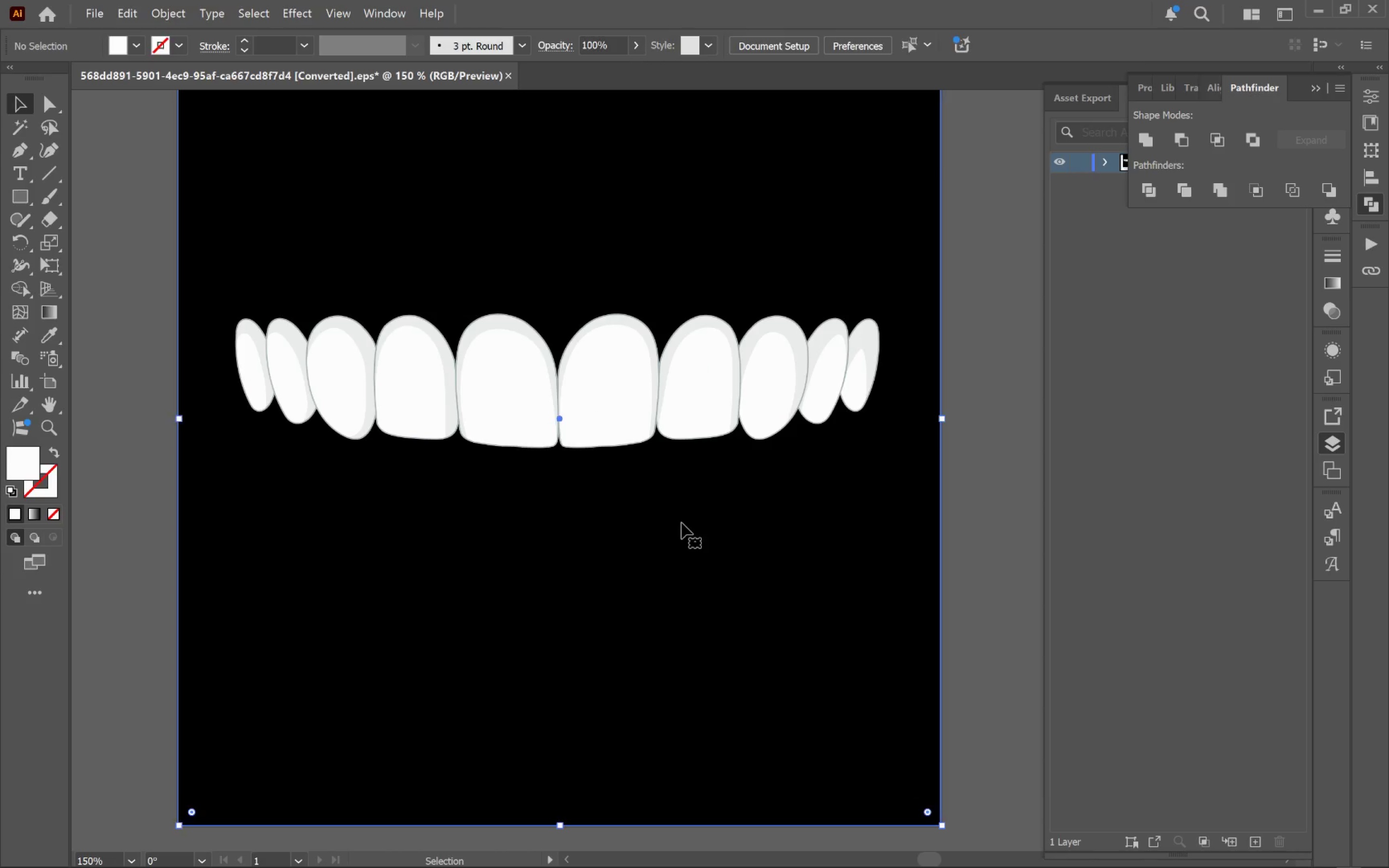 
left_click([681, 523])
 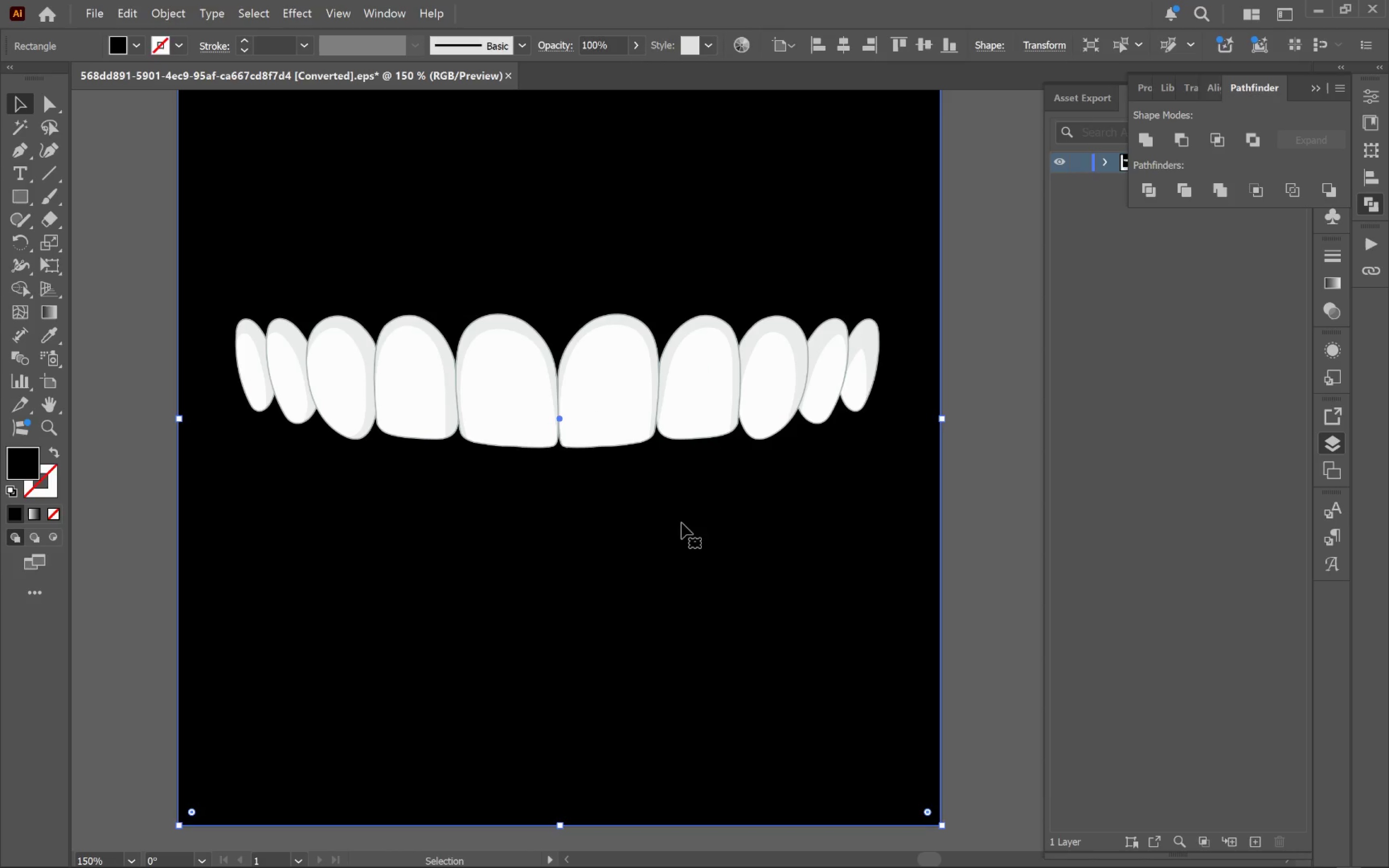 
scroll: coordinate [593, 404], scroll_direction: up, amount: 3.0
 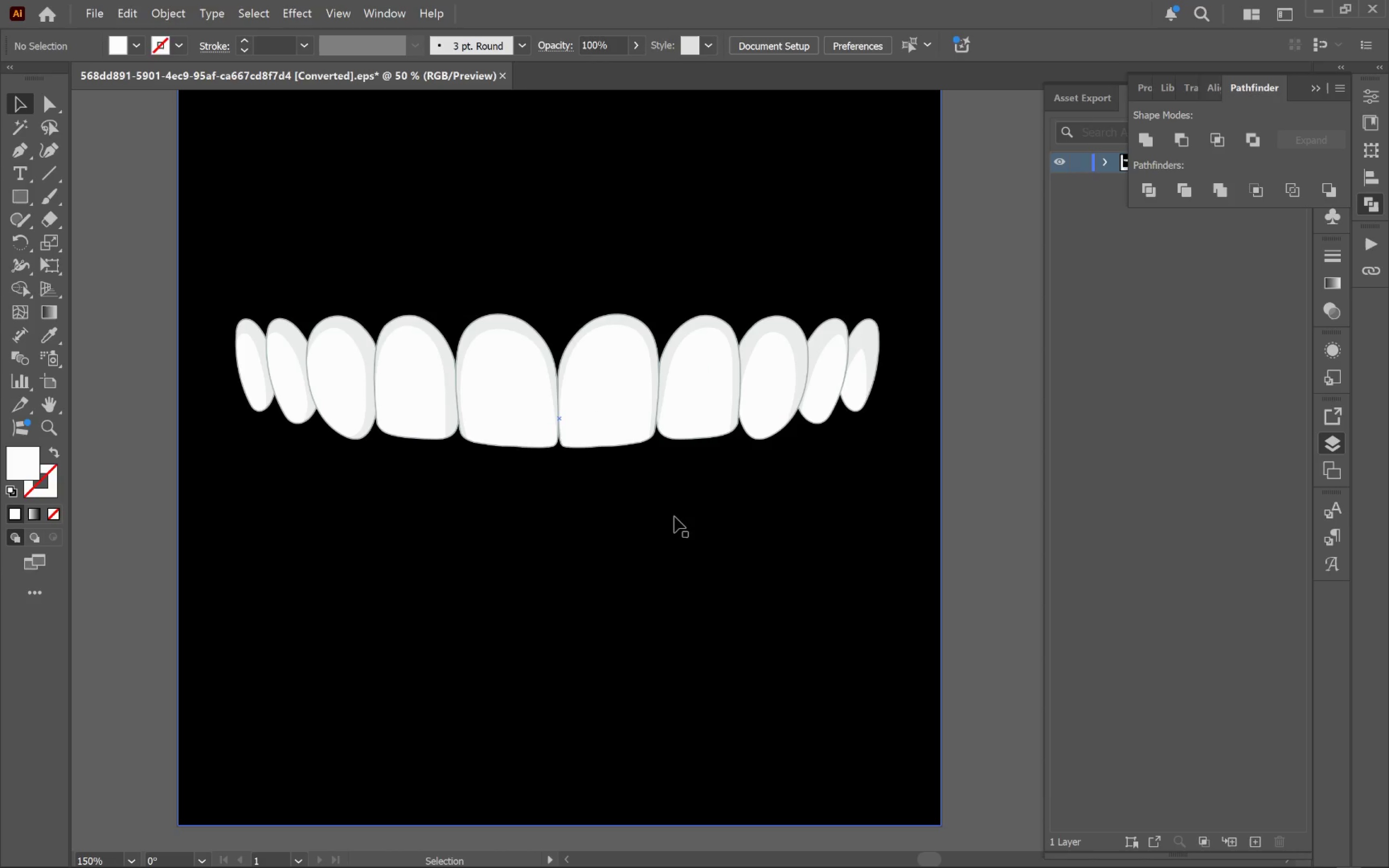 
key(Control+2)
 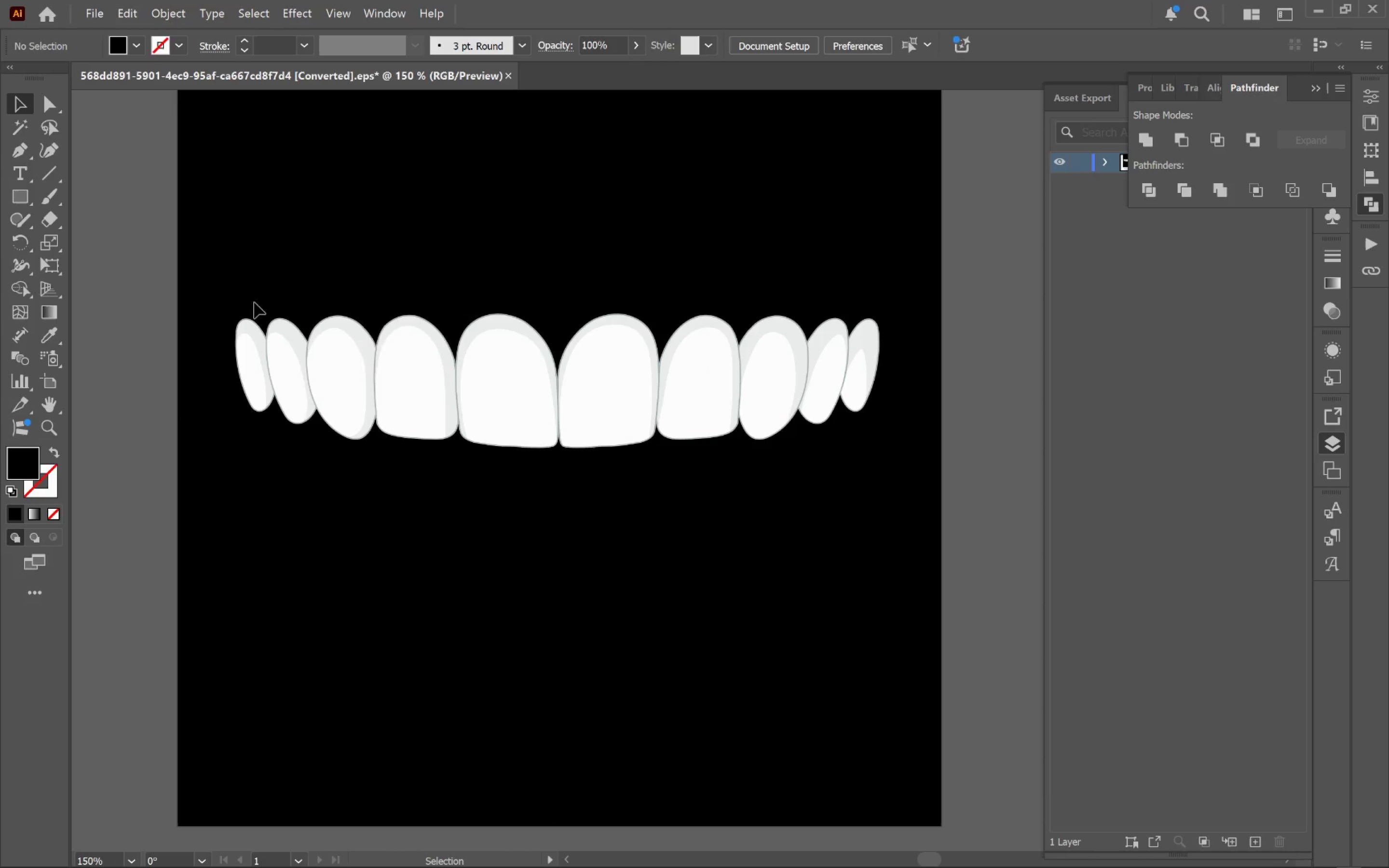 
left_click([426, 404])
 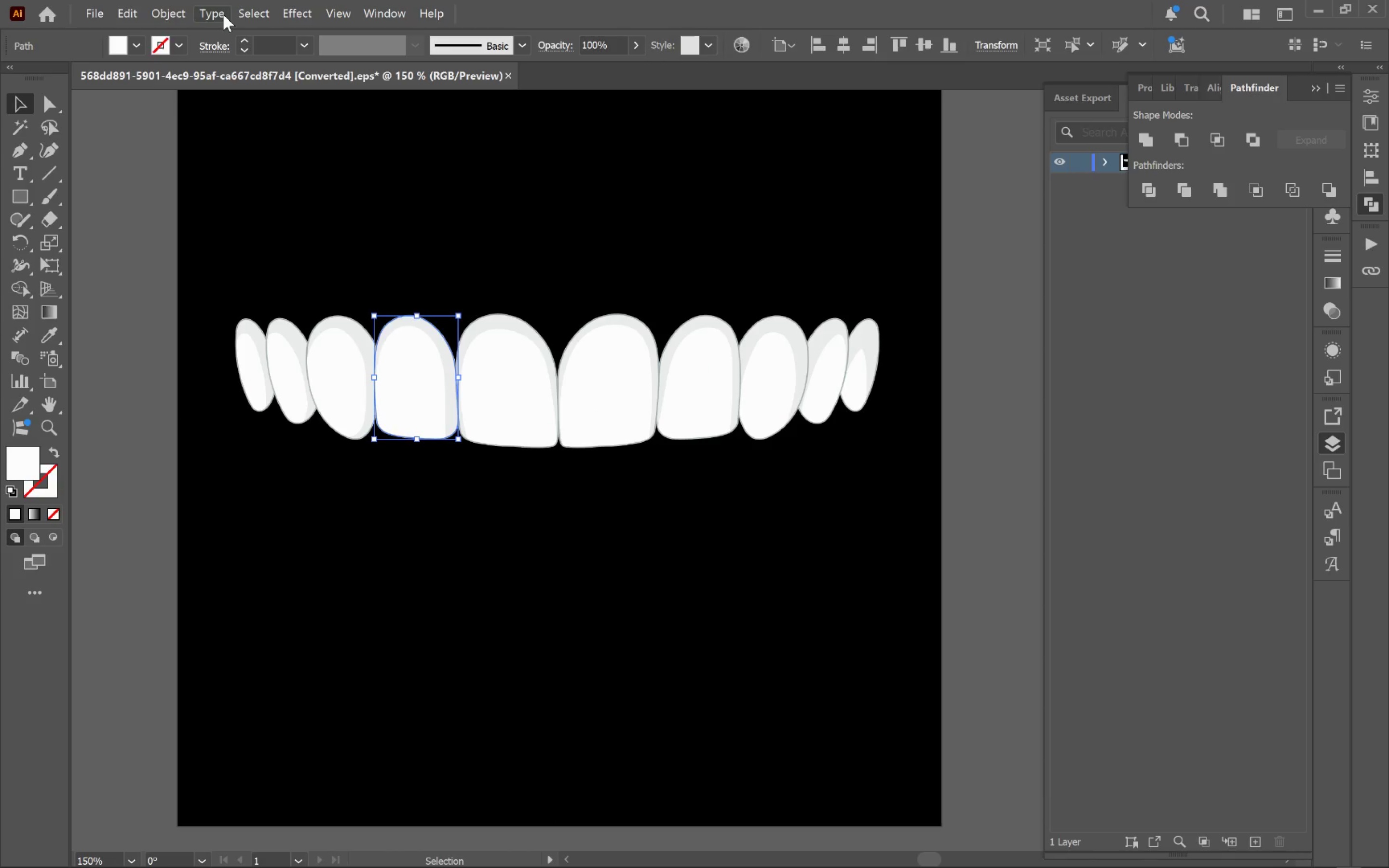 
left_click([236, 17])
 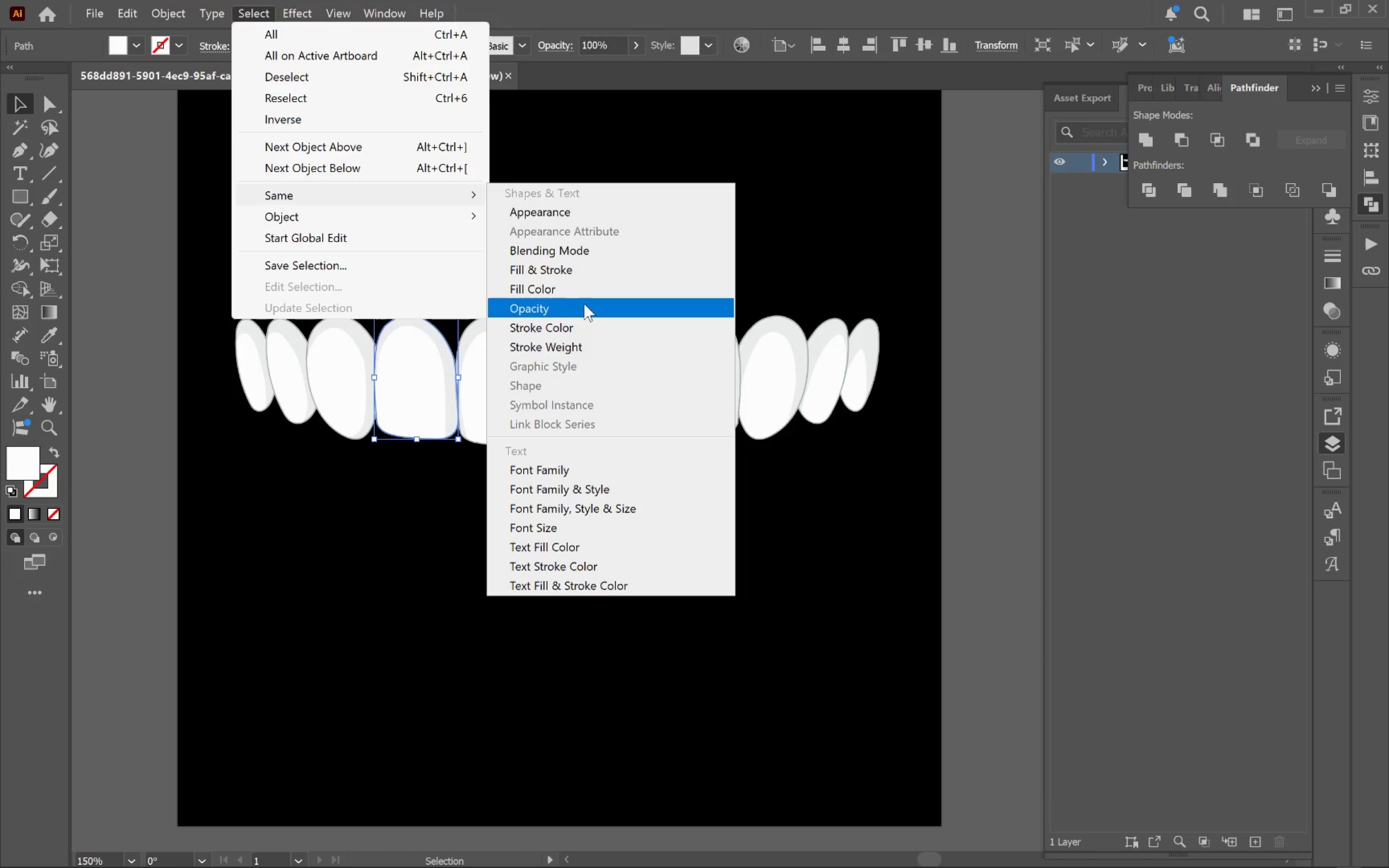 
left_click([589, 291])
 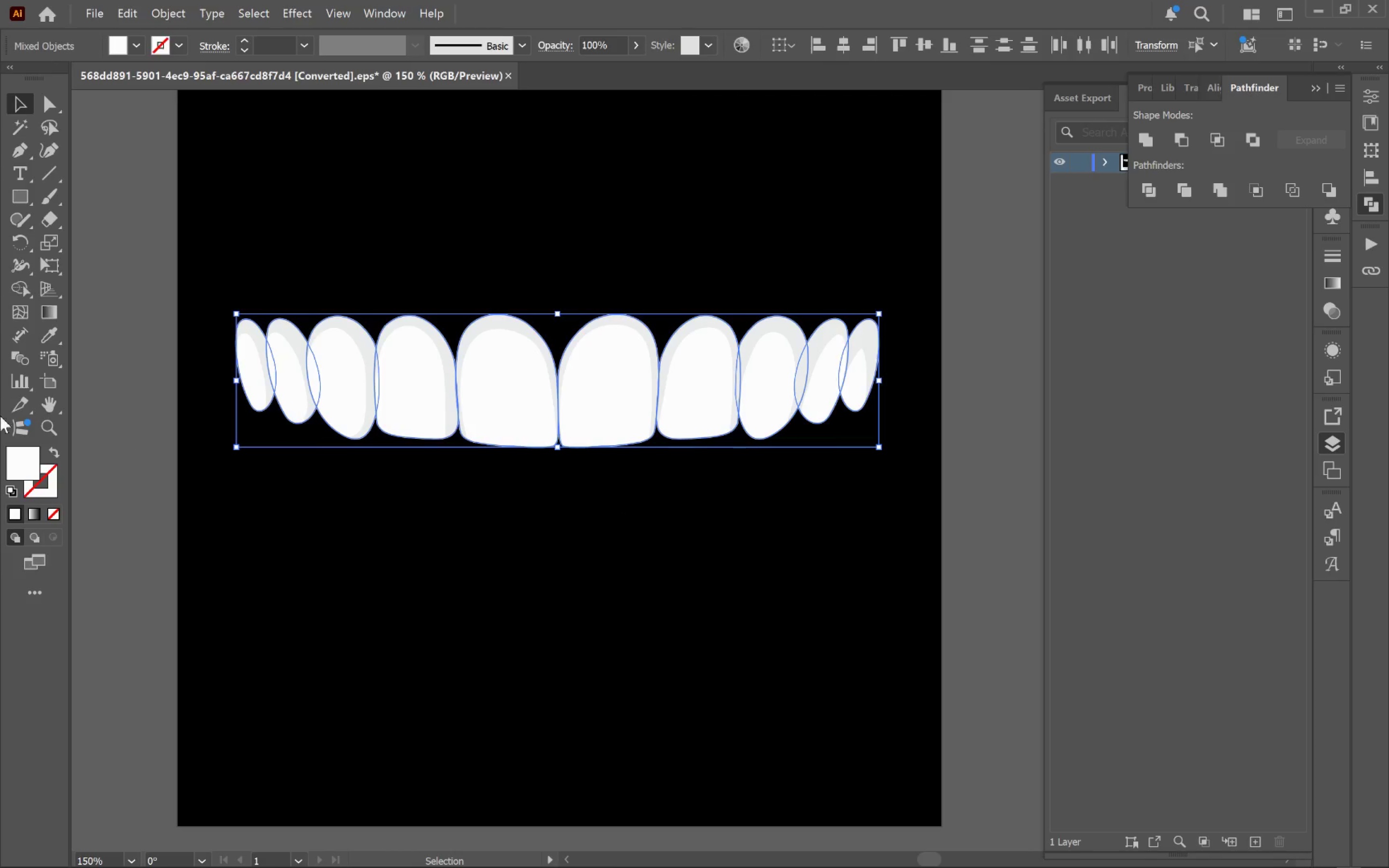 
left_click([55, 451])
 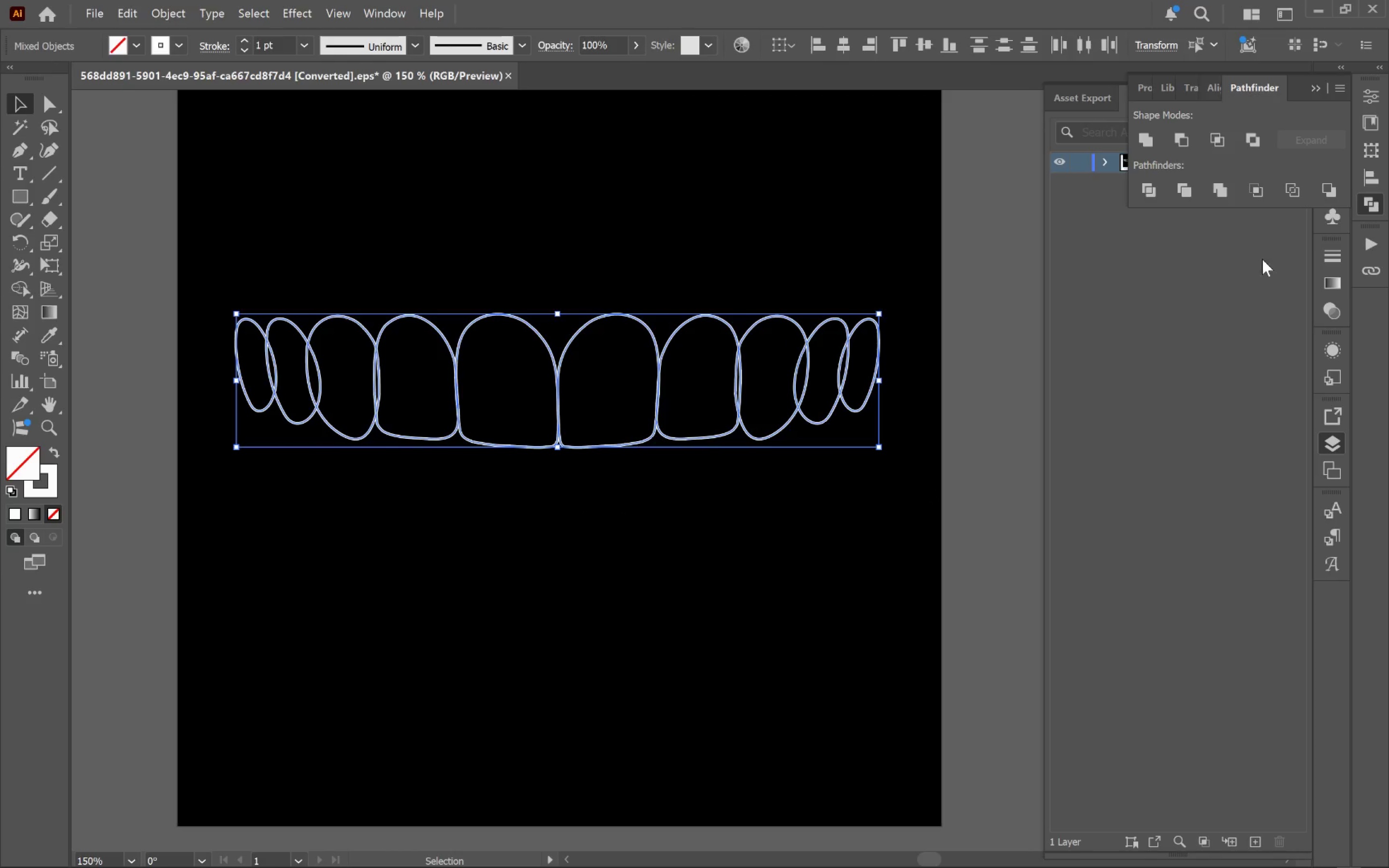 
left_click([1149, 143])
 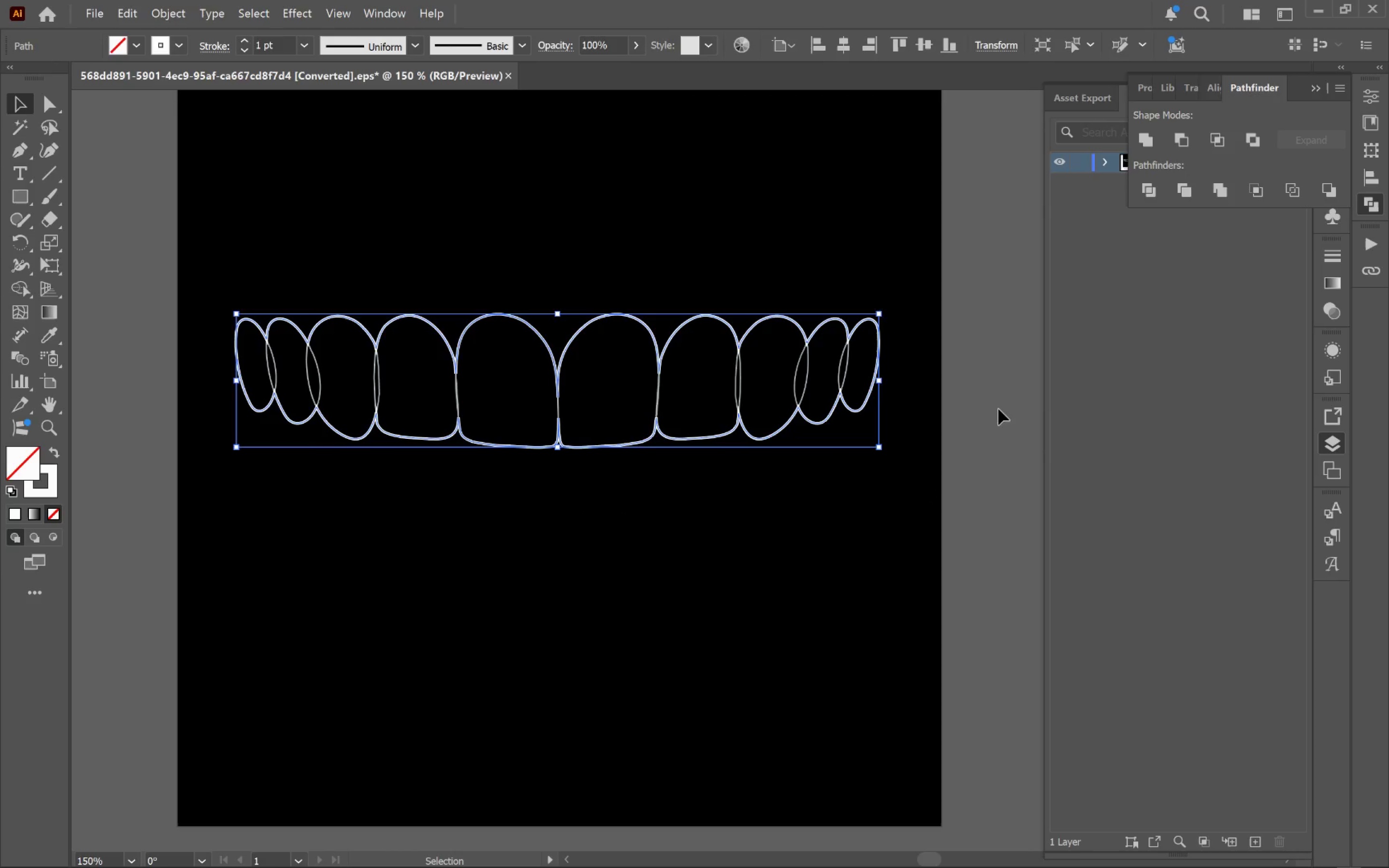 
left_click([994, 393])
 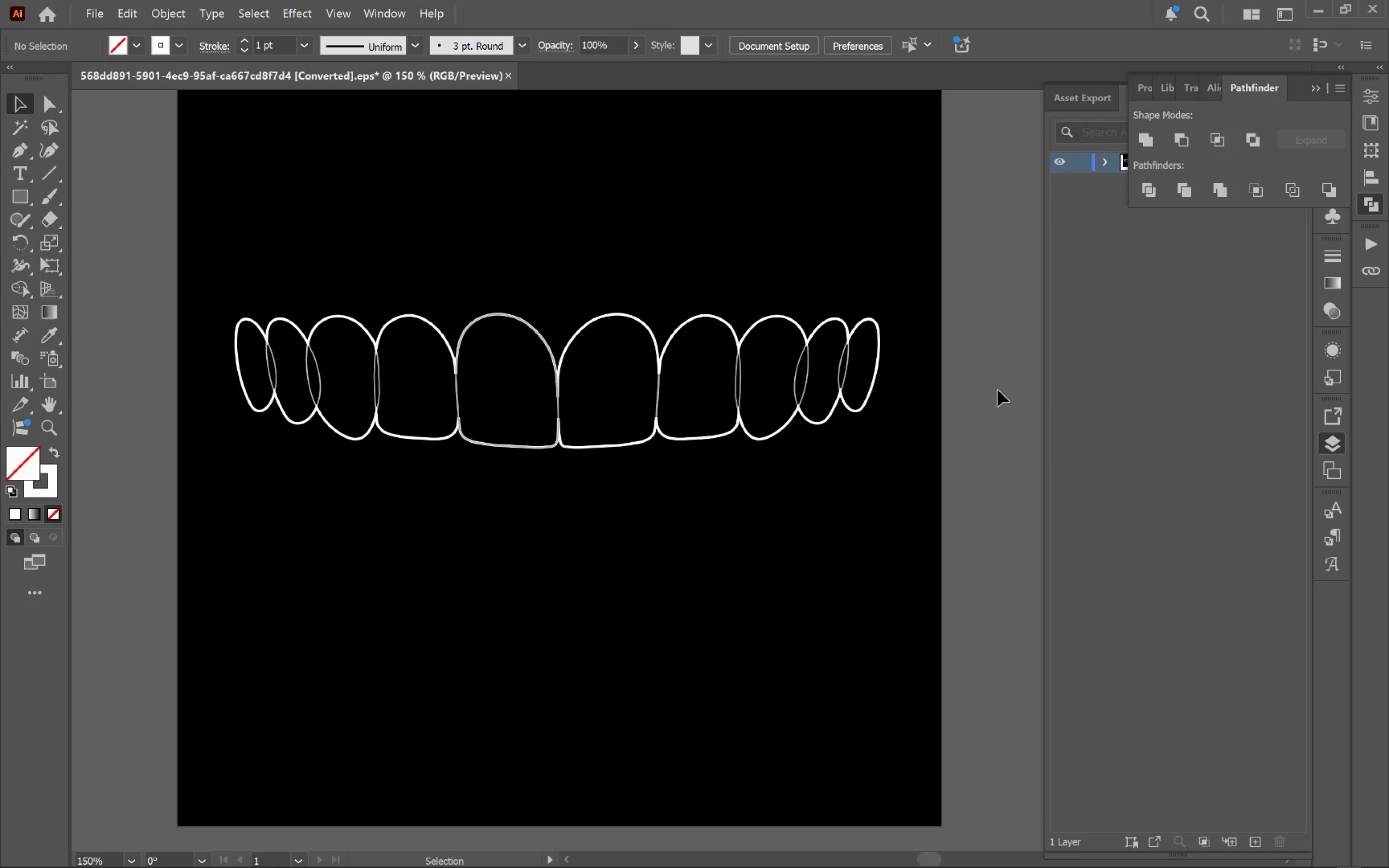 
key(Control+Z)
 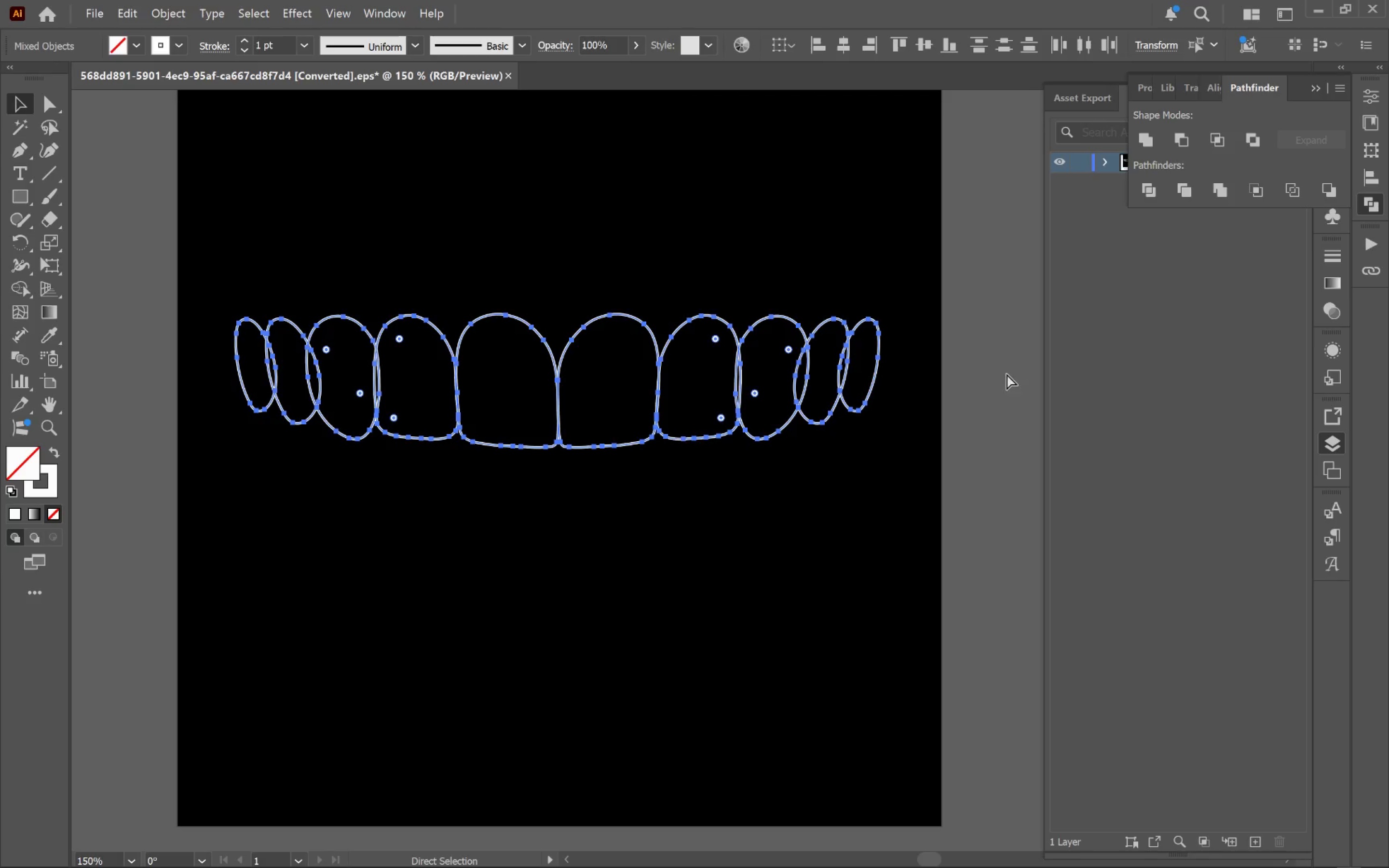 
key(Control+Z)
 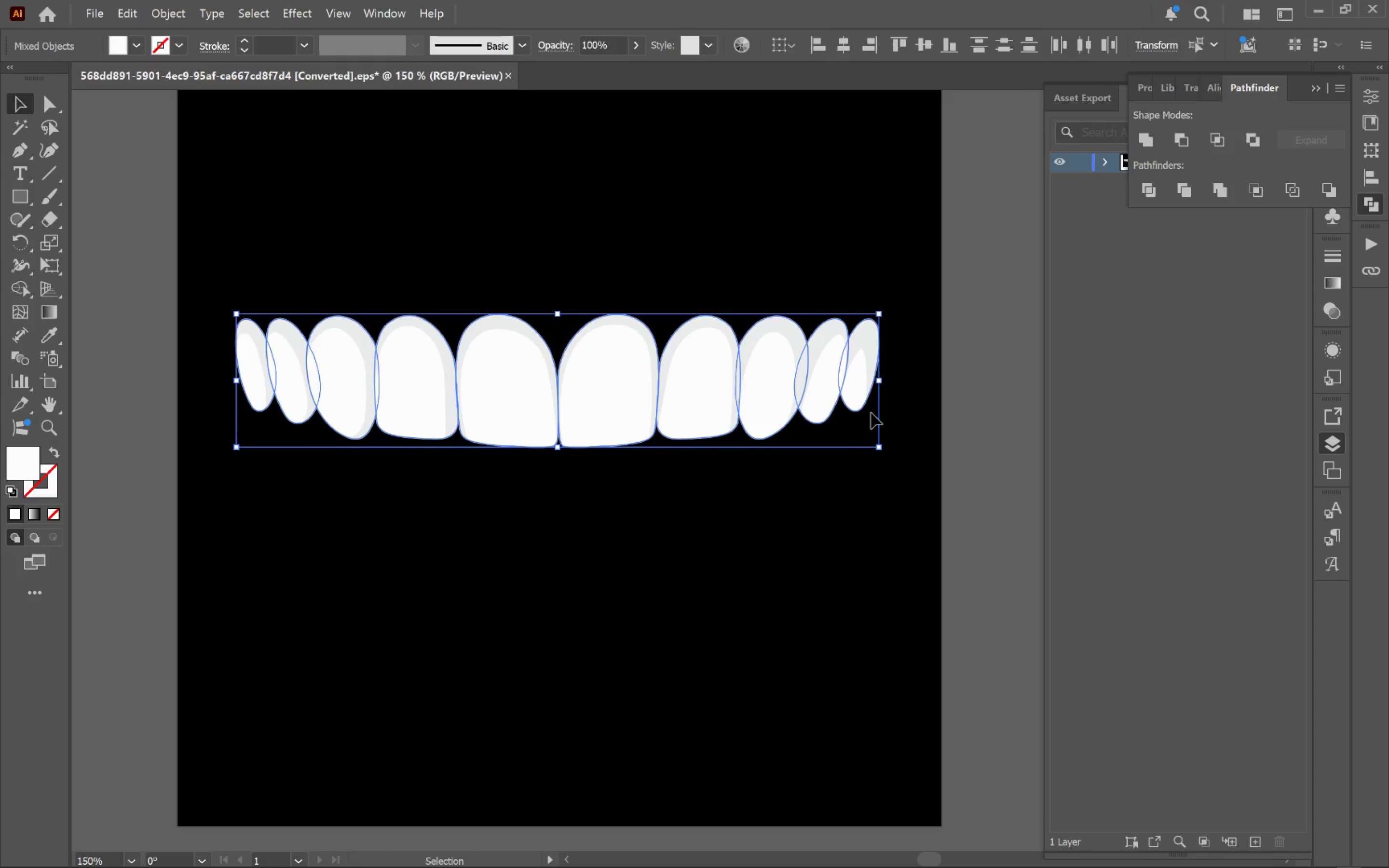 
left_click_drag(start_coordinate=[828, 397], to_coordinate=[828, 547])
 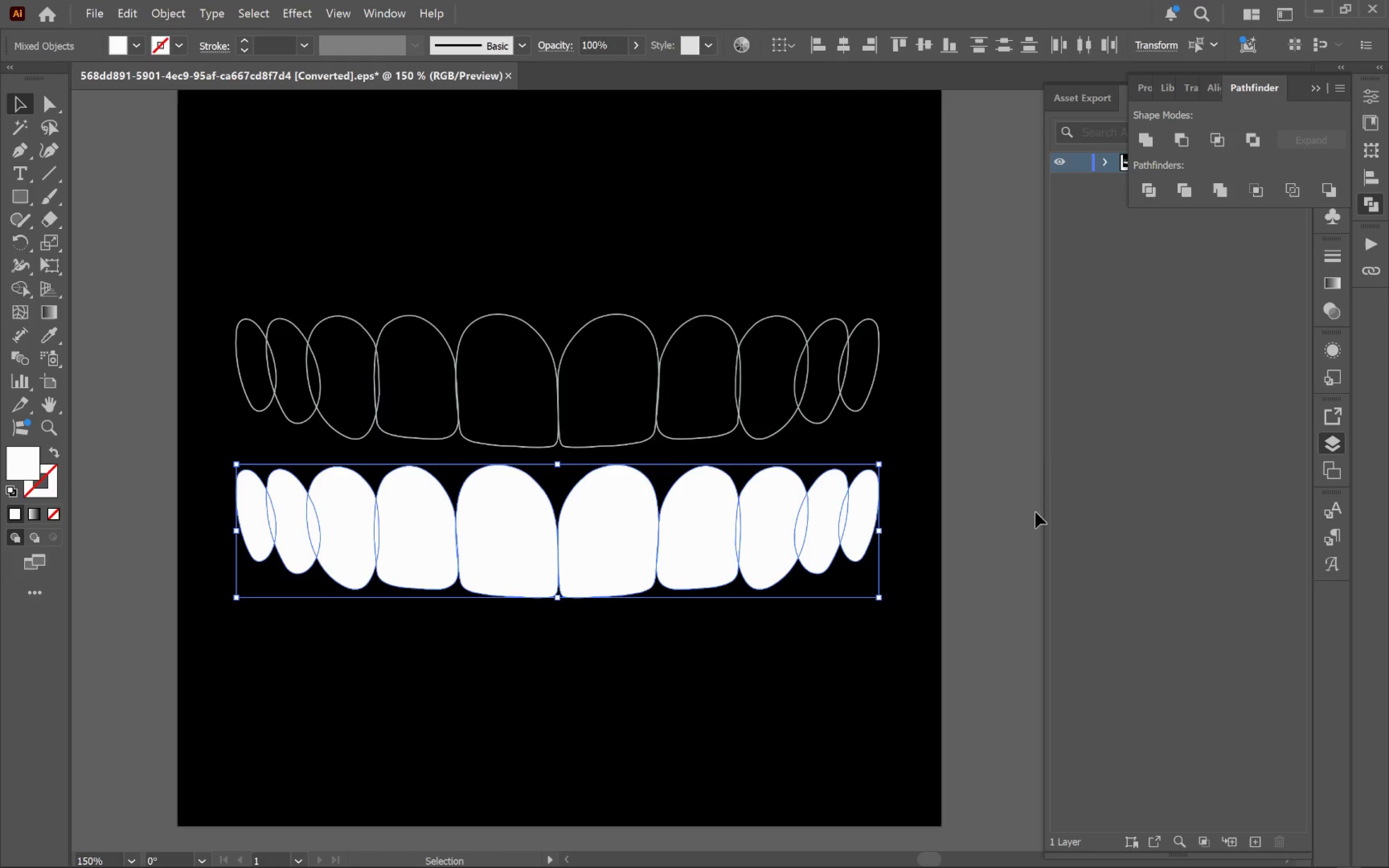 
hold_key(key=ShiftLeft, duration=2.52)
 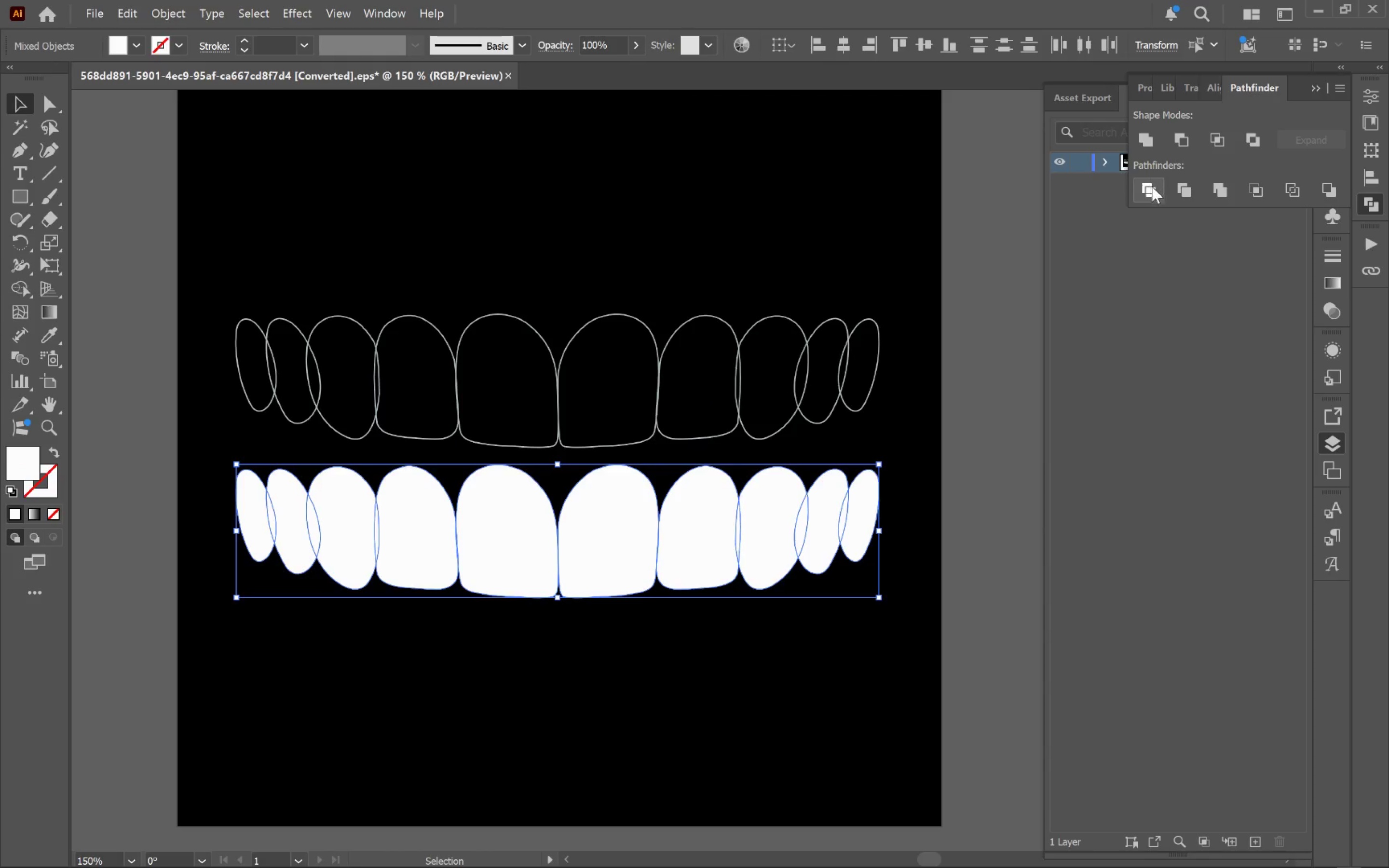 
left_click([1147, 142])
 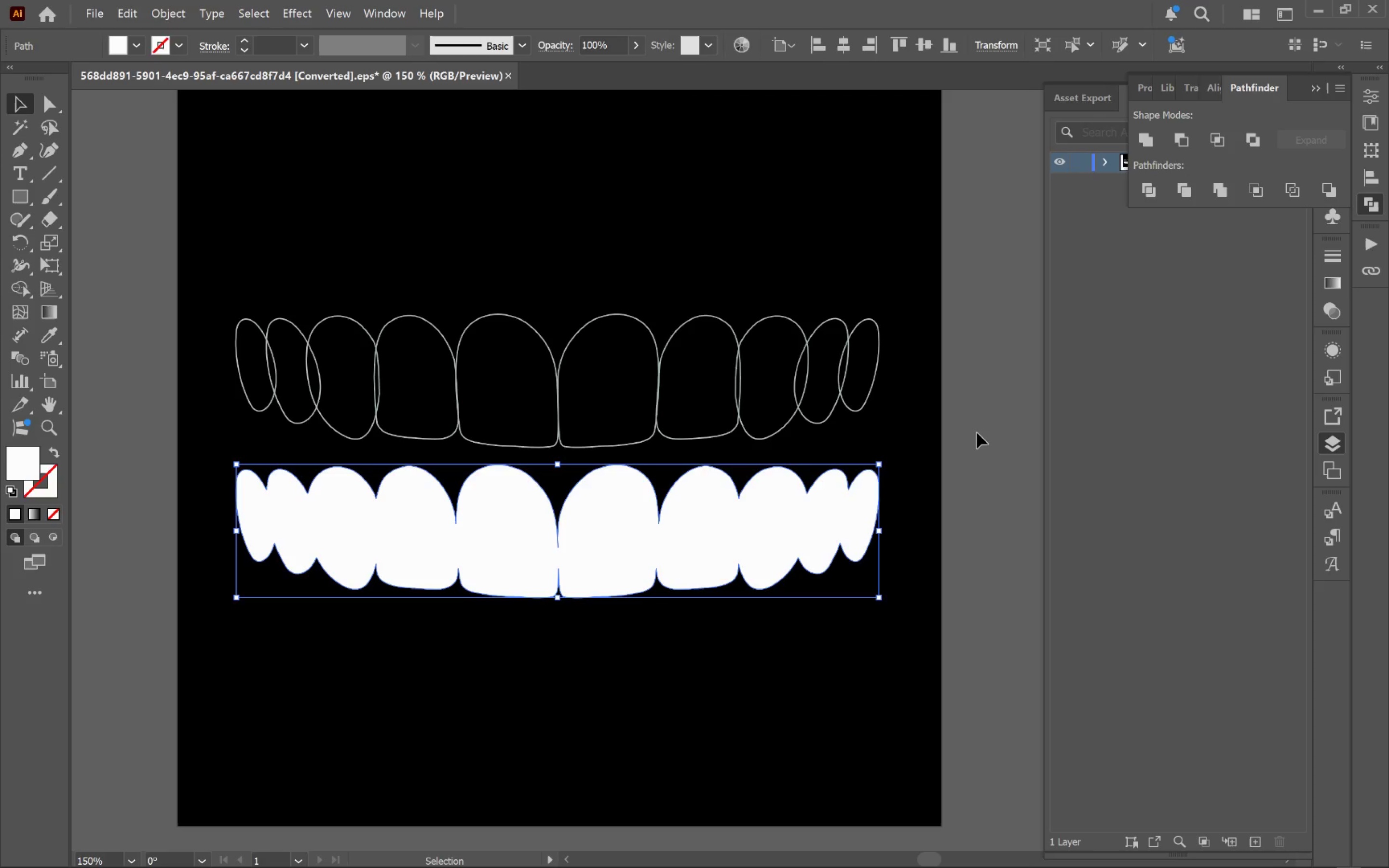 
left_click([976, 433])
 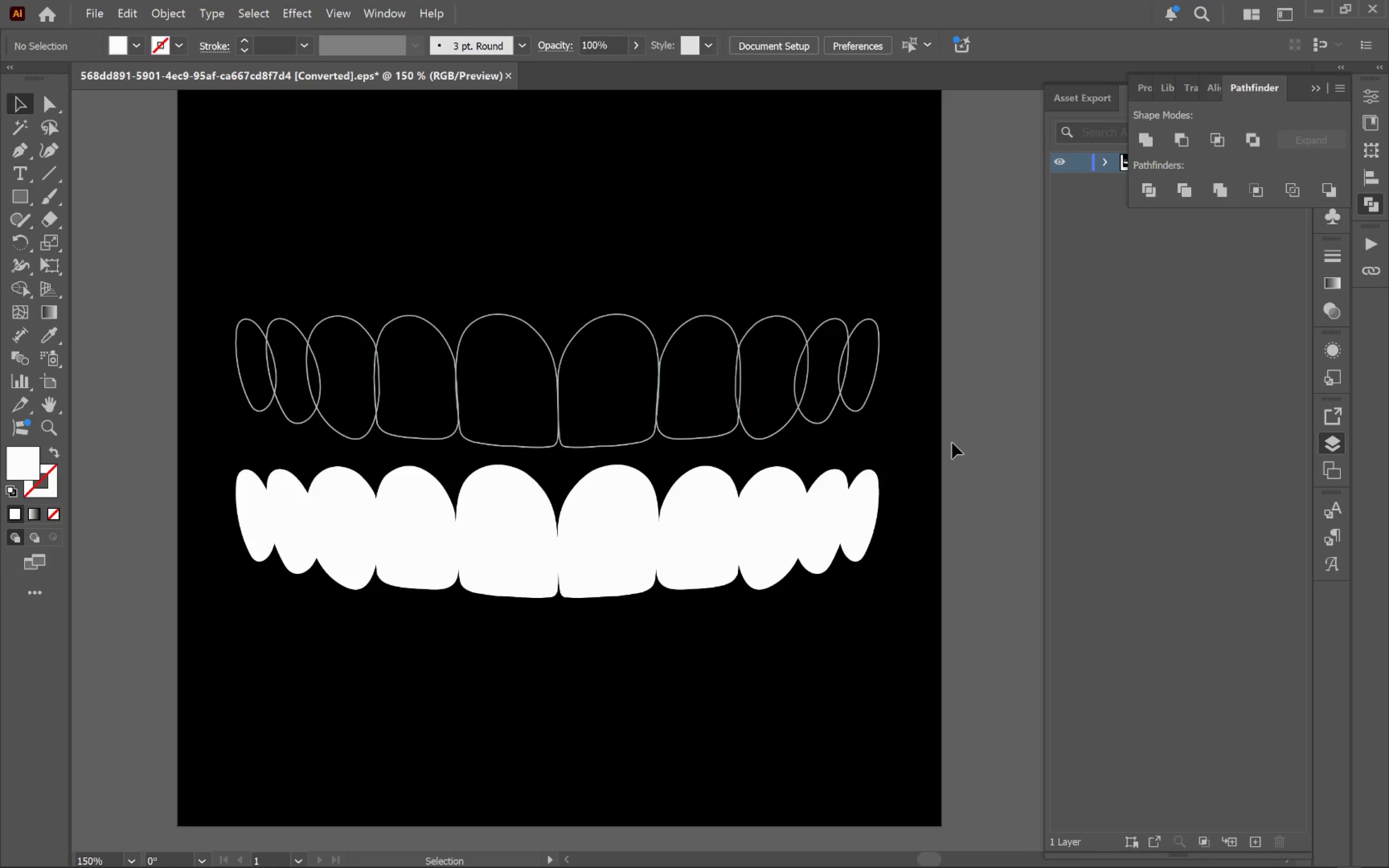 
left_click([620, 554])
 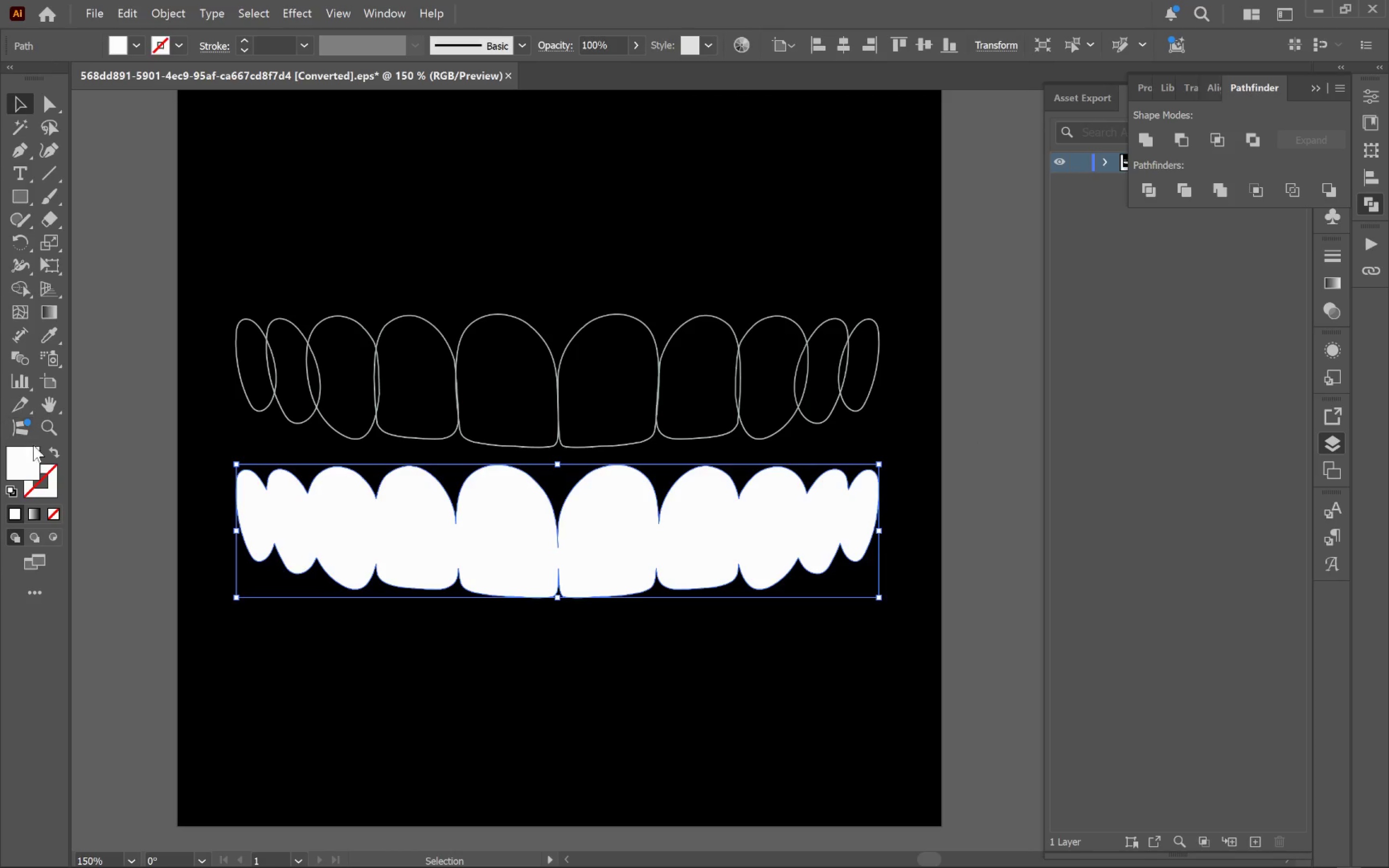 
left_click([51, 448])
 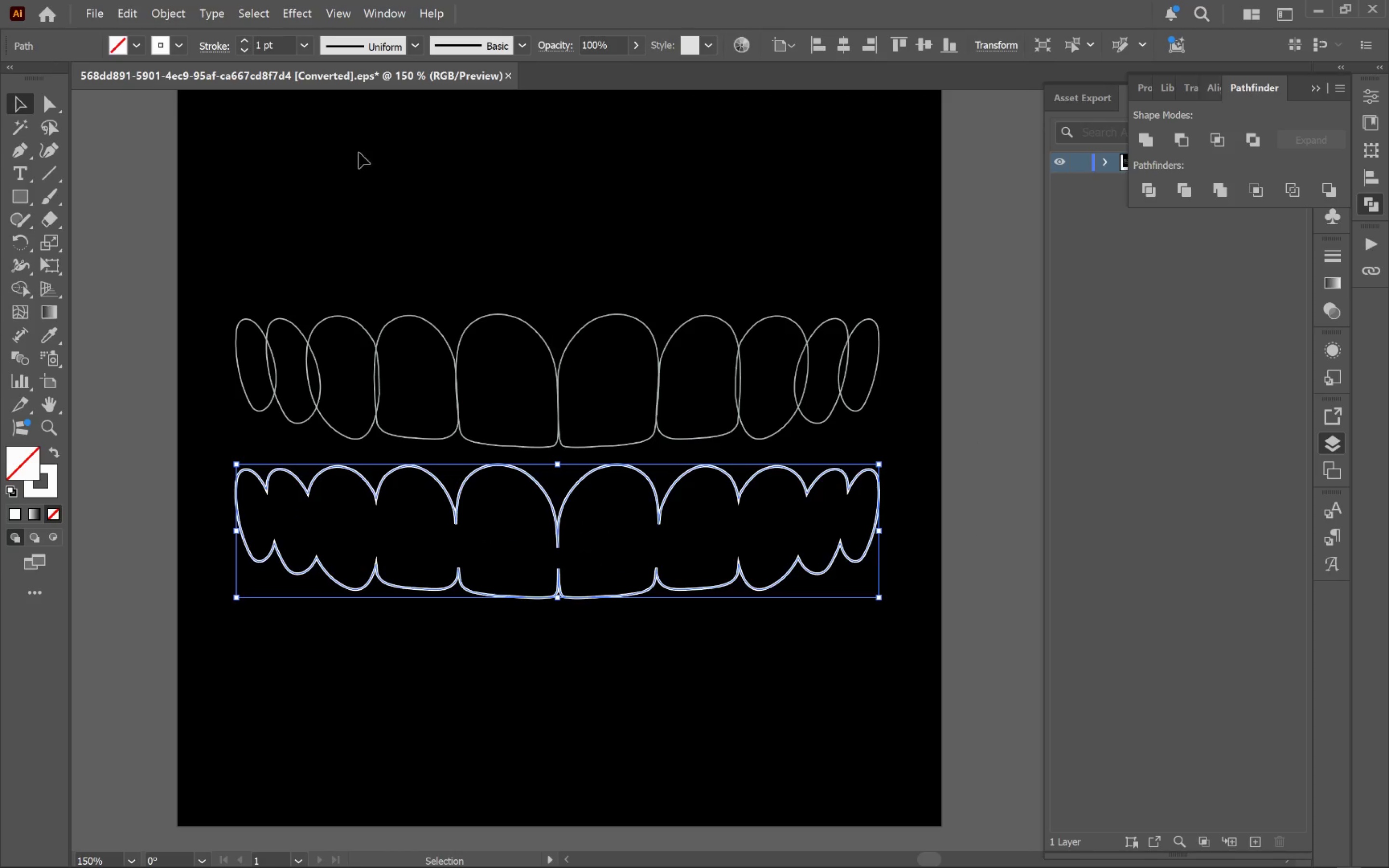 
left_click([308, 46])
 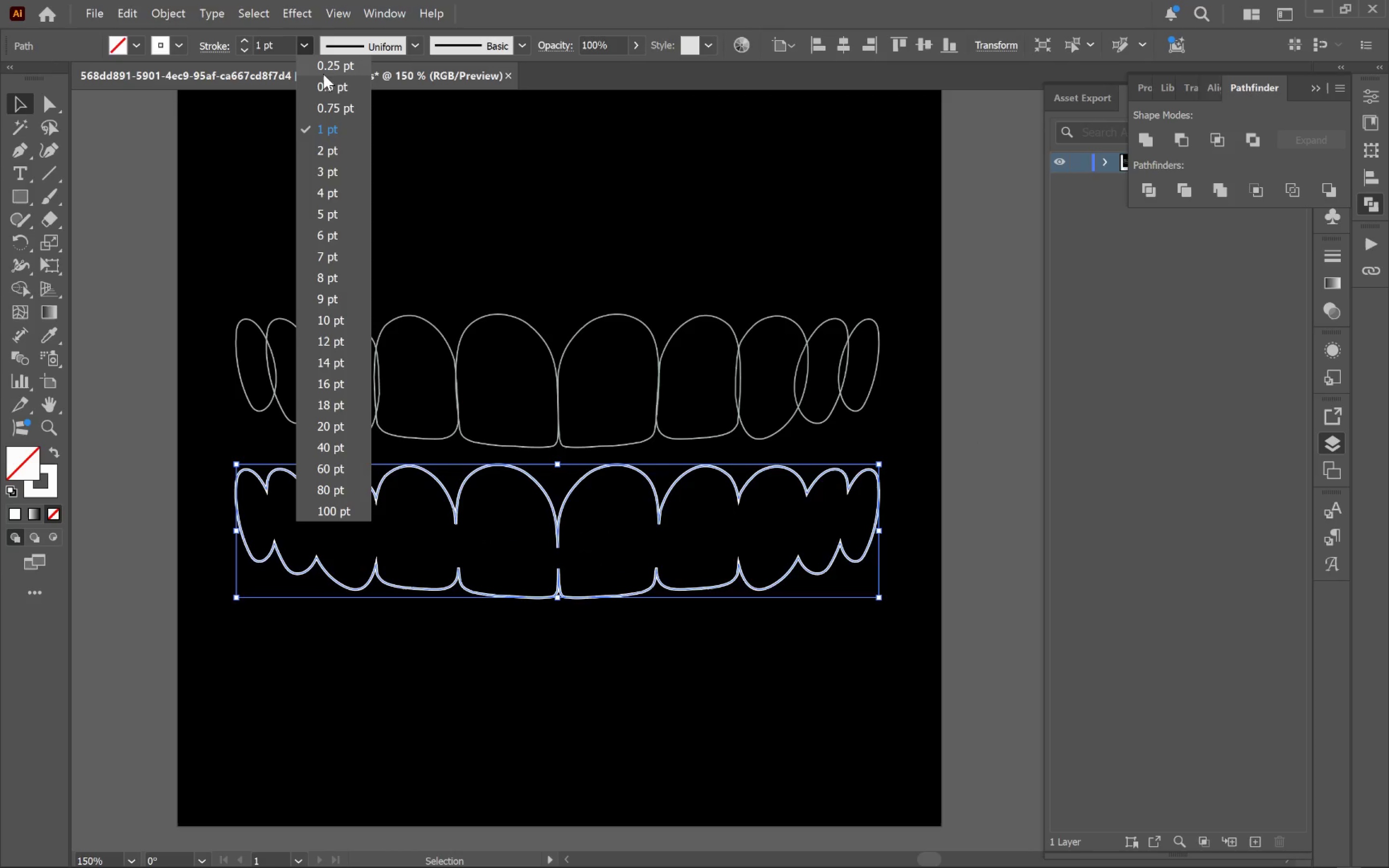 
left_click([324, 73])
 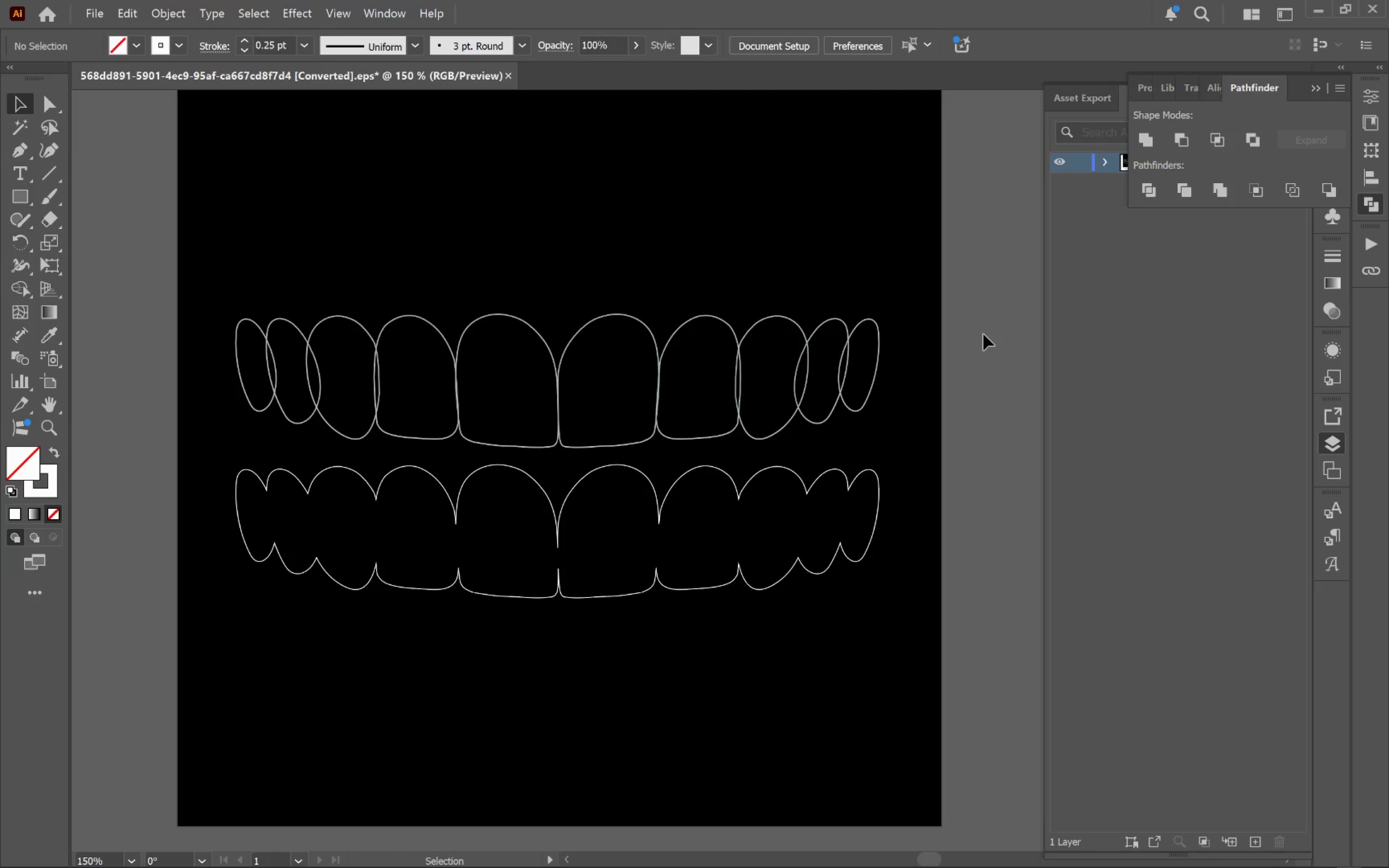 
wait(6.0)
 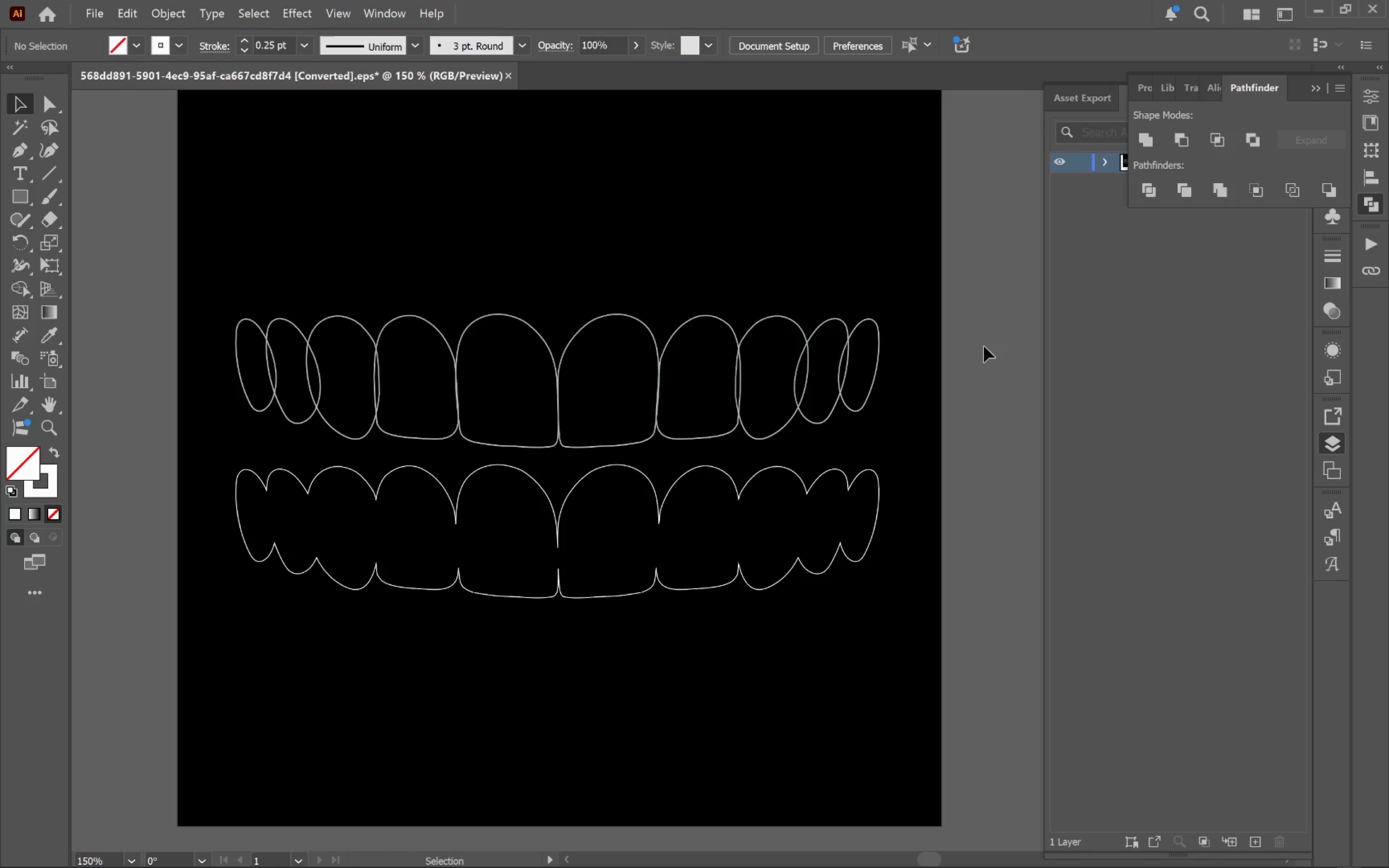 
key(Control+Z)
 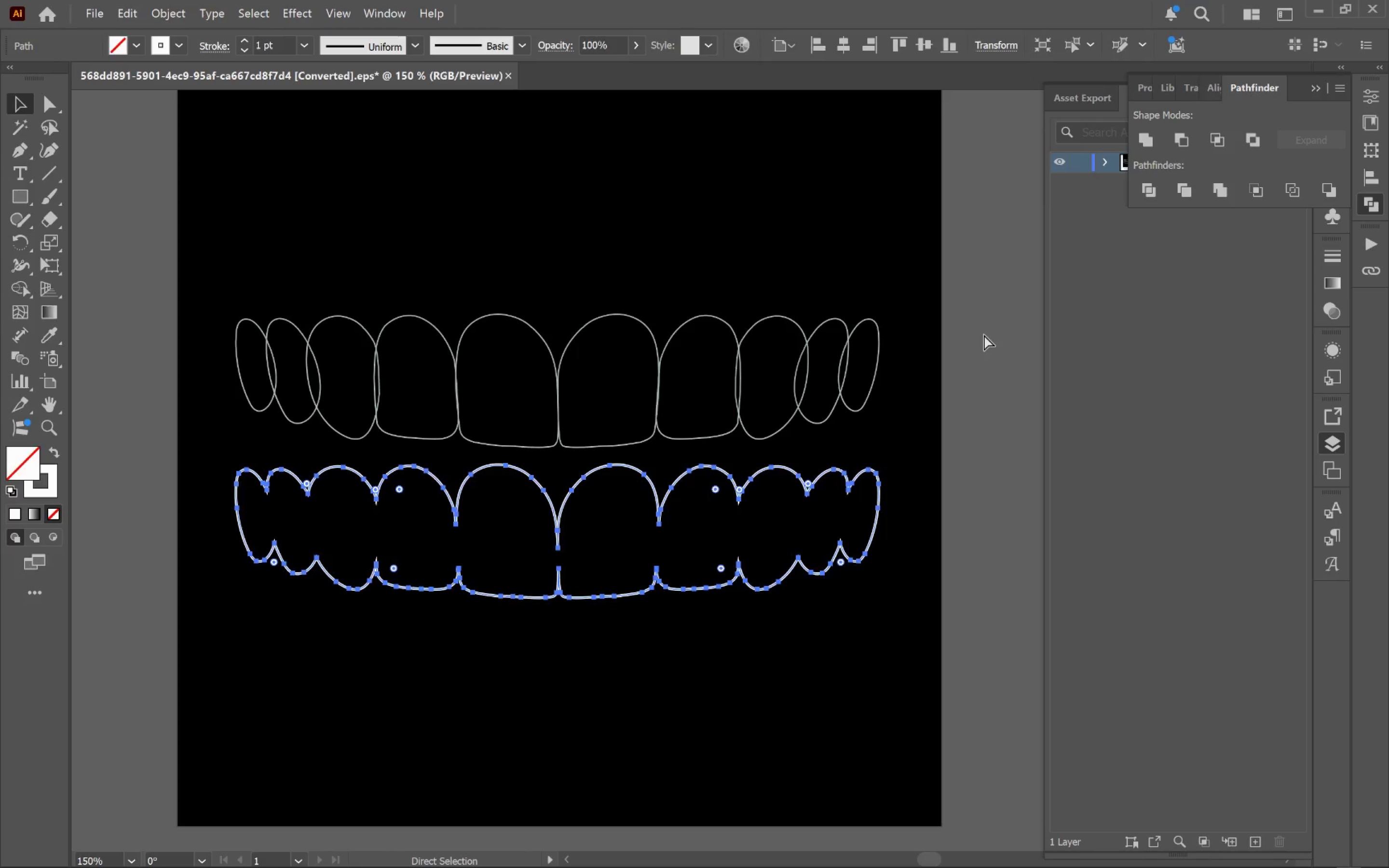 
key(Control+Z)
 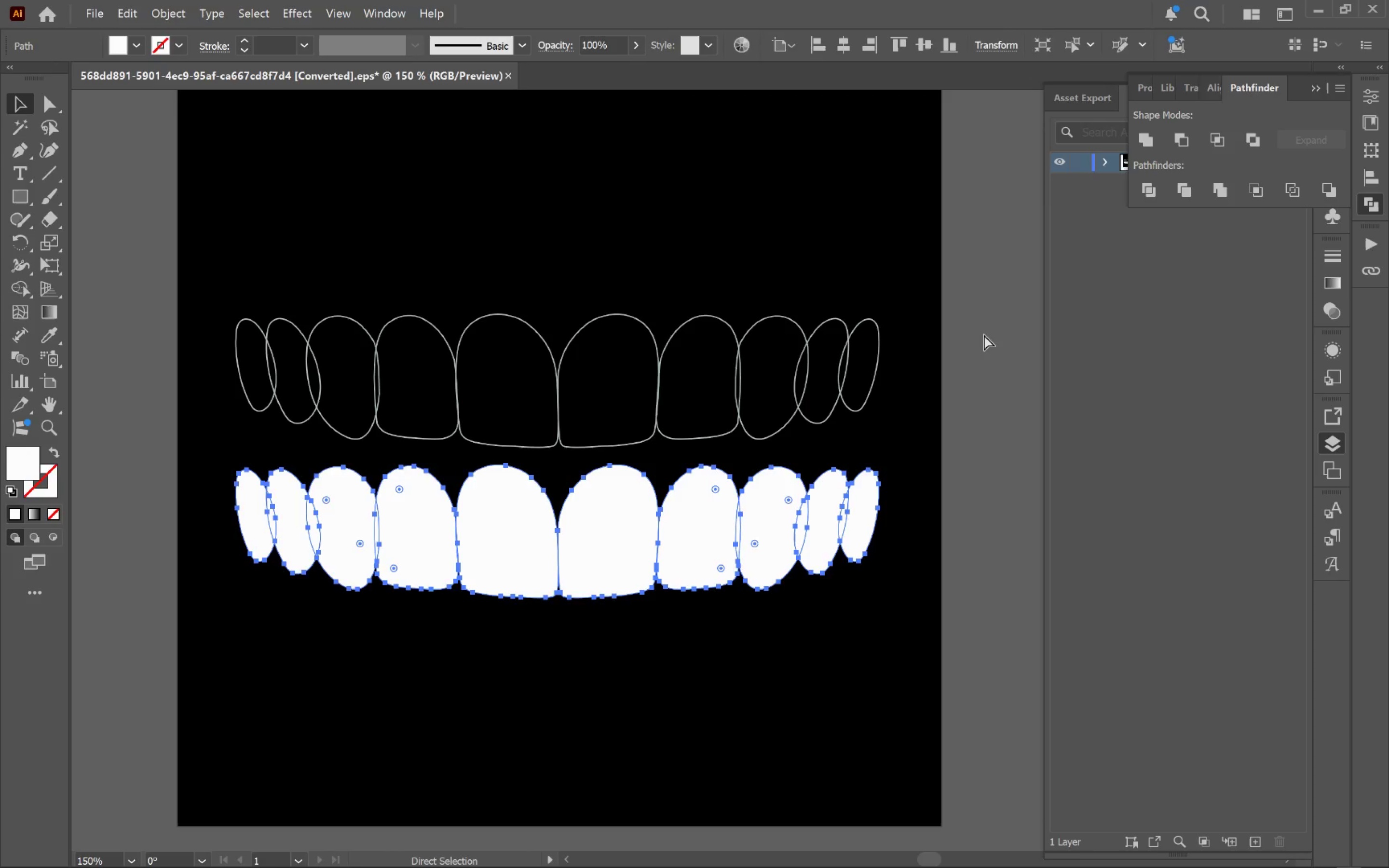 
key(Control+Z)
 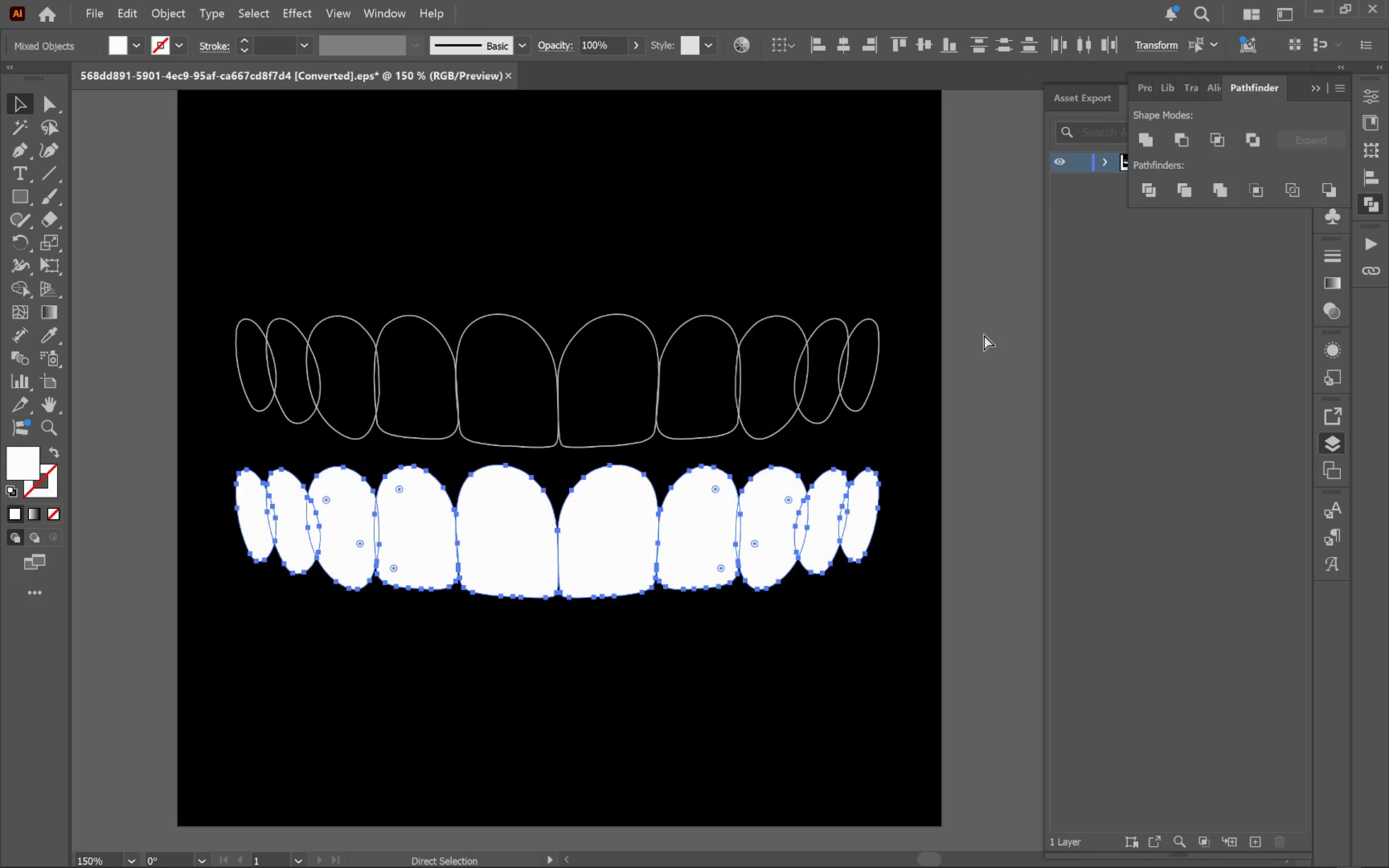 
key(Control+Z)
 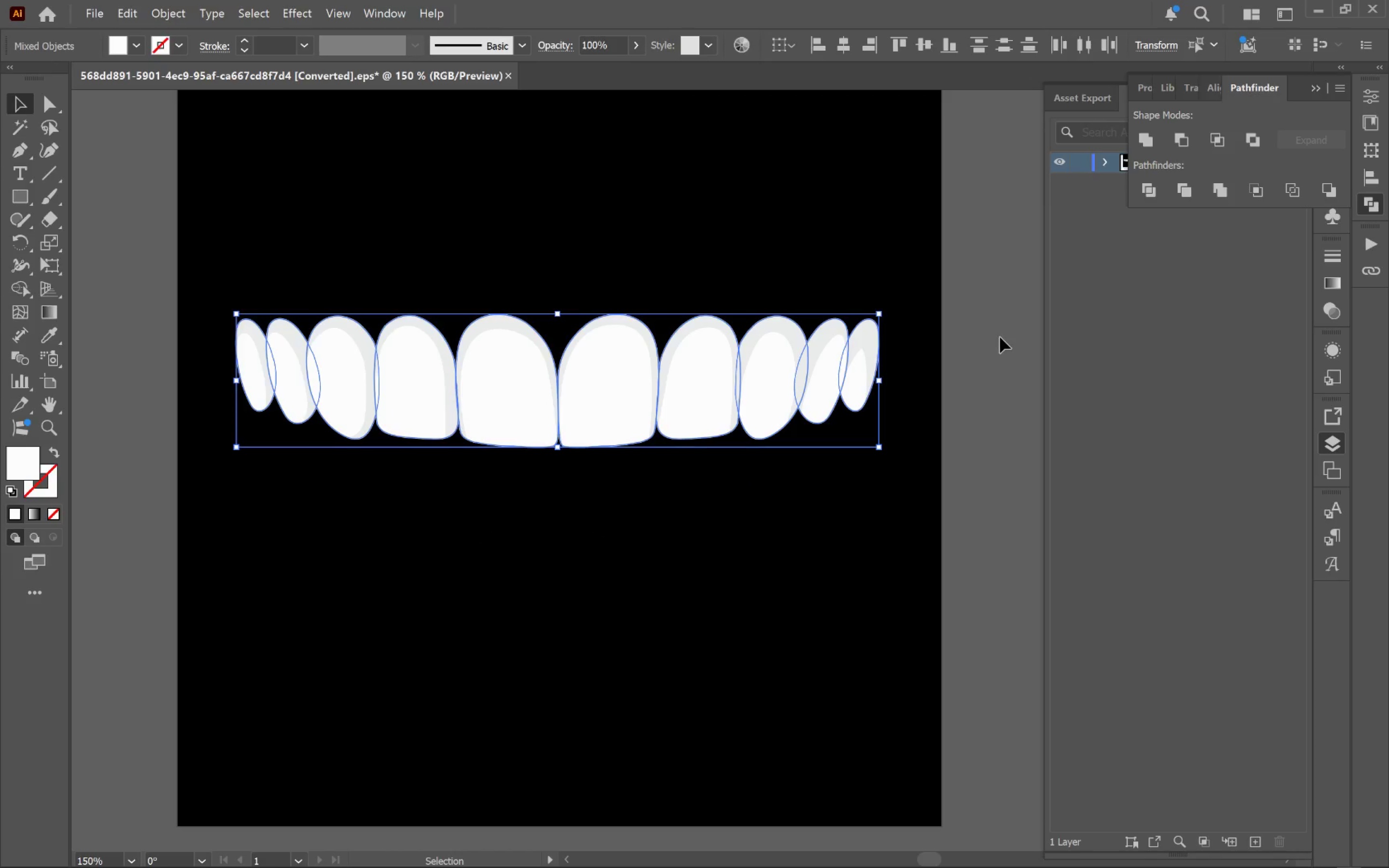 
left_click([1002, 339])
 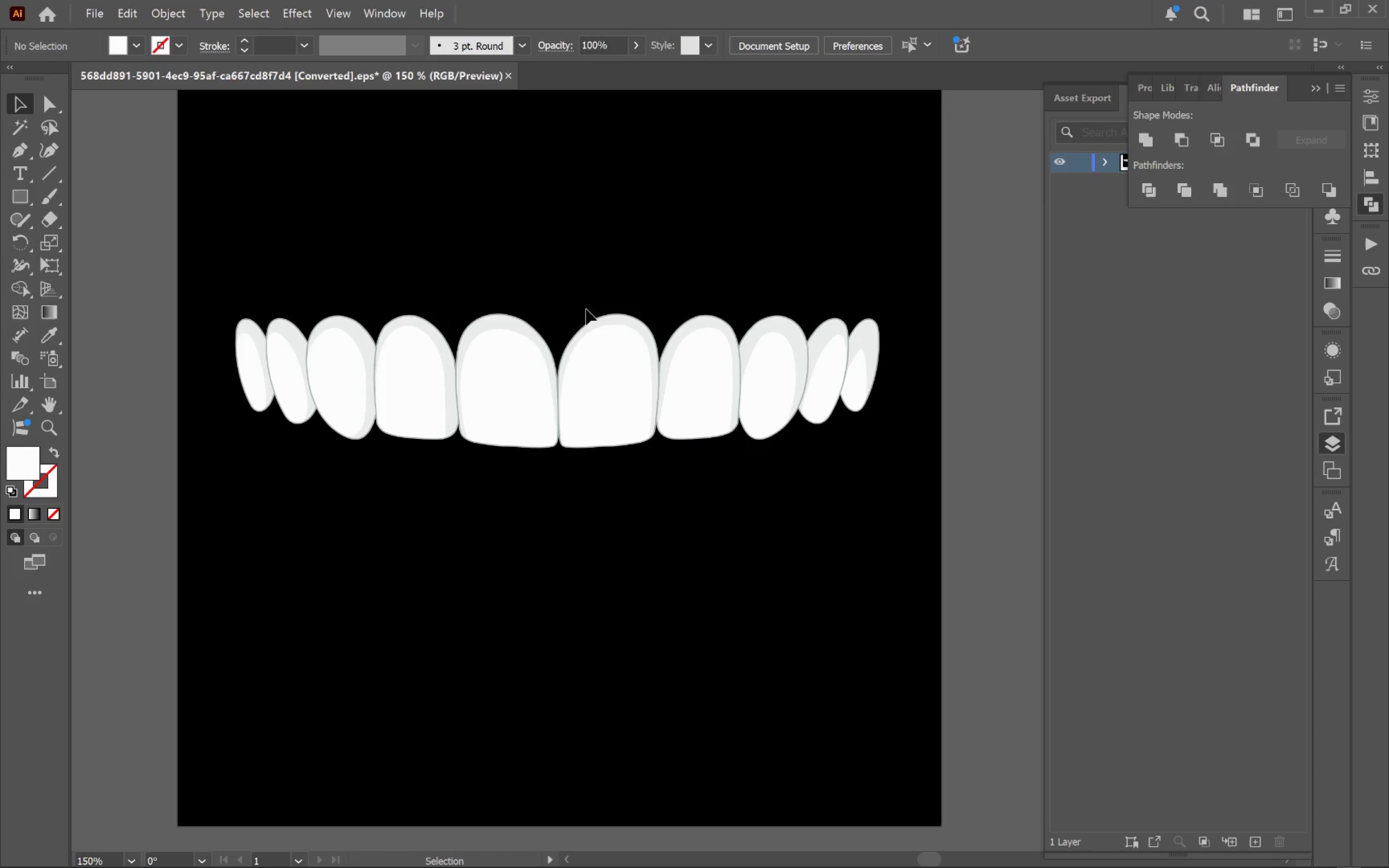 
left_click([622, 318])
 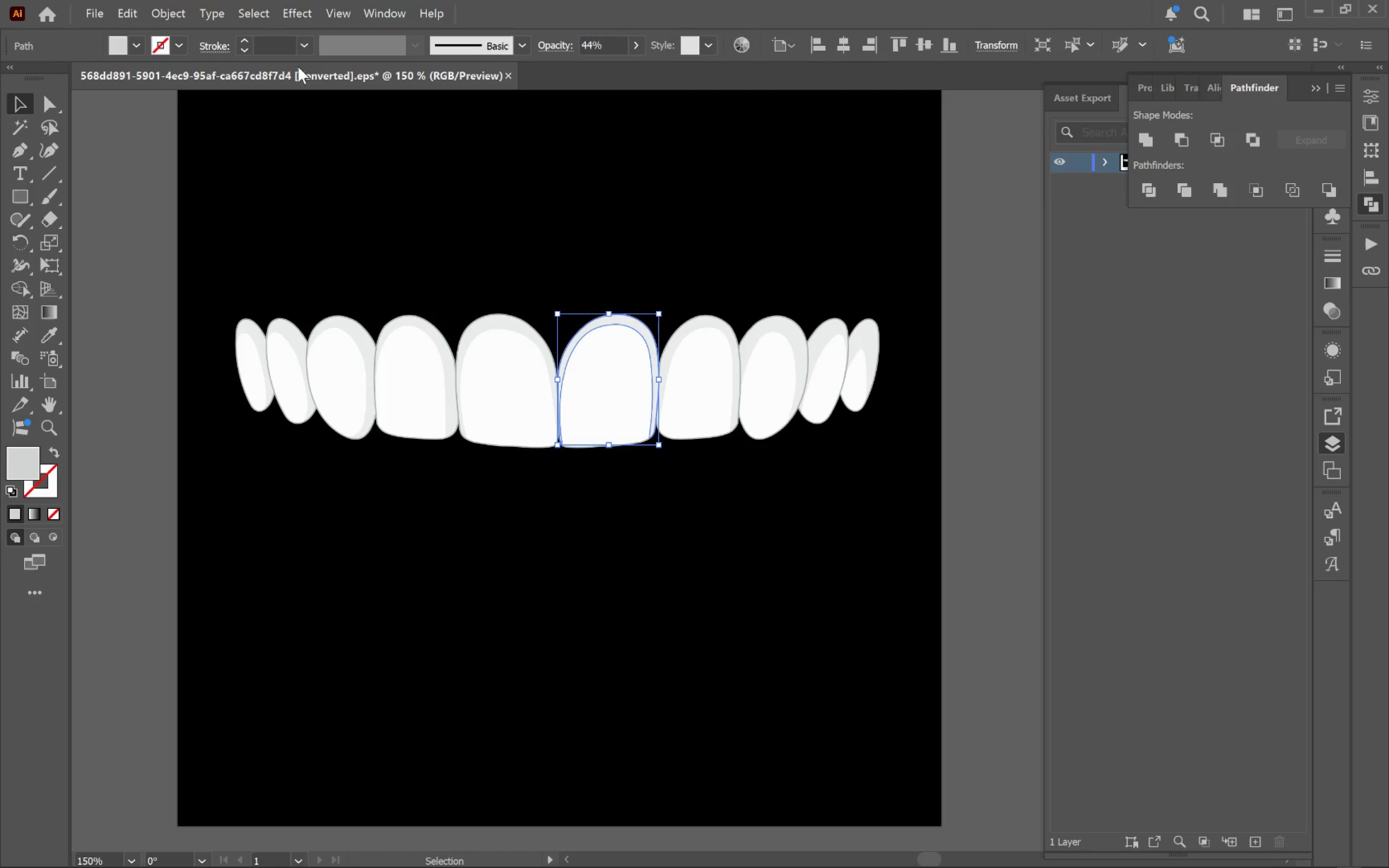 
left_click([253, 9])
 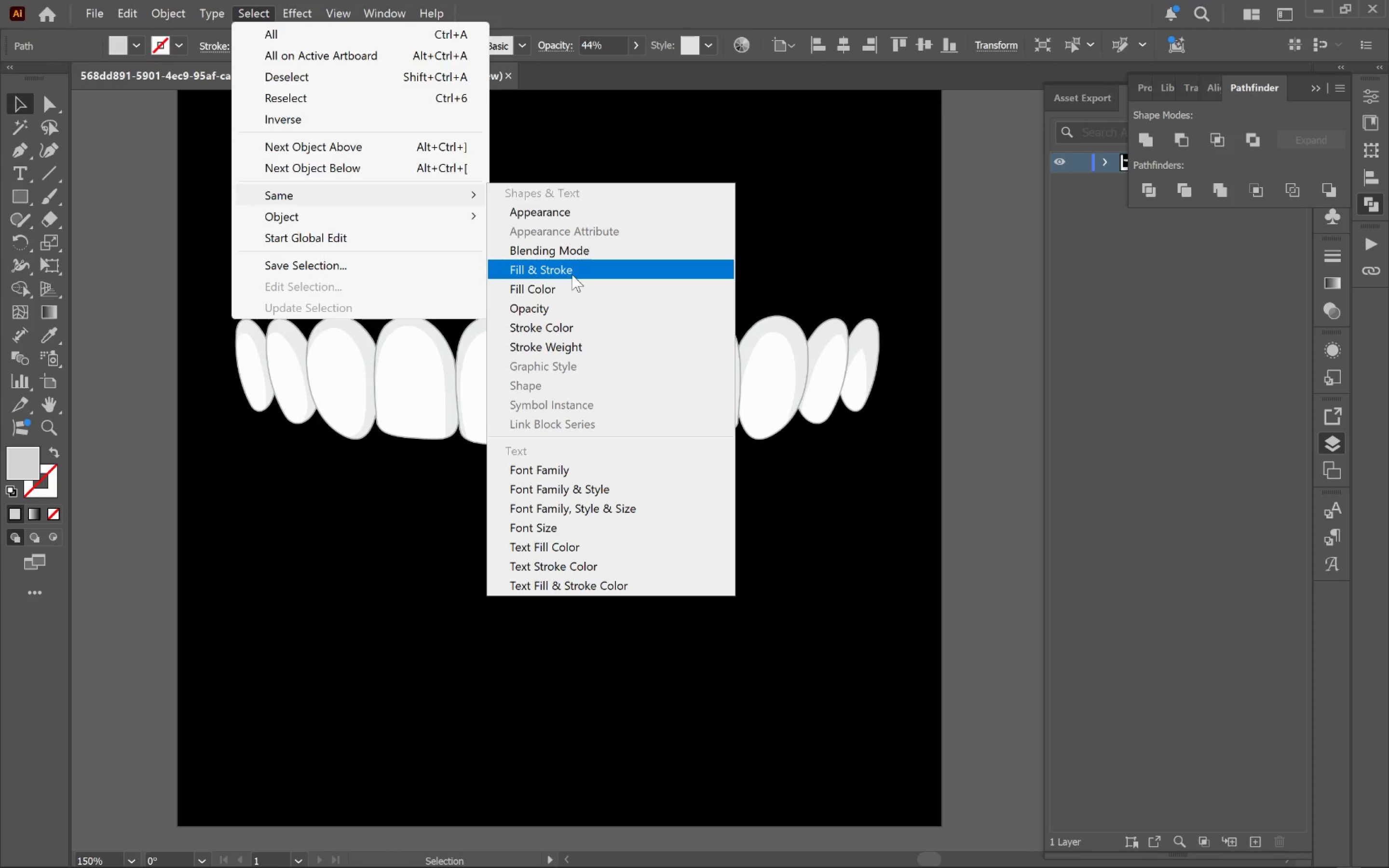 
wait(5.54)
 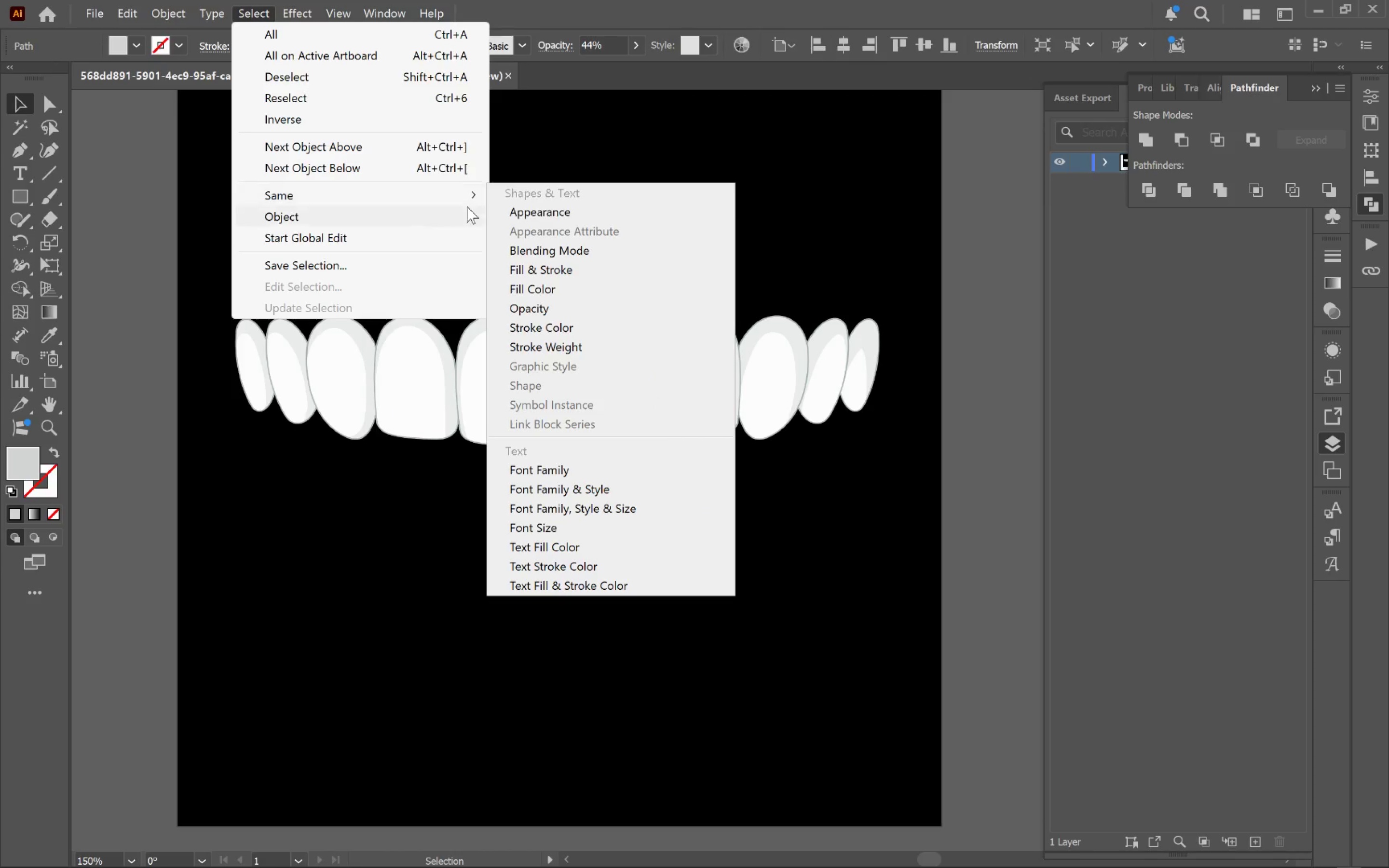 
left_click([572, 274])
 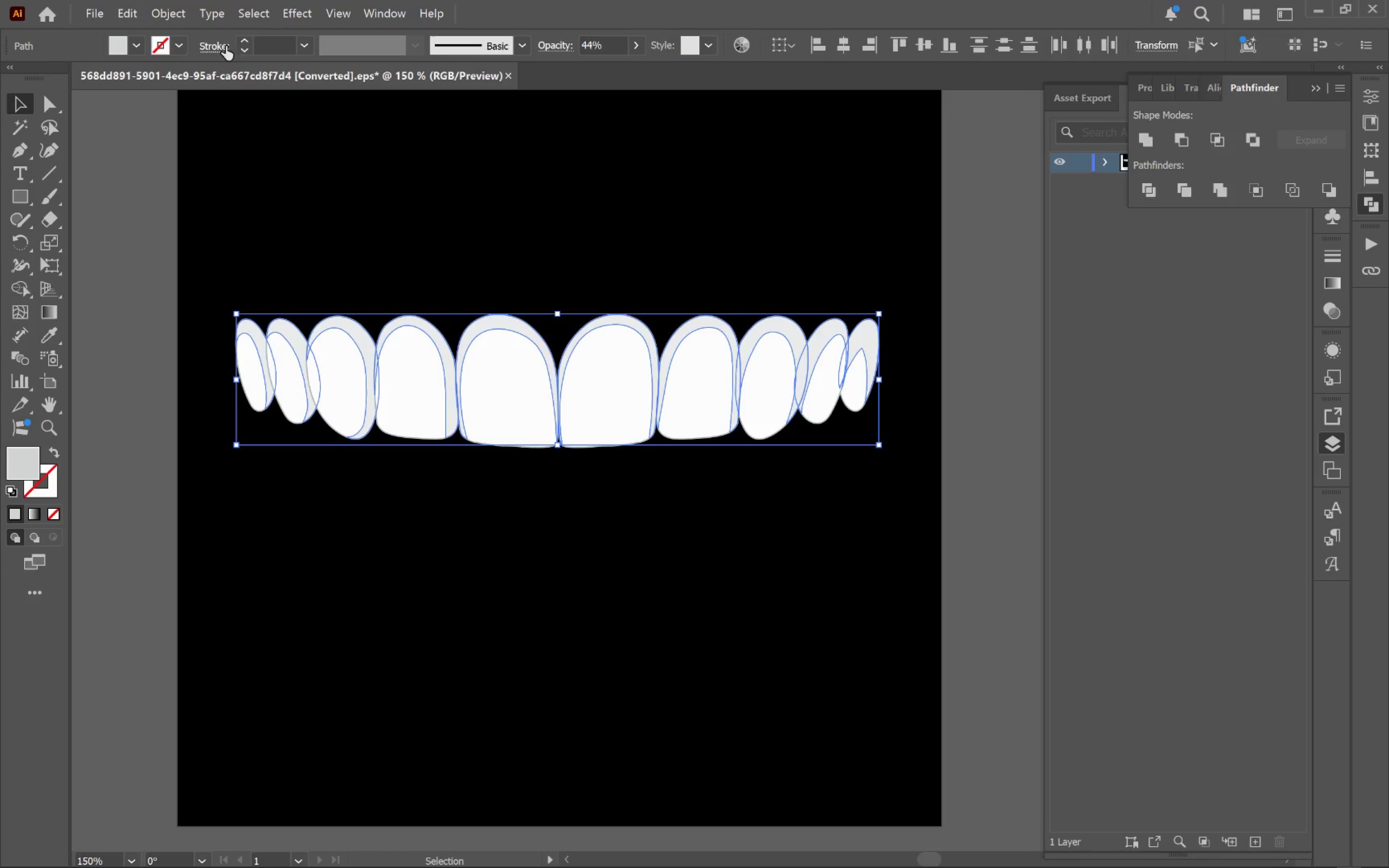 
left_click([53, 449])
 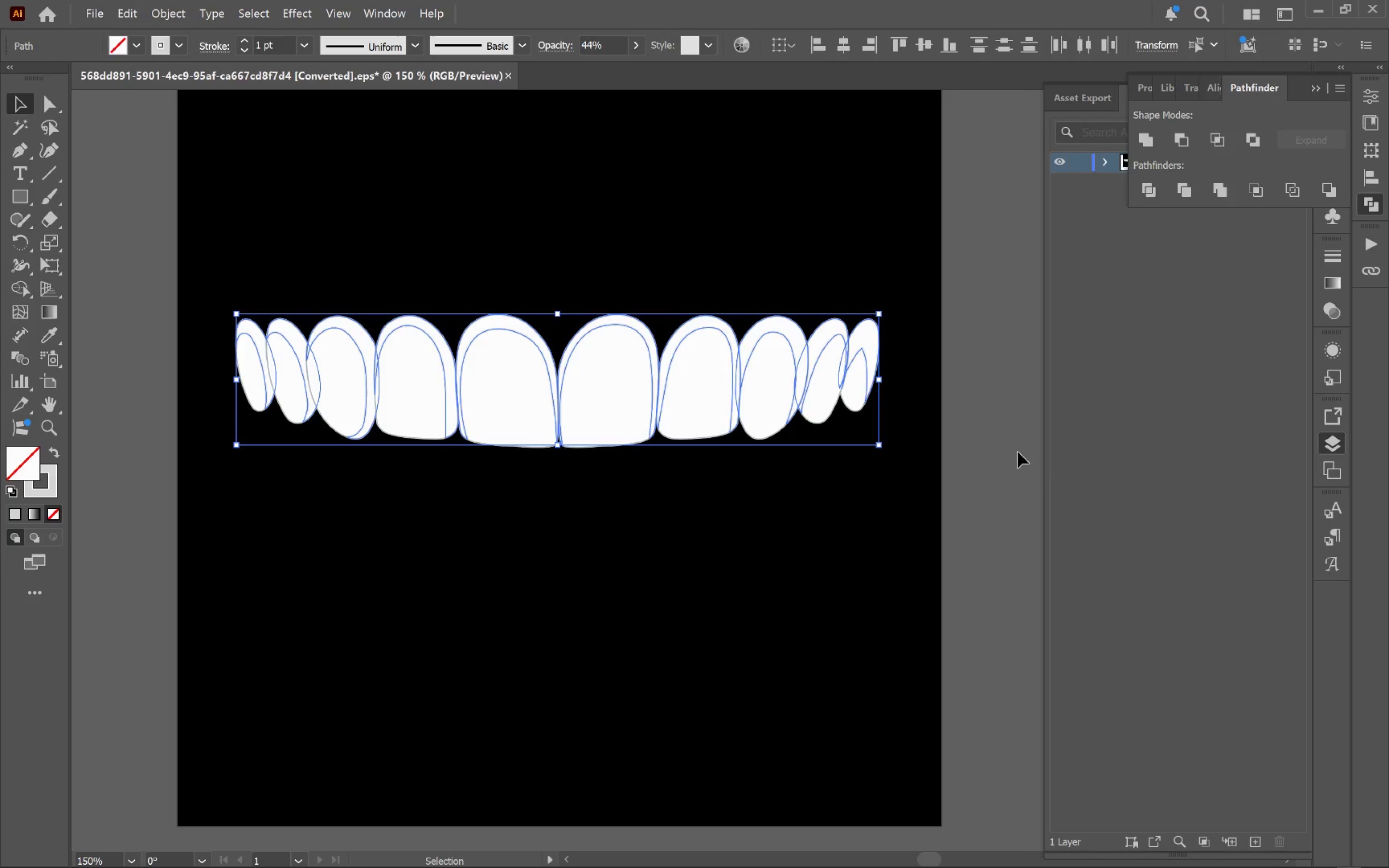 
left_click([1014, 446])
 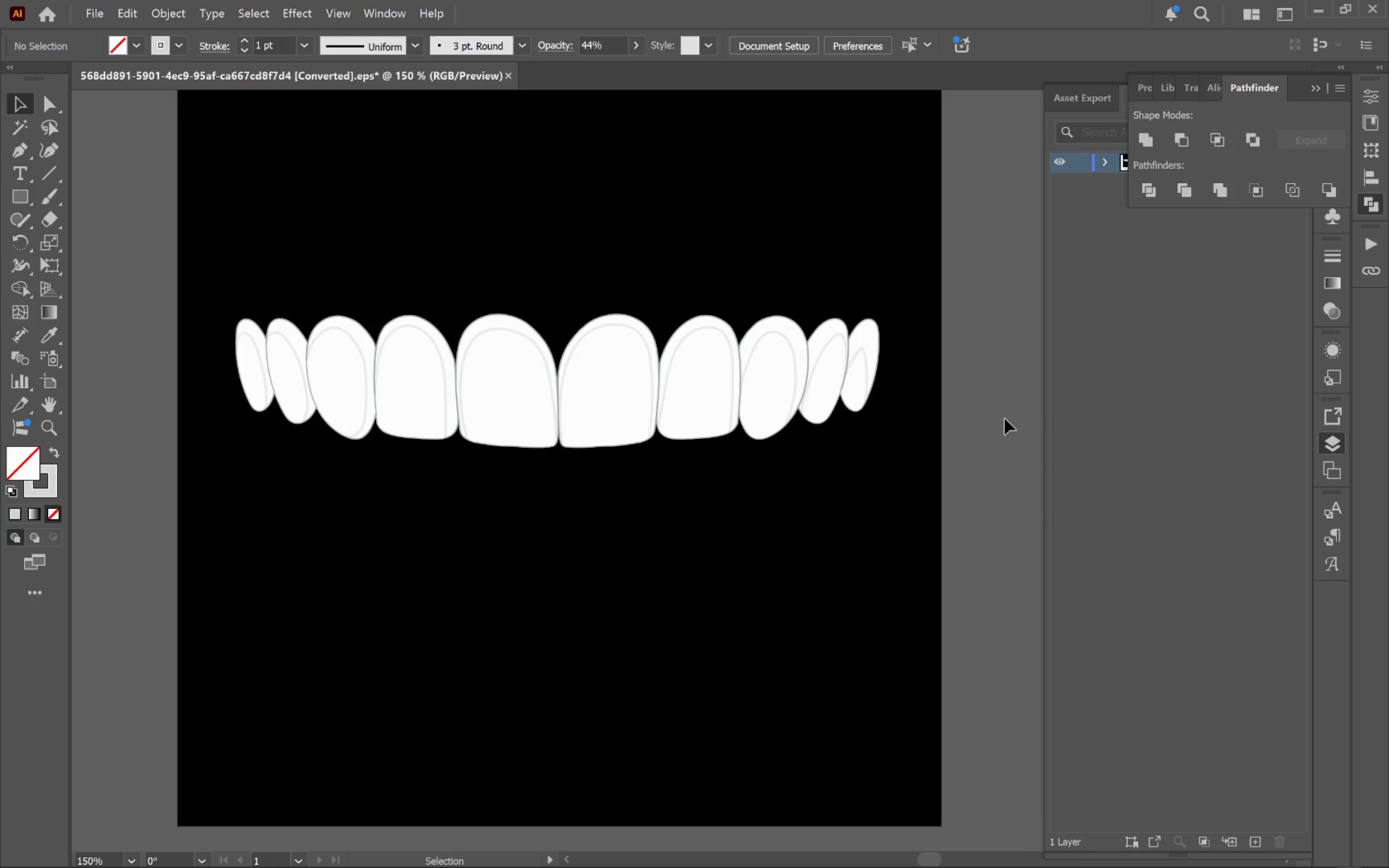 
key(Control+Z)
 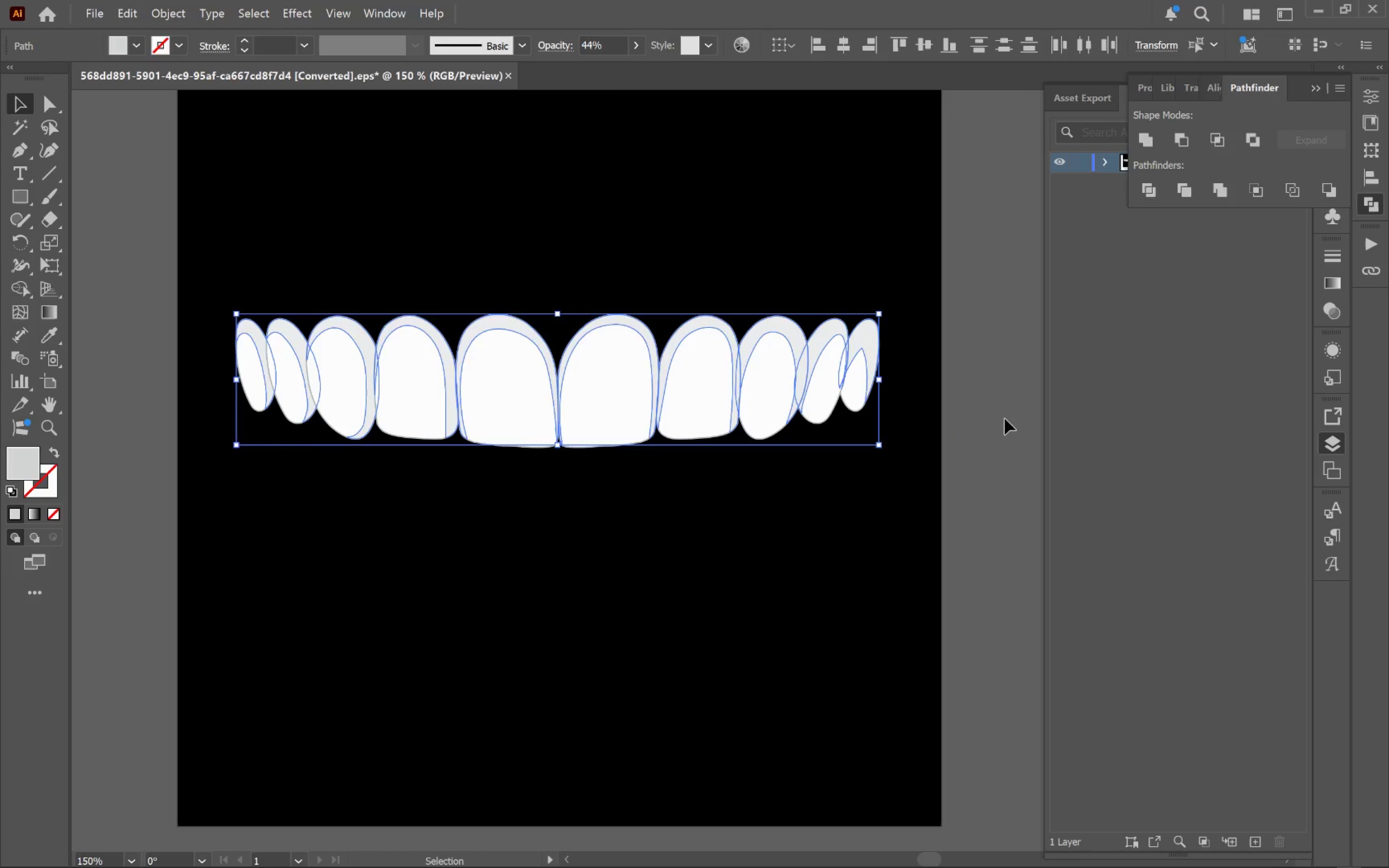 
left_click([1005, 419])
 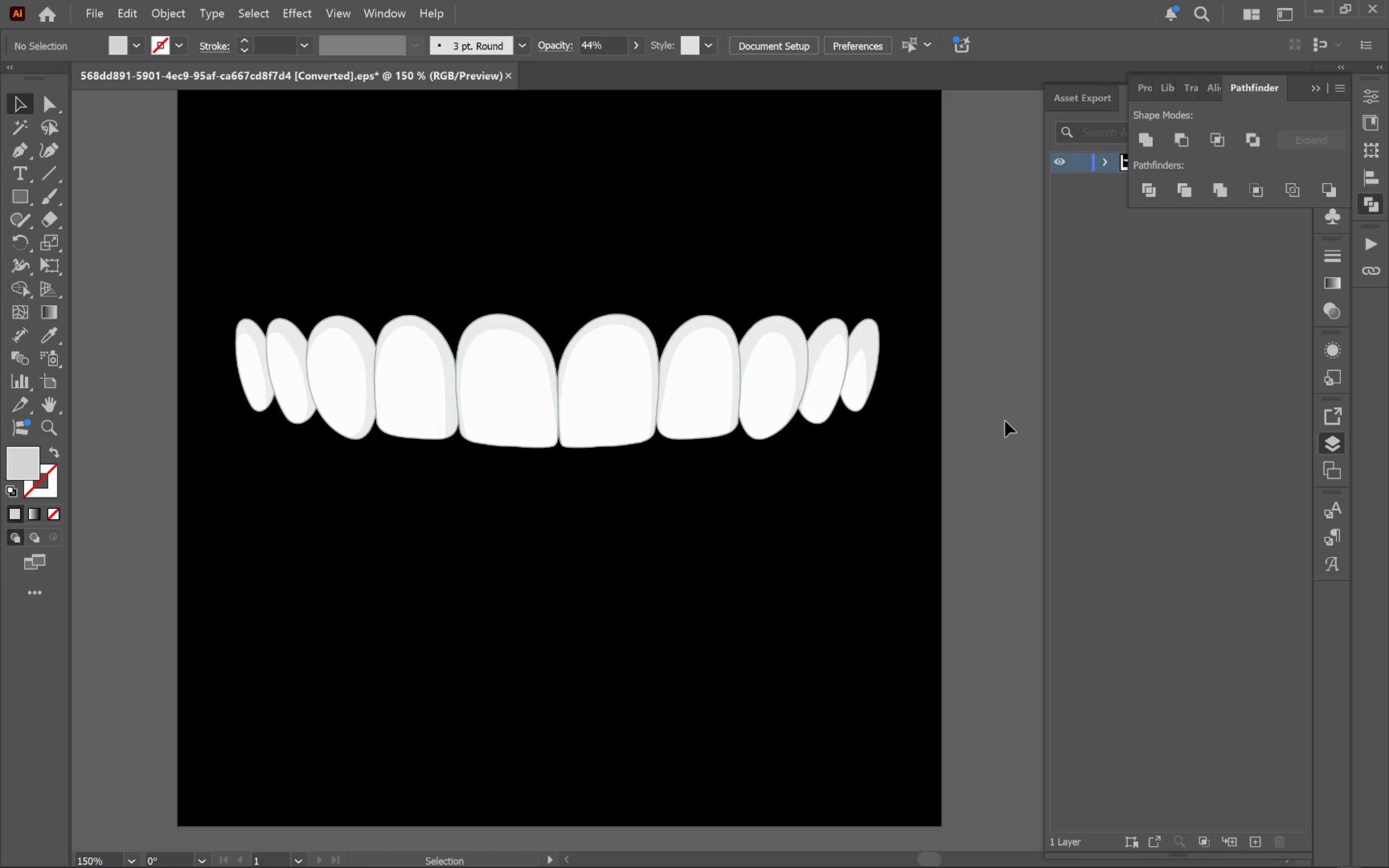 
left_click([52, 178])
 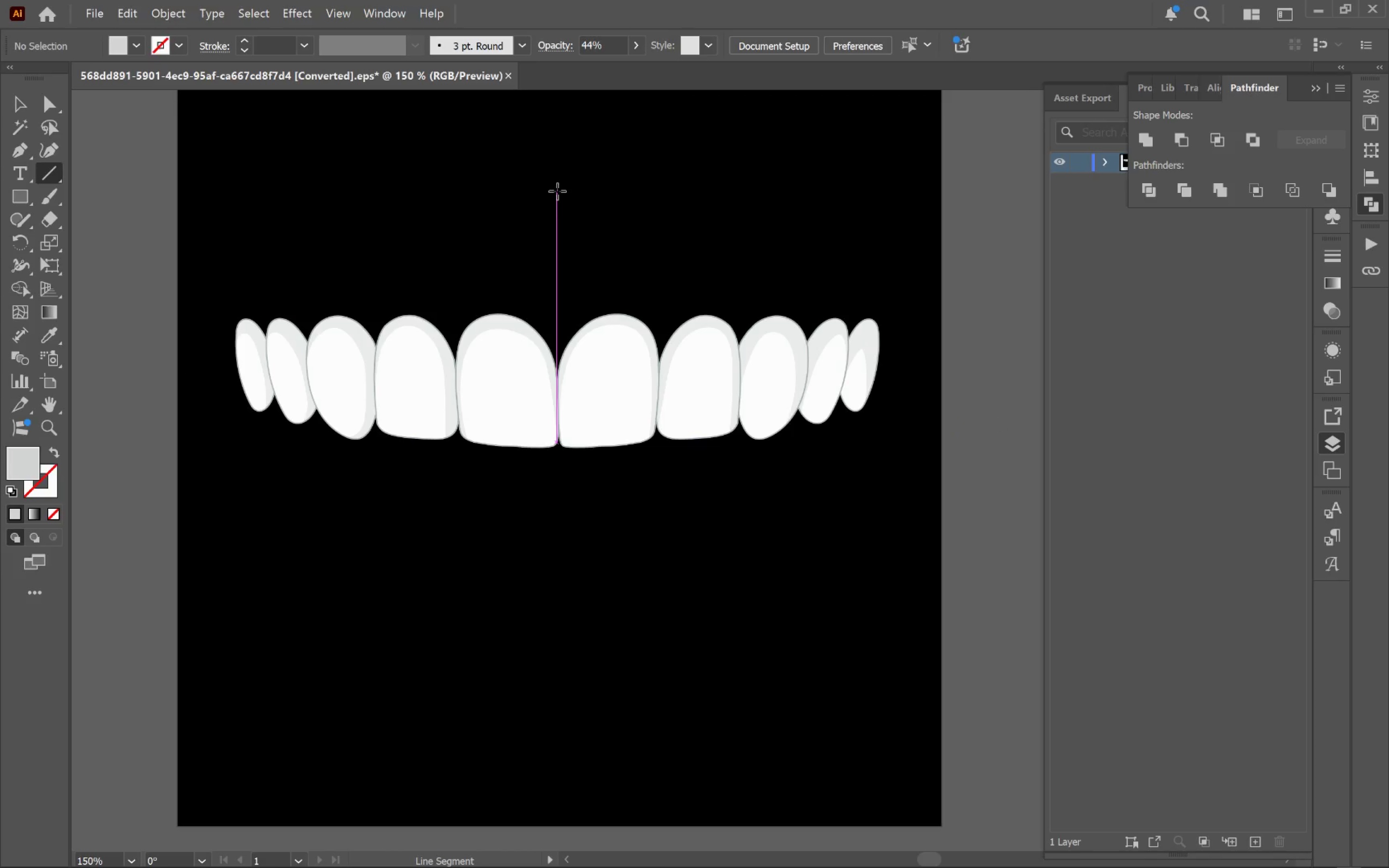 
key(V)
 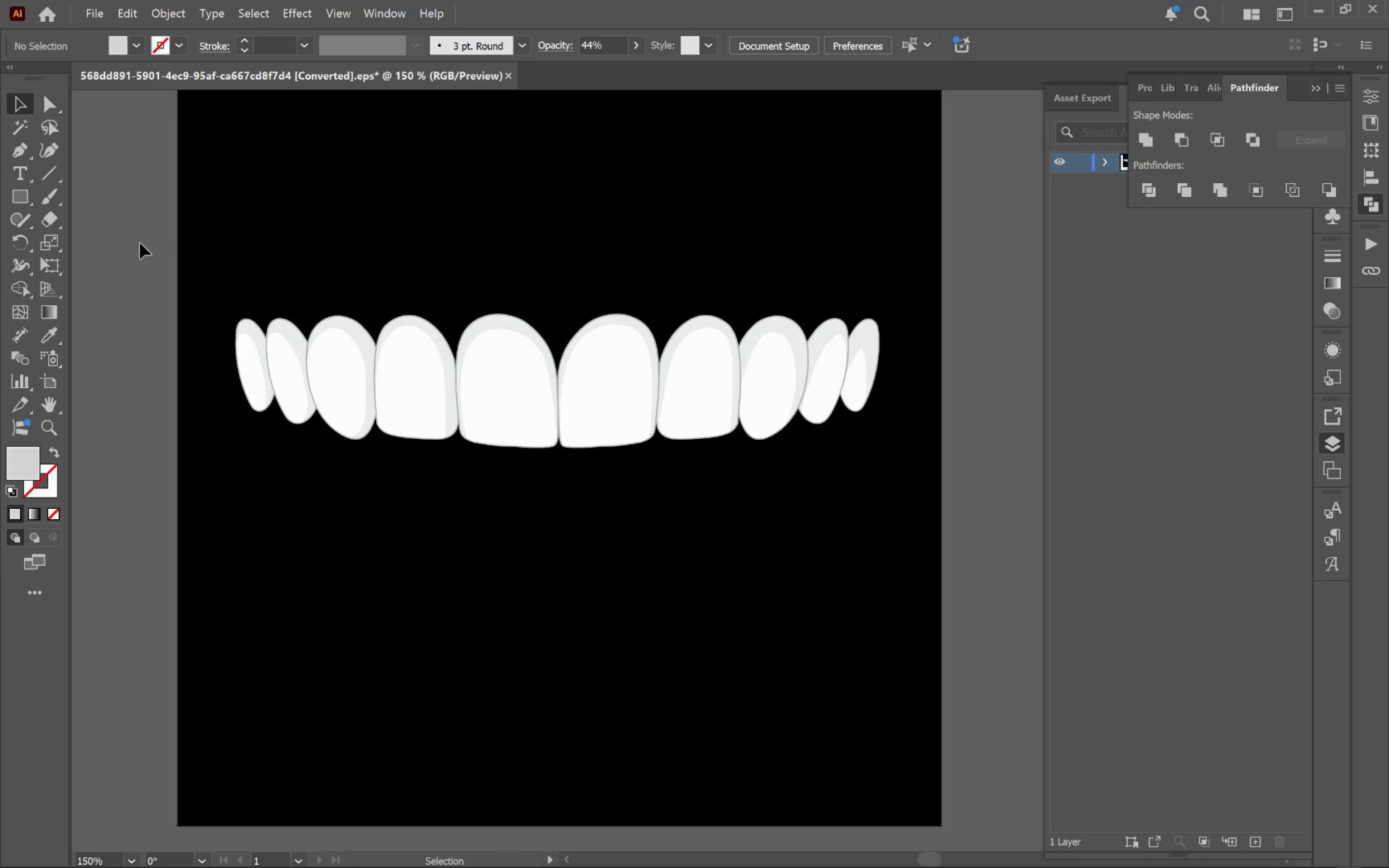 
left_click_drag(start_coordinate=[147, 246], to_coordinate=[1108, 512])
 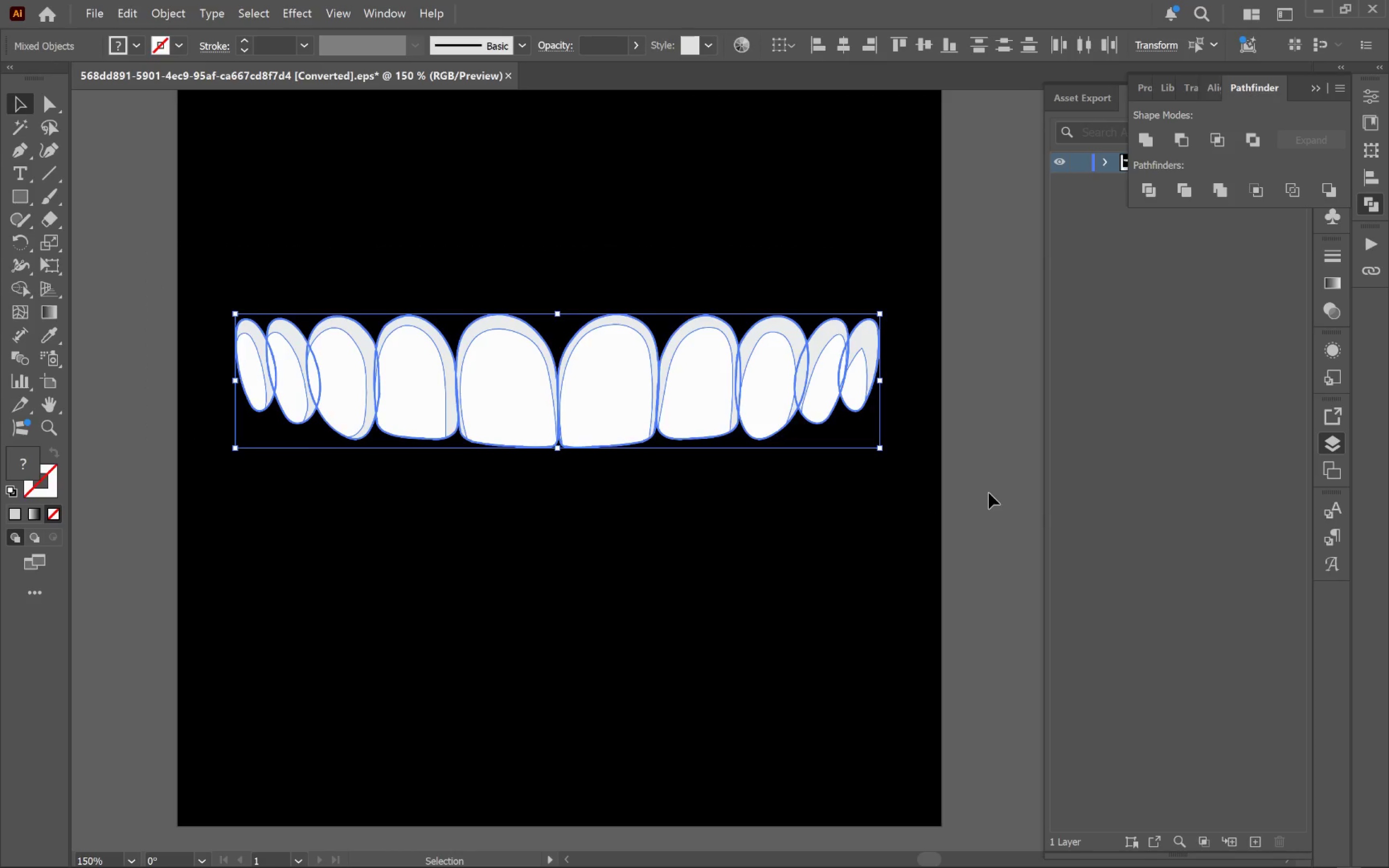 
key(Control+G)
 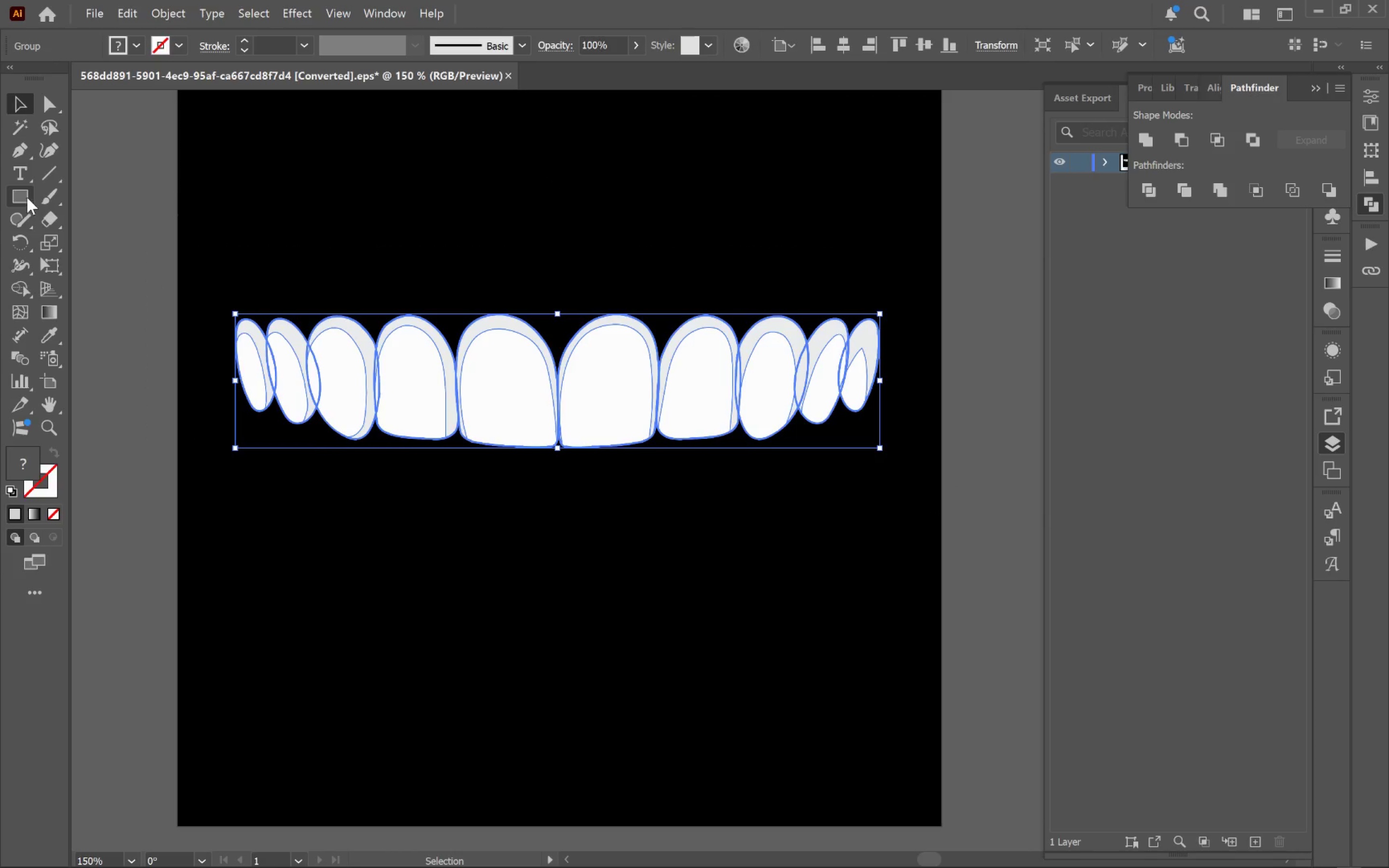 
left_click([41, 182])
 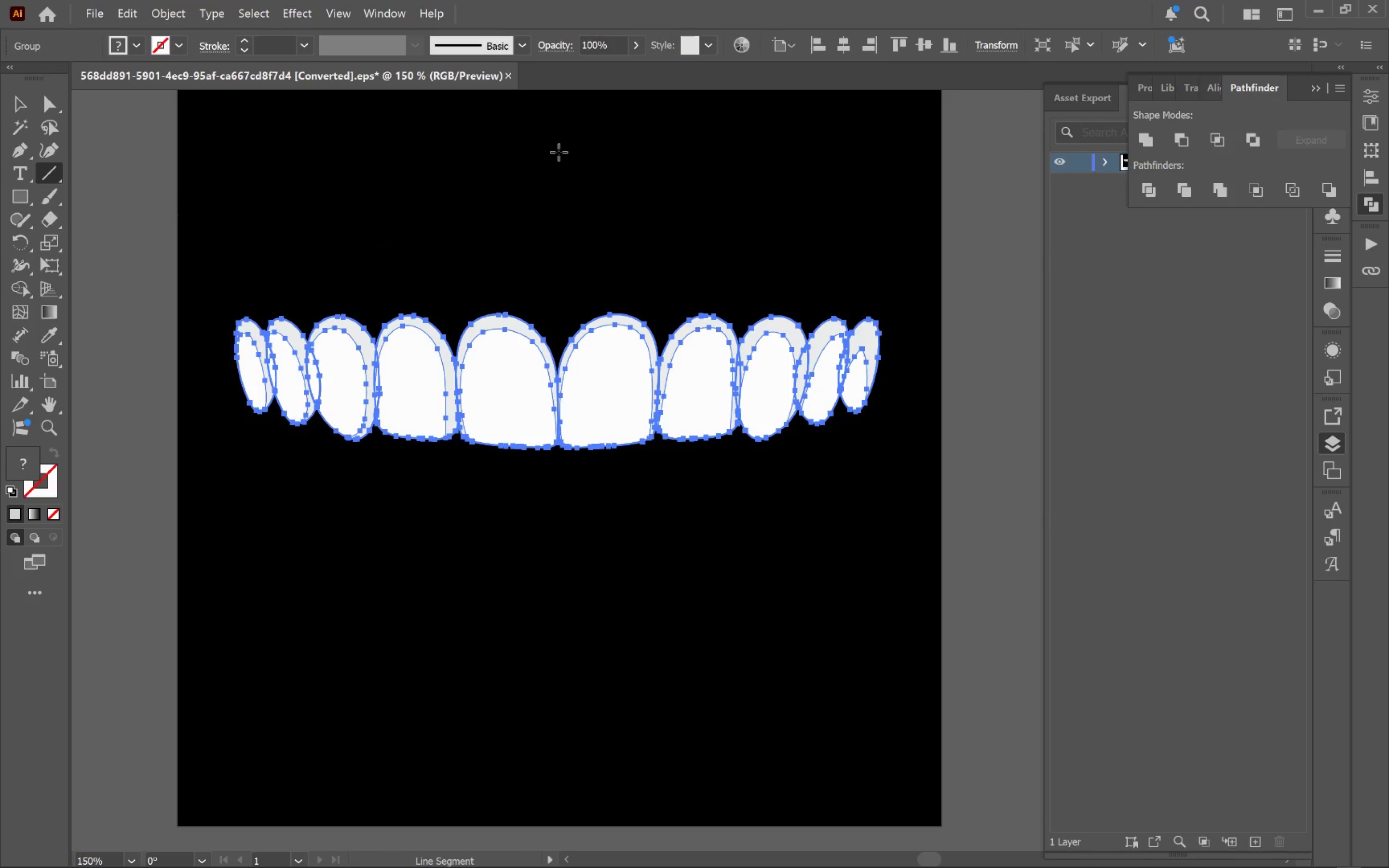 
left_click_drag(start_coordinate=[551, 153], to_coordinate=[595, 616])
 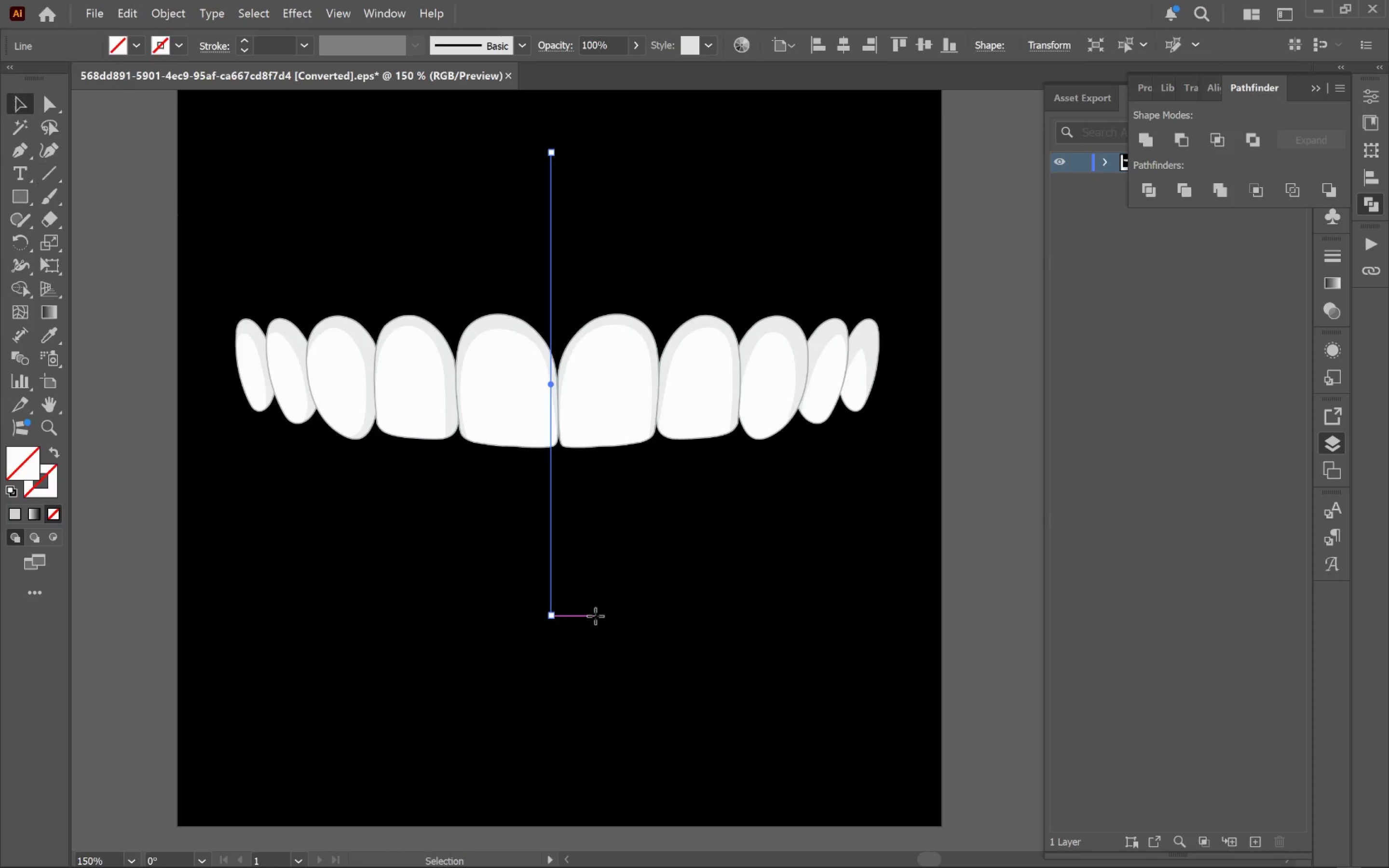 
hold_key(key=ShiftLeft, duration=0.93)
 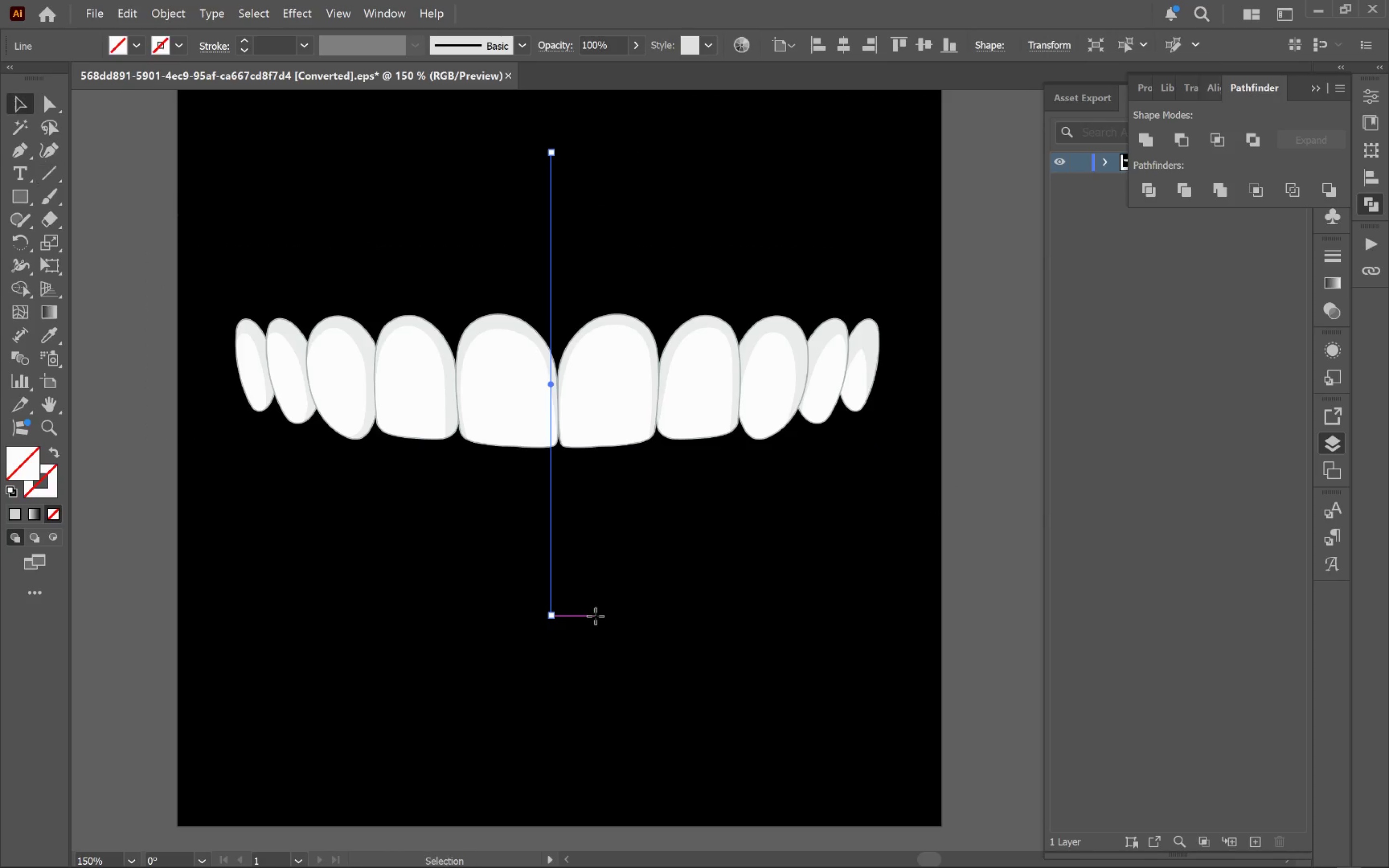 
key(V)
 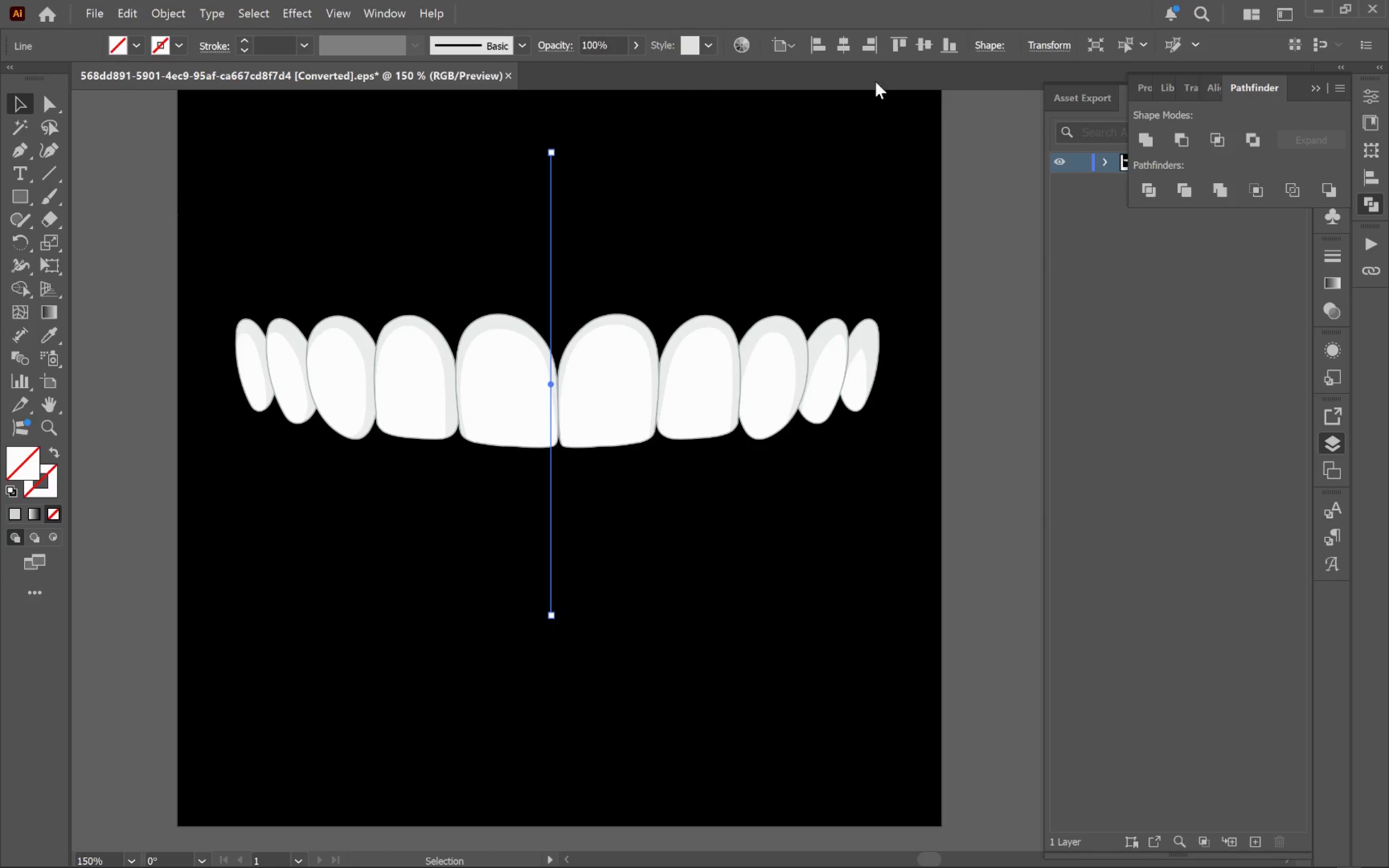 
left_click([843, 46])
 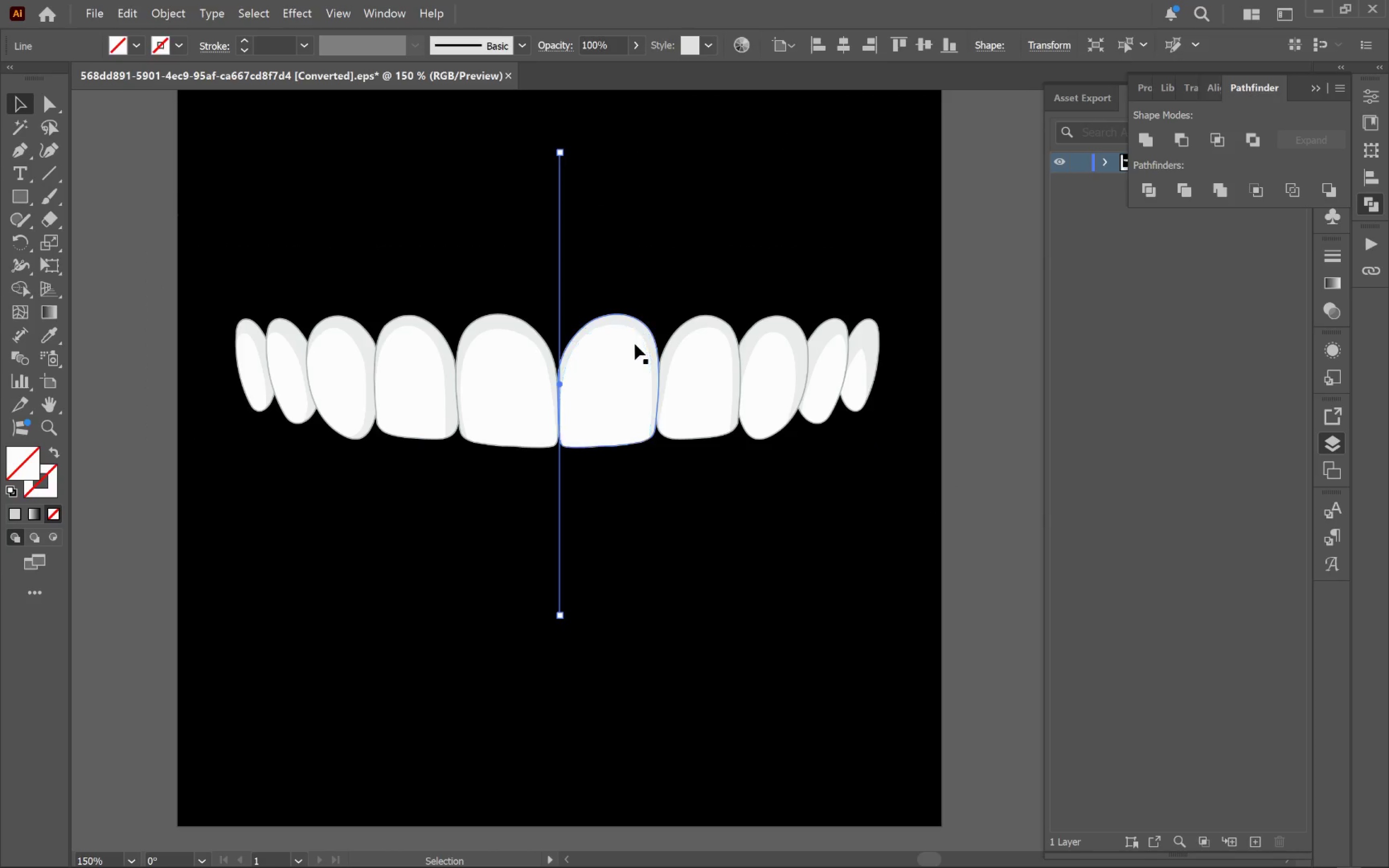 
left_click([635, 344])
 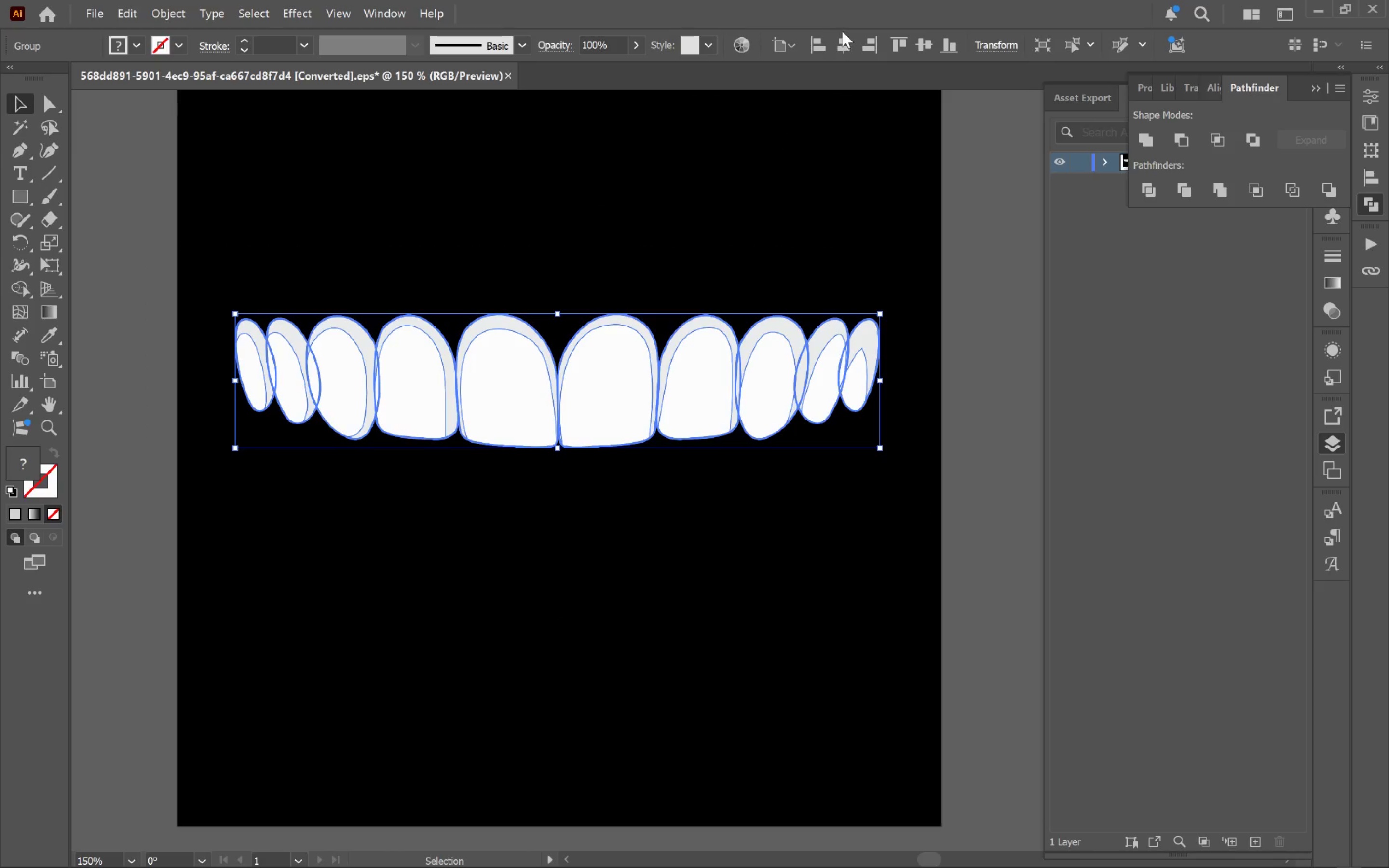 
left_click([841, 40])
 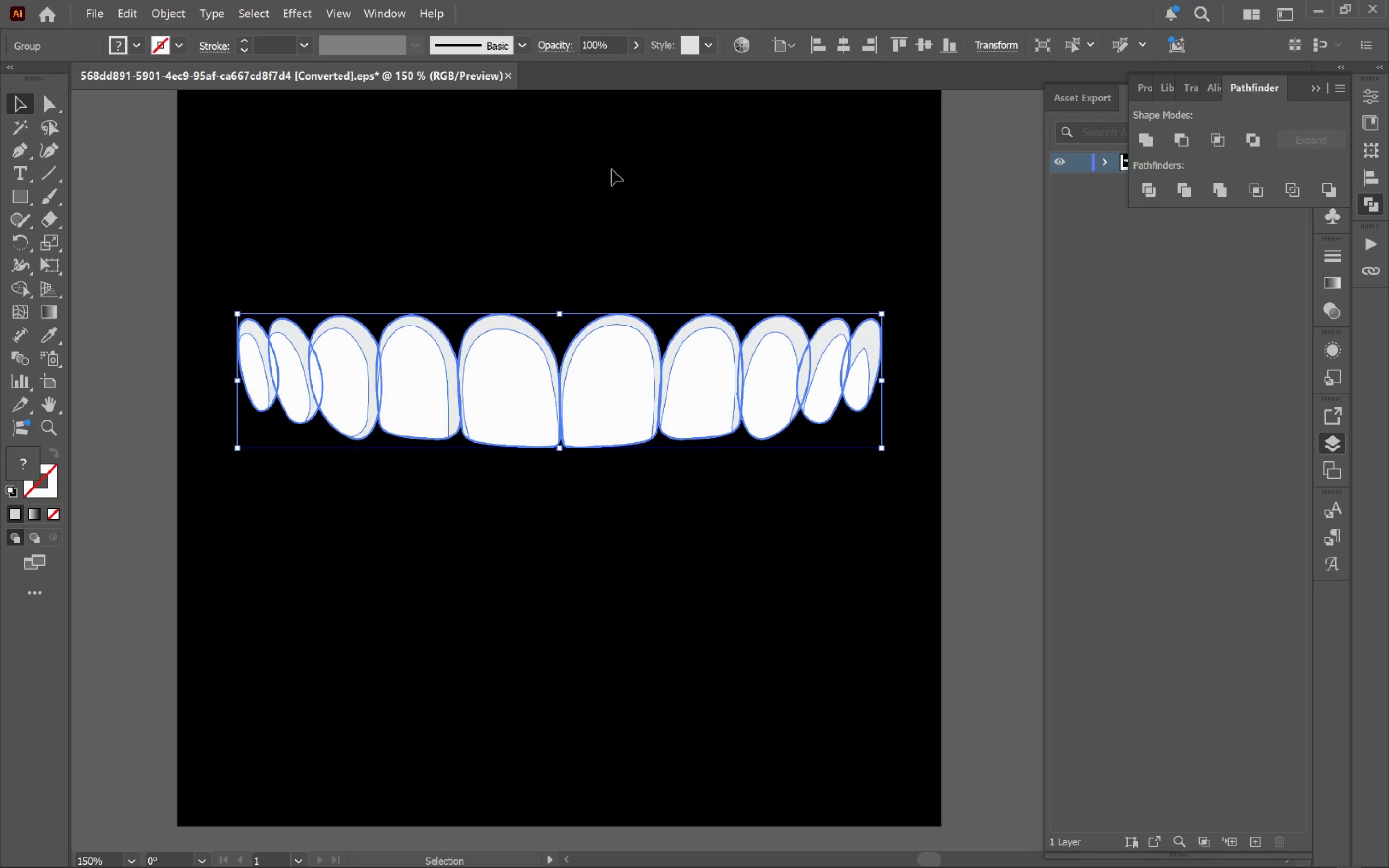 
left_click_drag(start_coordinate=[629, 168], to_coordinate=[486, 225])
 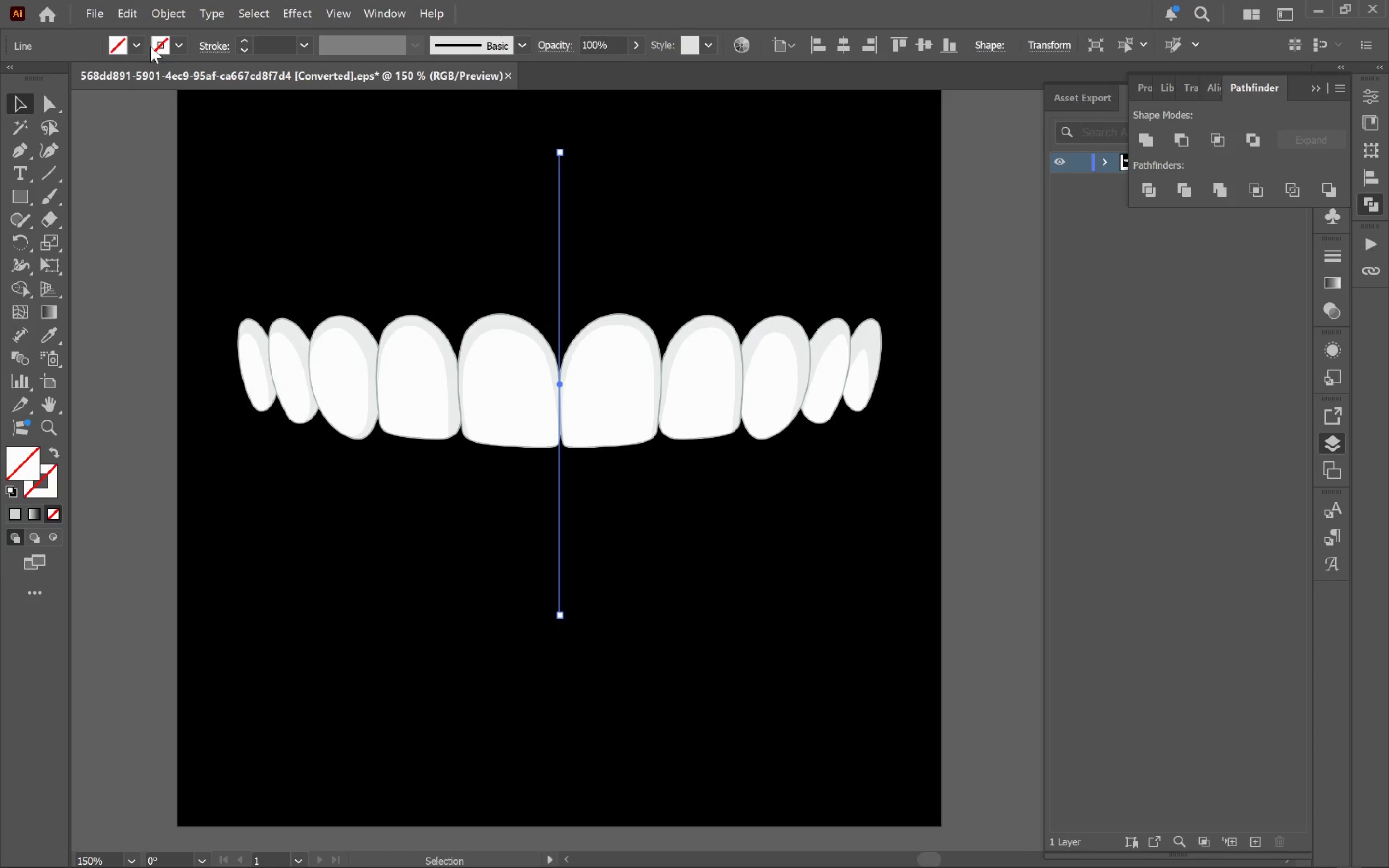 
left_click_drag(start_coordinate=[185, 47], to_coordinate=[201, 119])
 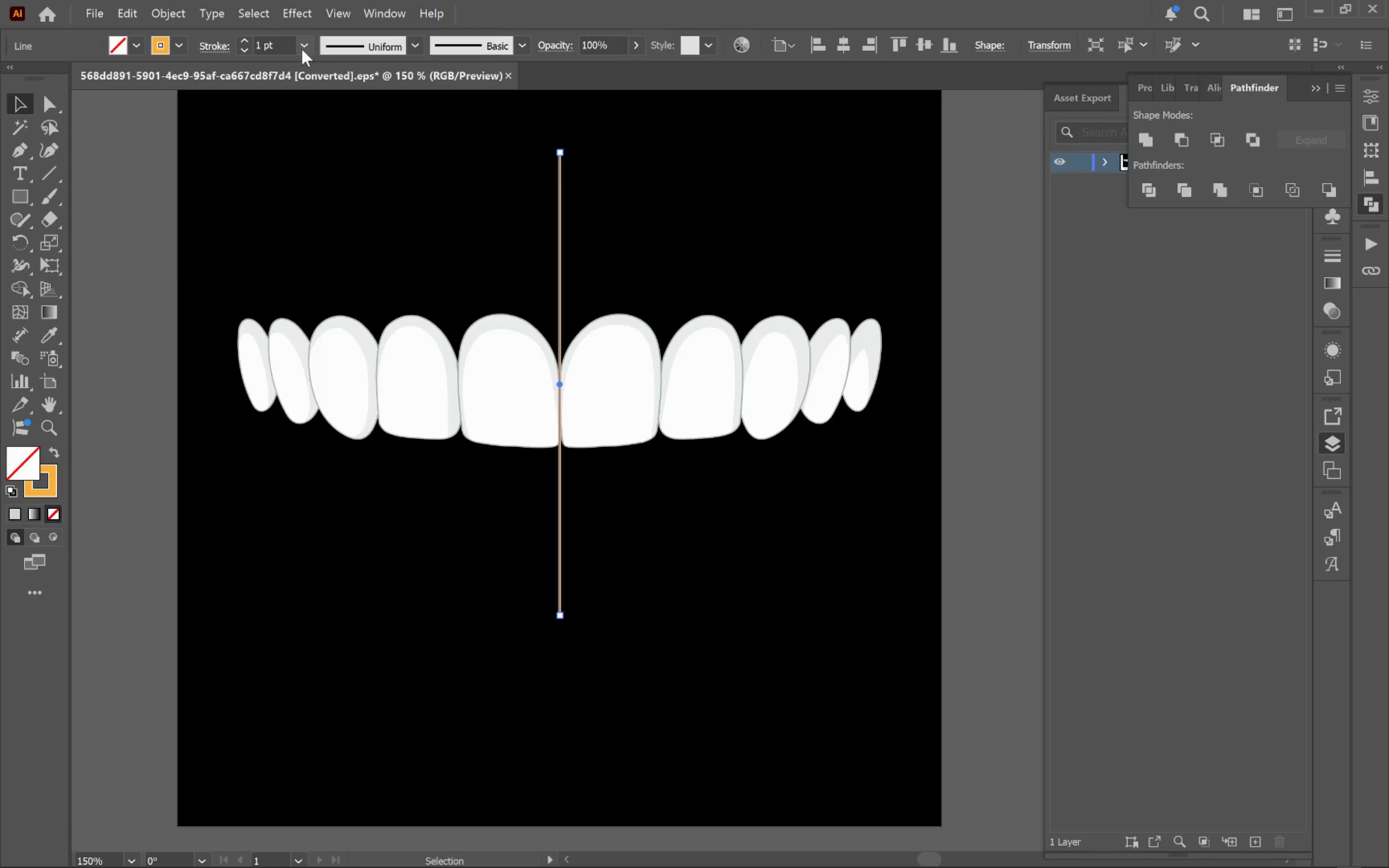 
double_click([308, 67])
 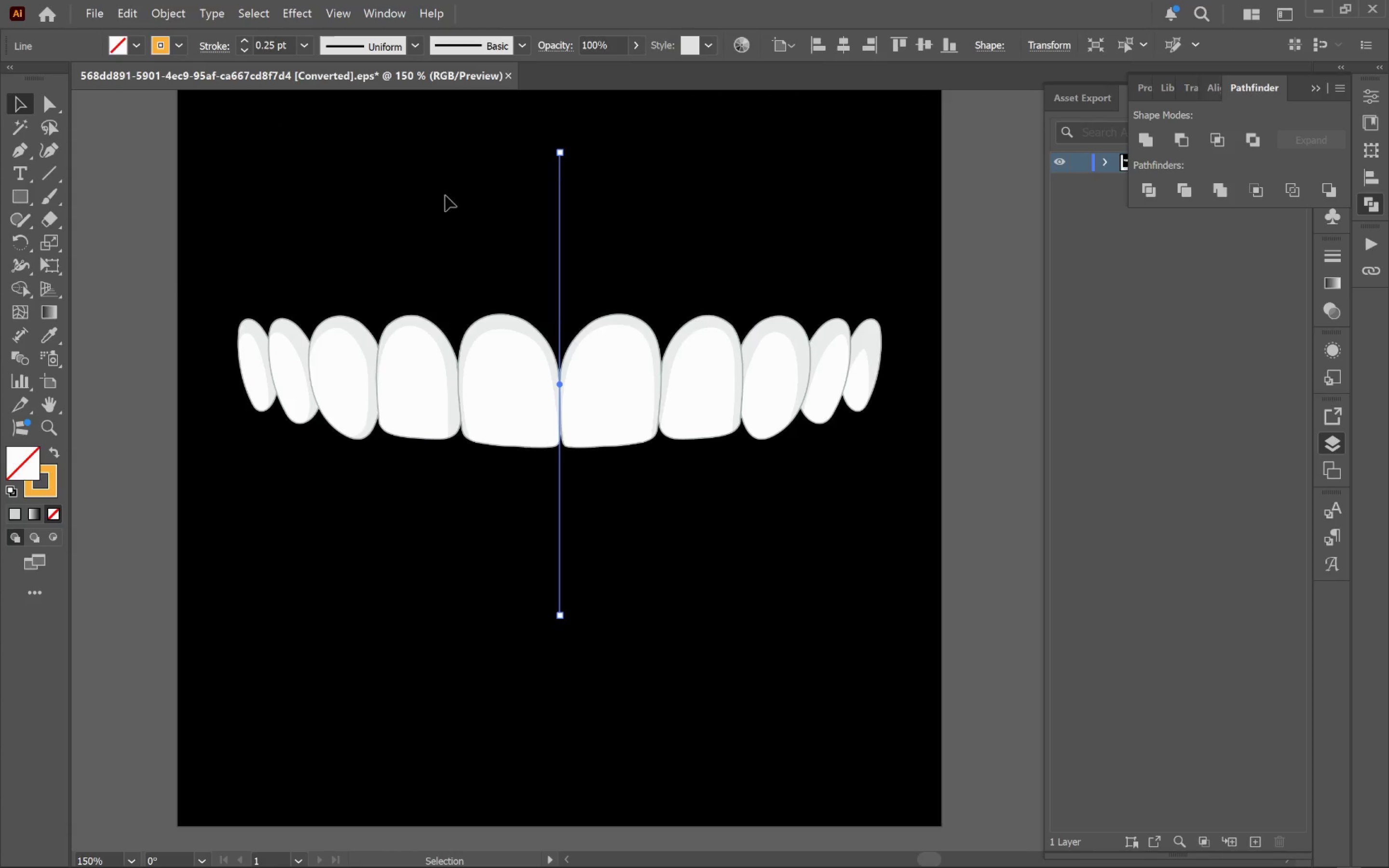 
triple_click([472, 214])
 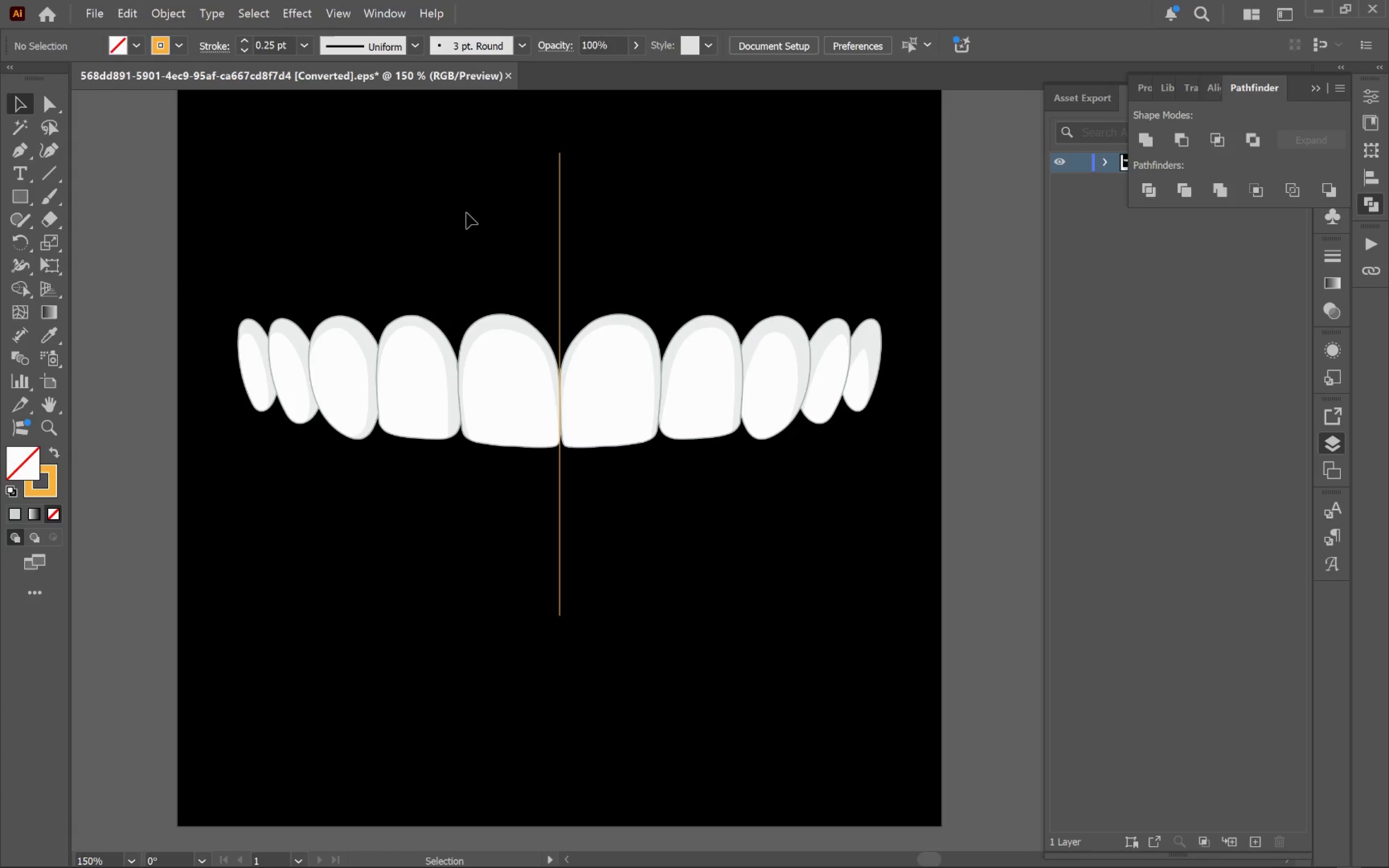 
wait(9.71)
 